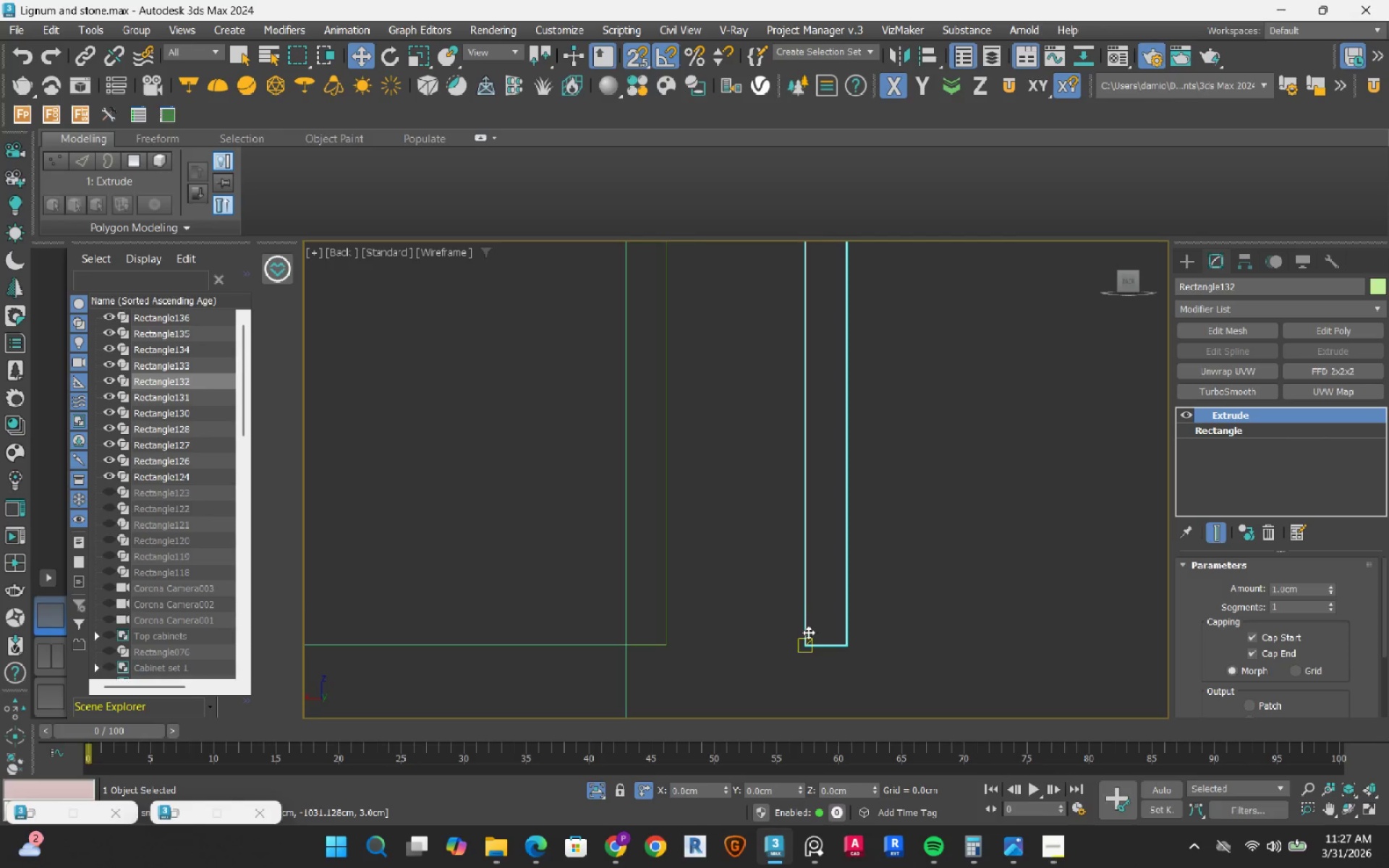 
left_click_drag(start_coordinate=[808, 632], to_coordinate=[627, 600])
 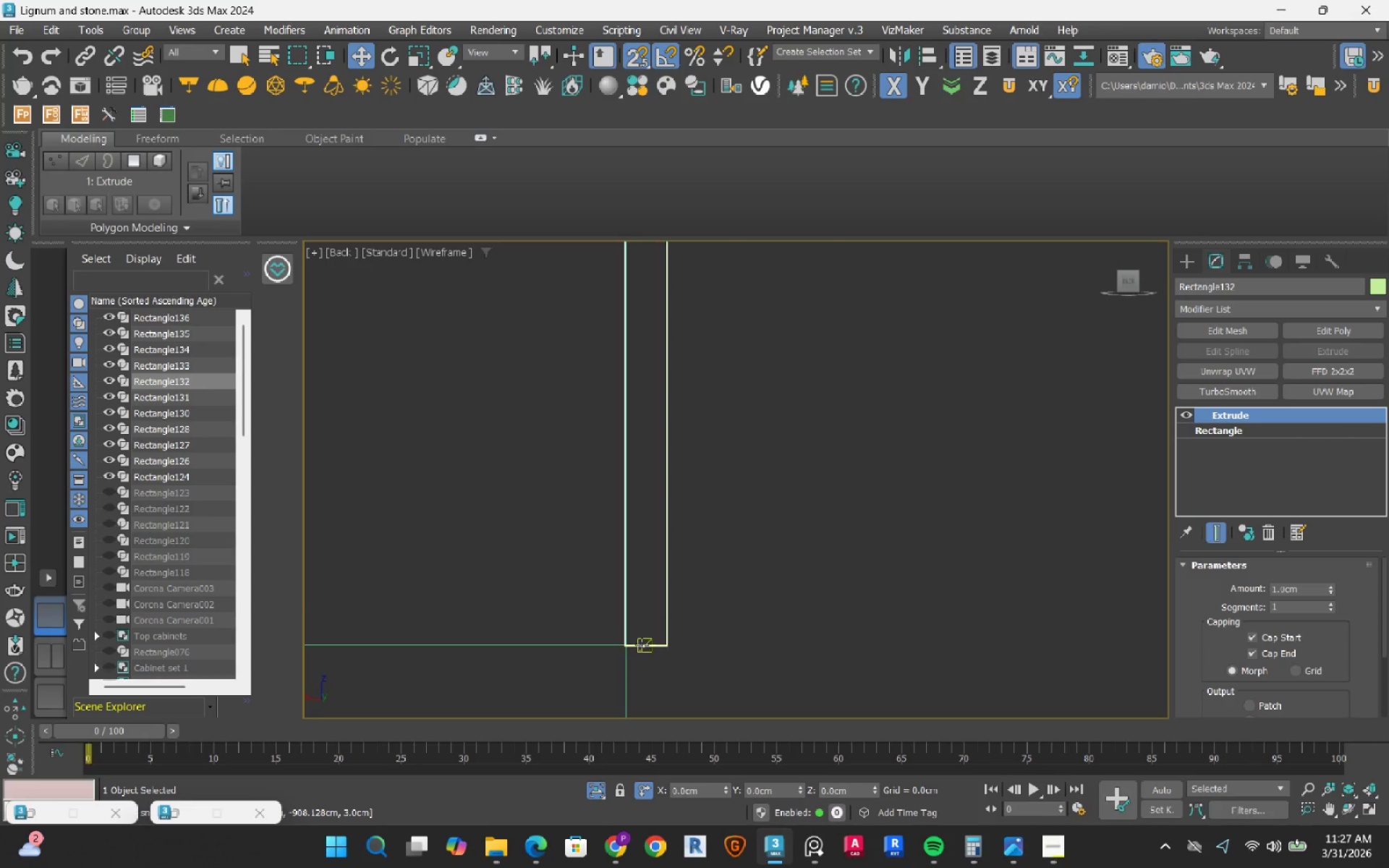 
scroll: coordinate [922, 560], scroll_direction: down, amount: 5.0
 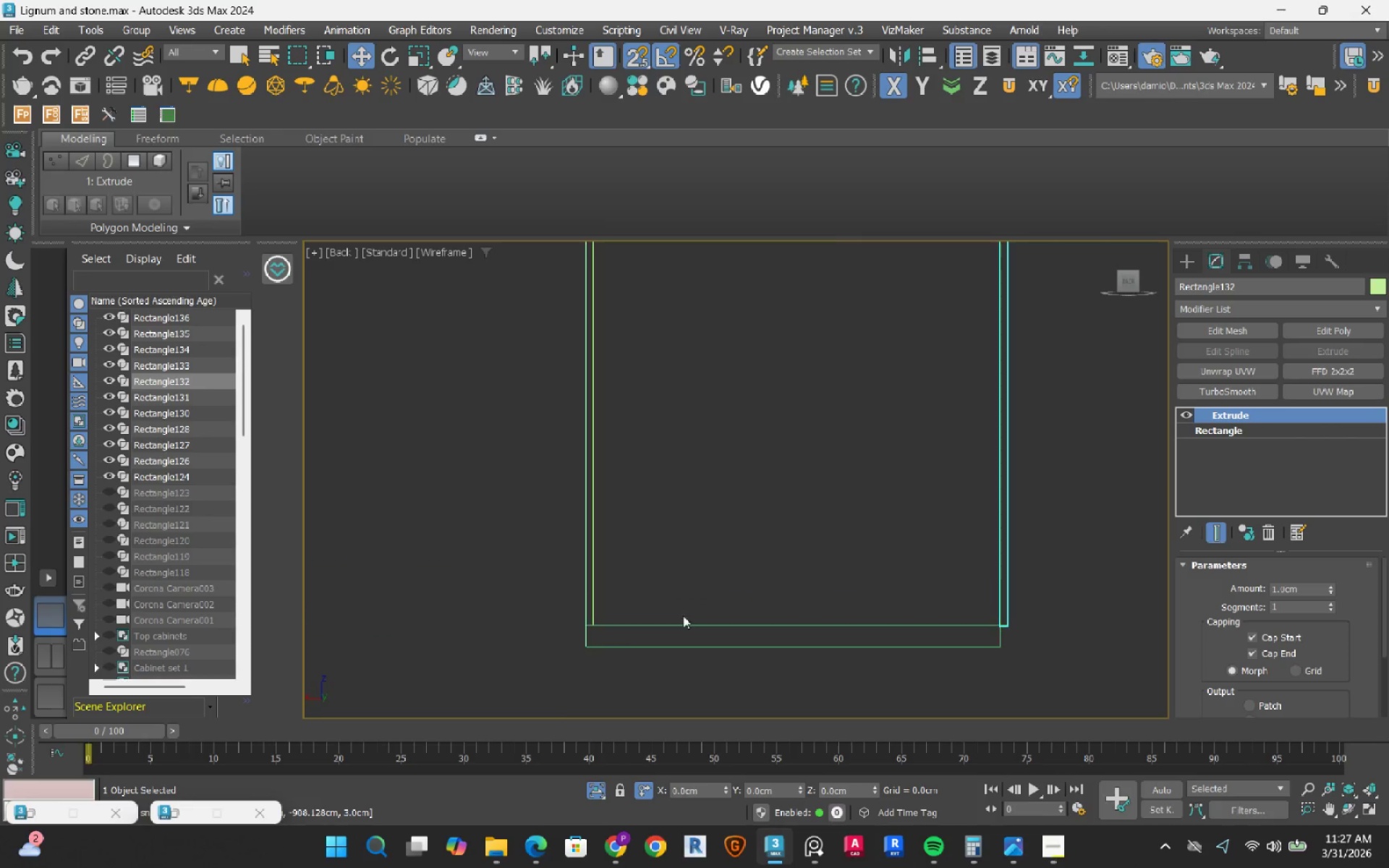 
scroll: coordinate [575, 639], scroll_direction: up, amount: 3.0
 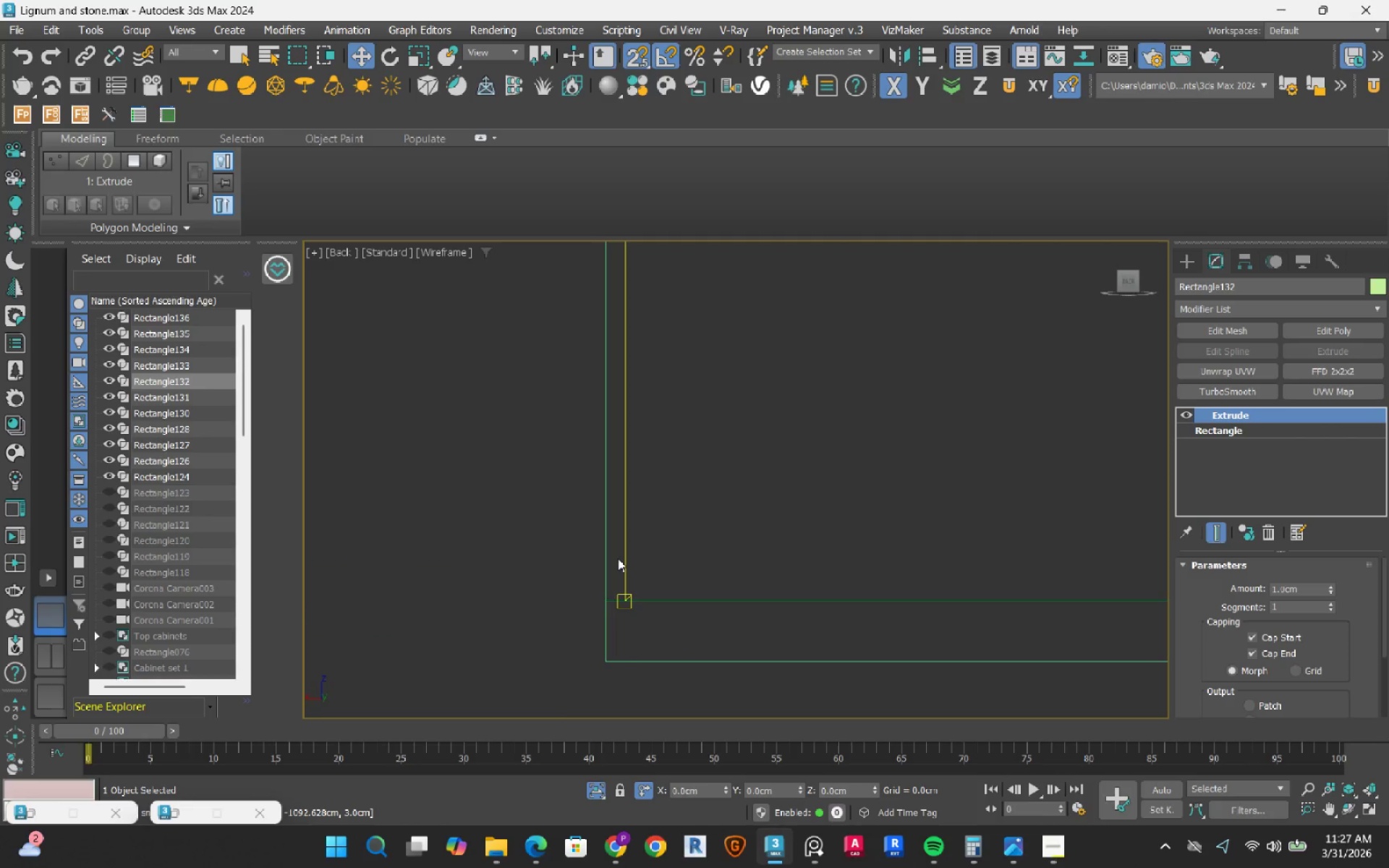 
left_click([624, 558])
 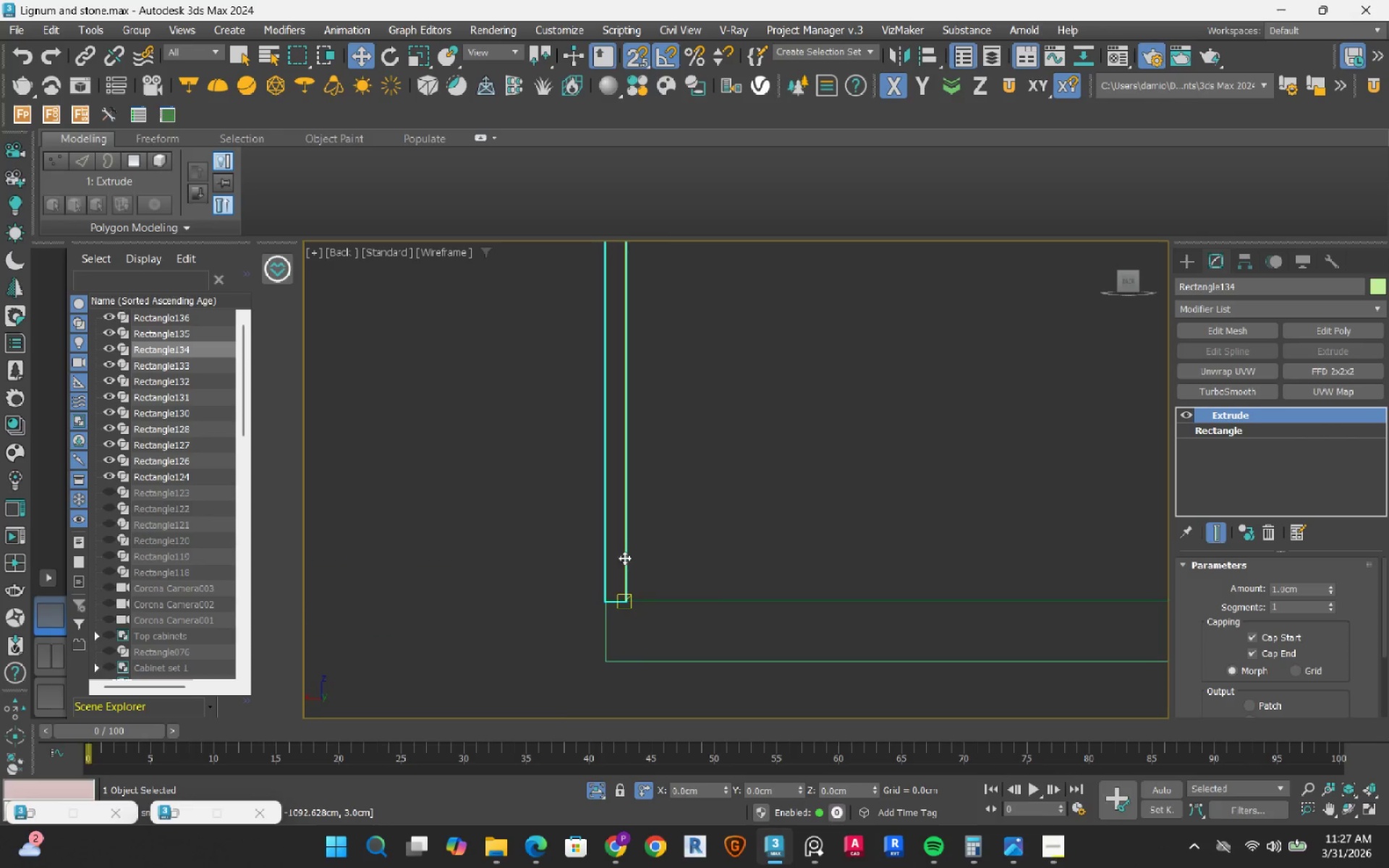 
scroll: coordinate [562, 613], scroll_direction: down, amount: 8.0
 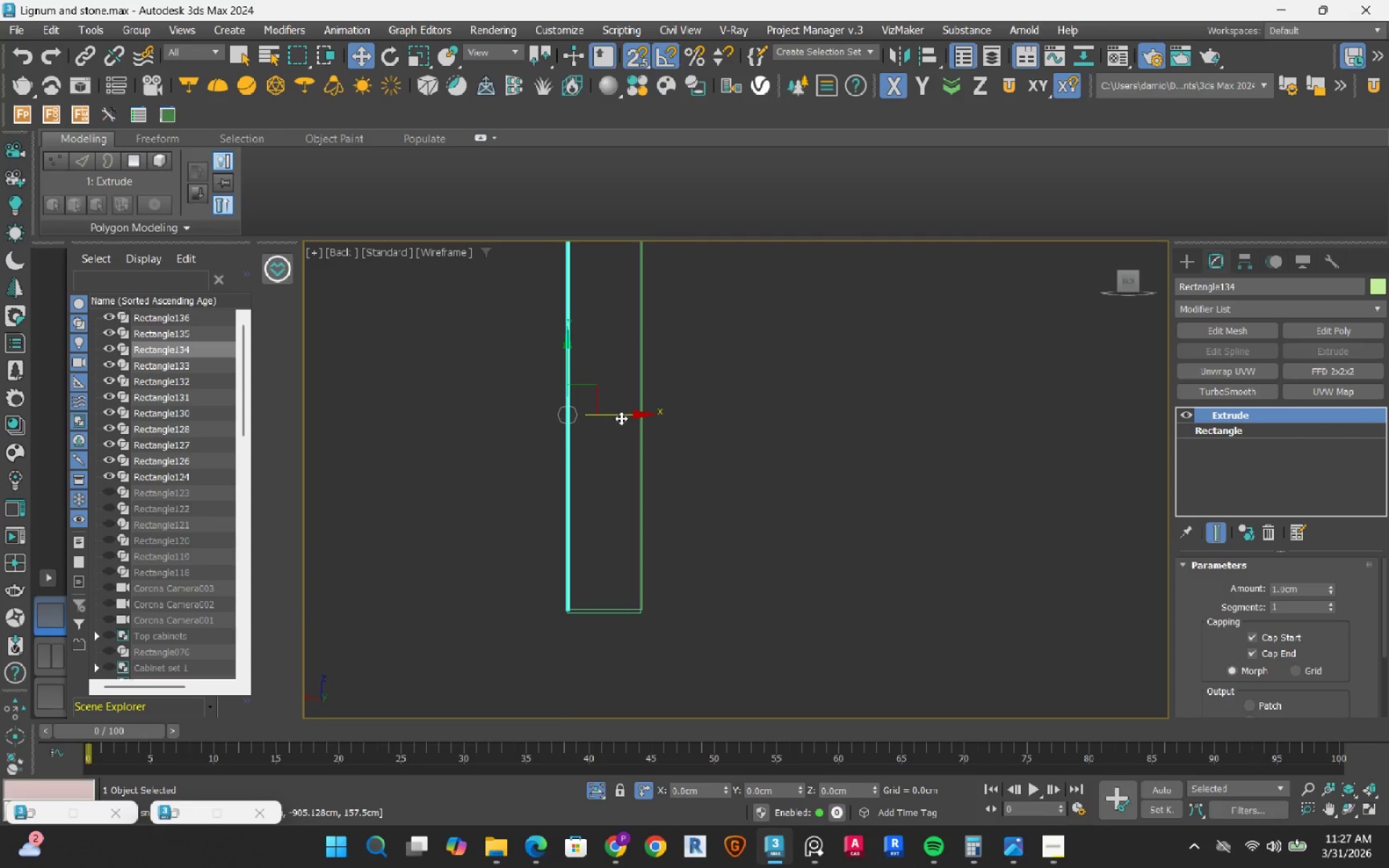 
left_click_drag(start_coordinate=[621, 417], to_coordinate=[683, 454])
 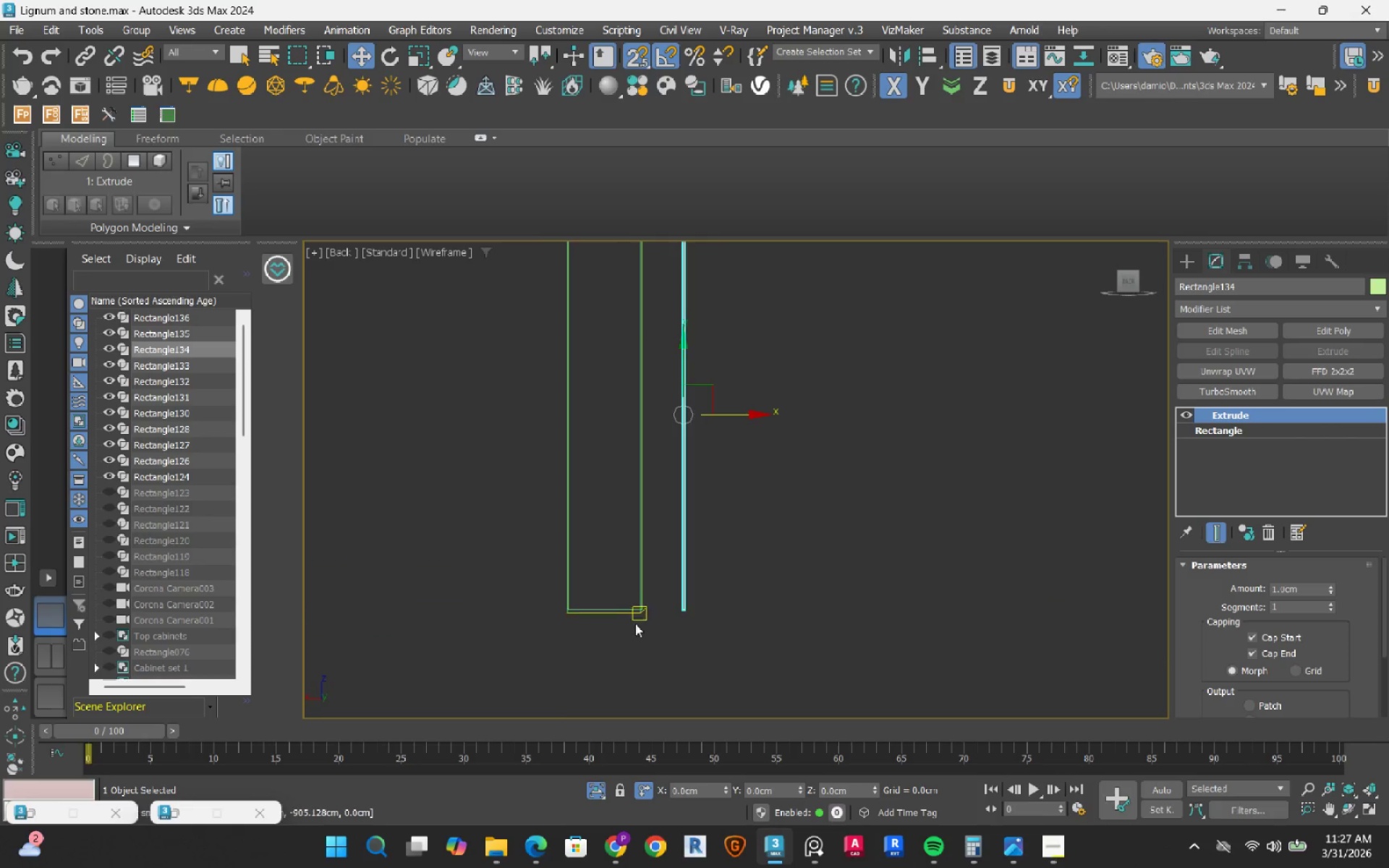 
scroll: coordinate [742, 588], scroll_direction: up, amount: 7.0
 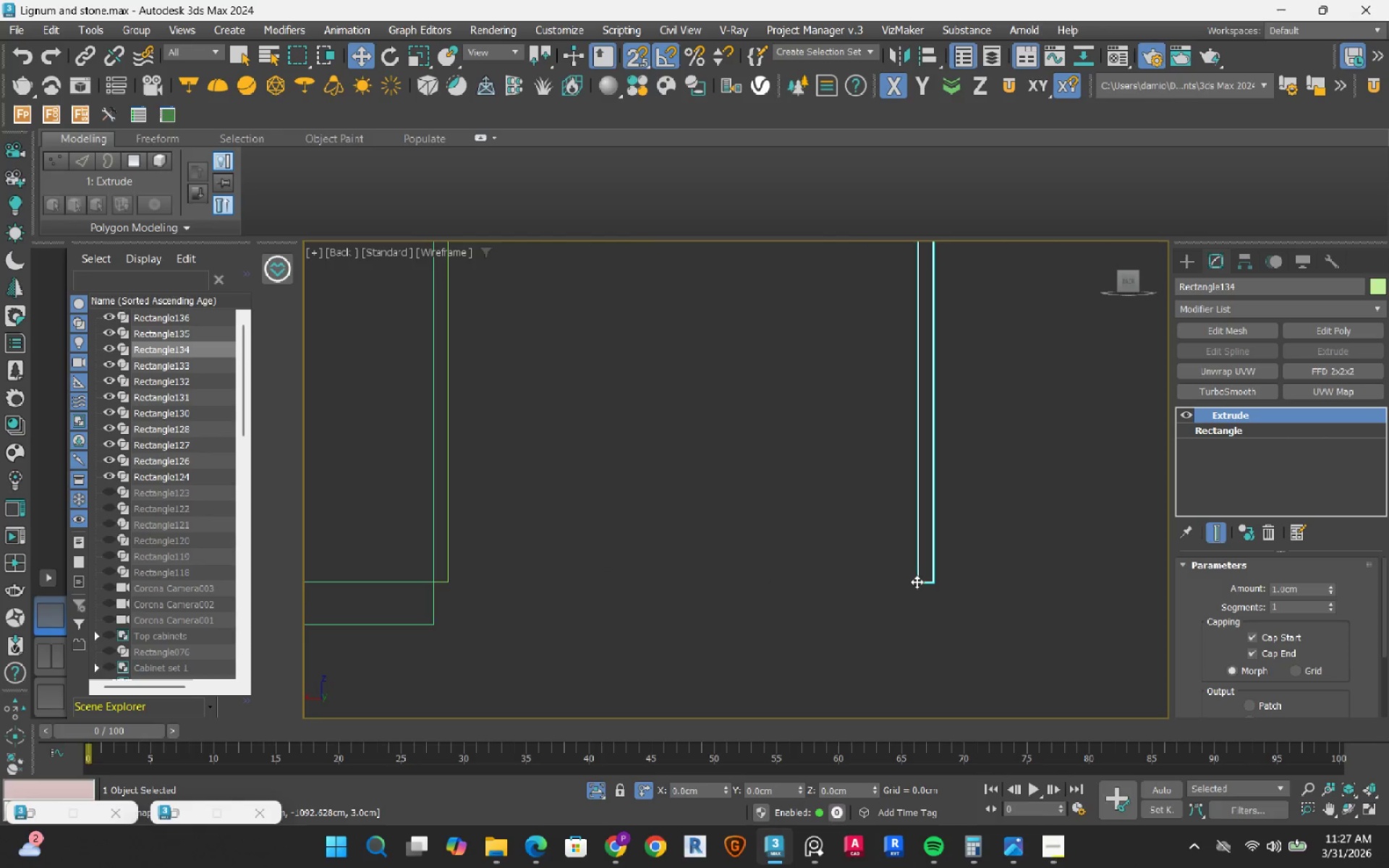 
left_click_drag(start_coordinate=[917, 582], to_coordinate=[433, 563])
 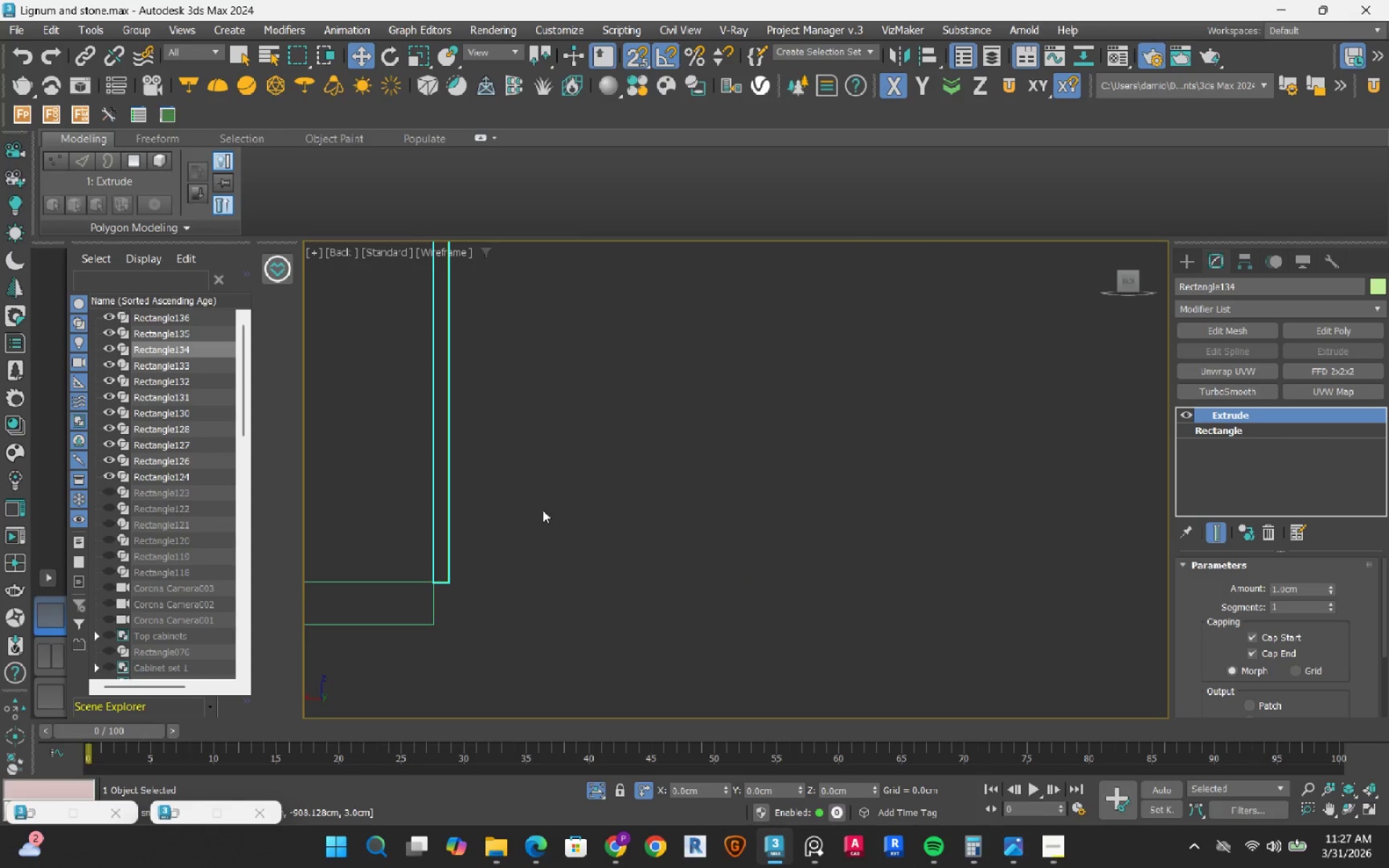 
scroll: coordinate [543, 510], scroll_direction: down, amount: 4.0
 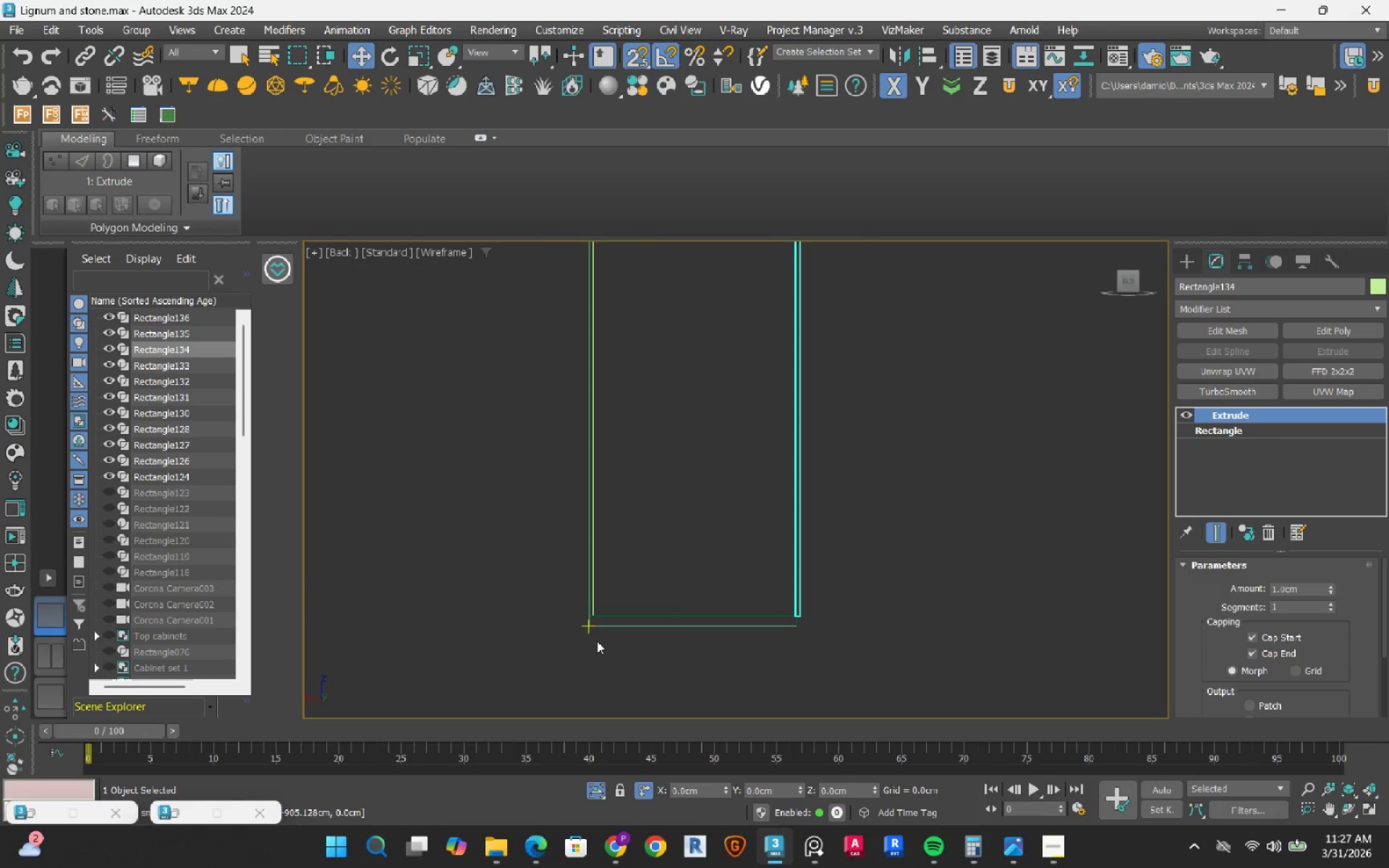 
scroll: coordinate [606, 571], scroll_direction: up, amount: 5.0
 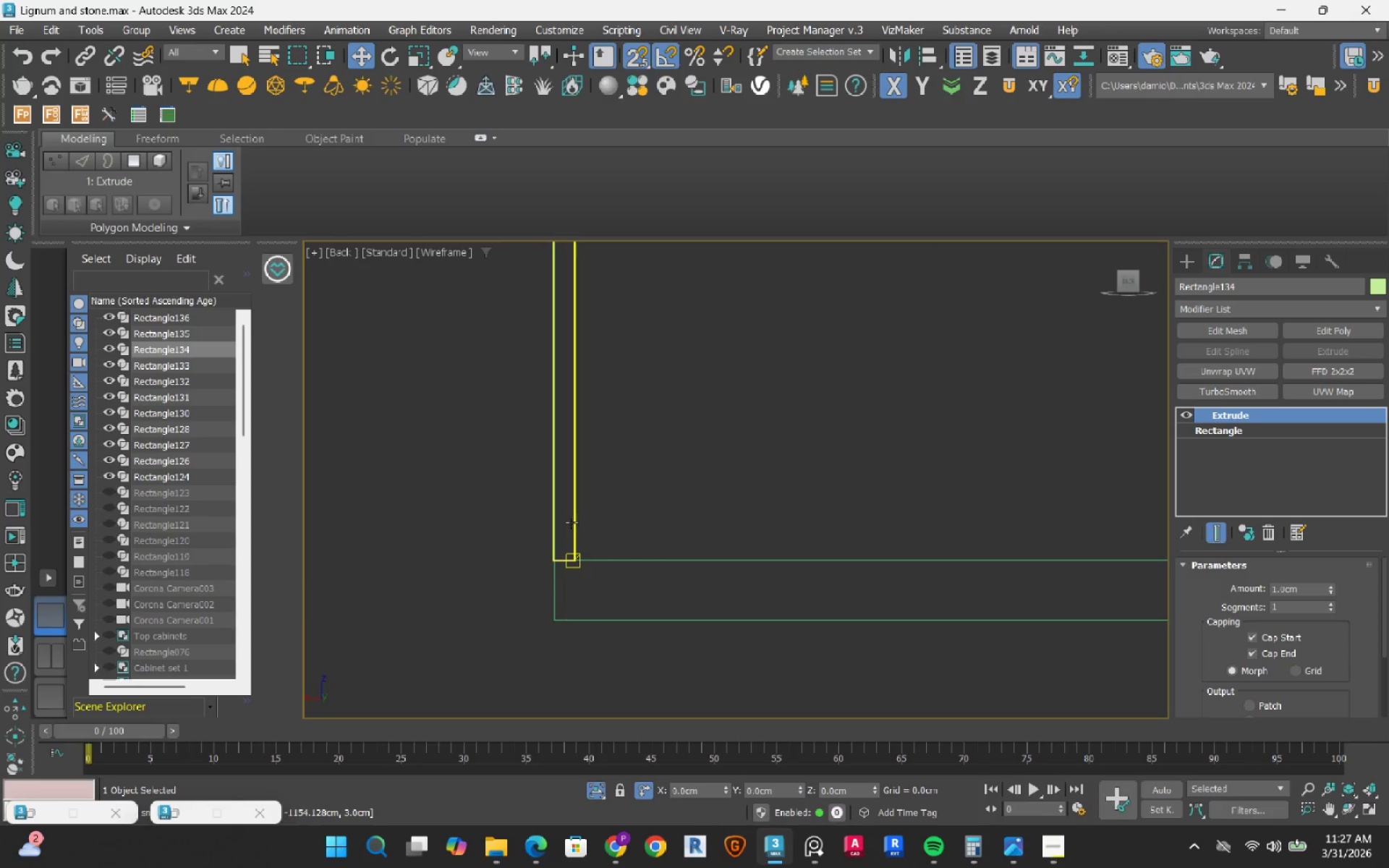 
left_click([571, 522])
 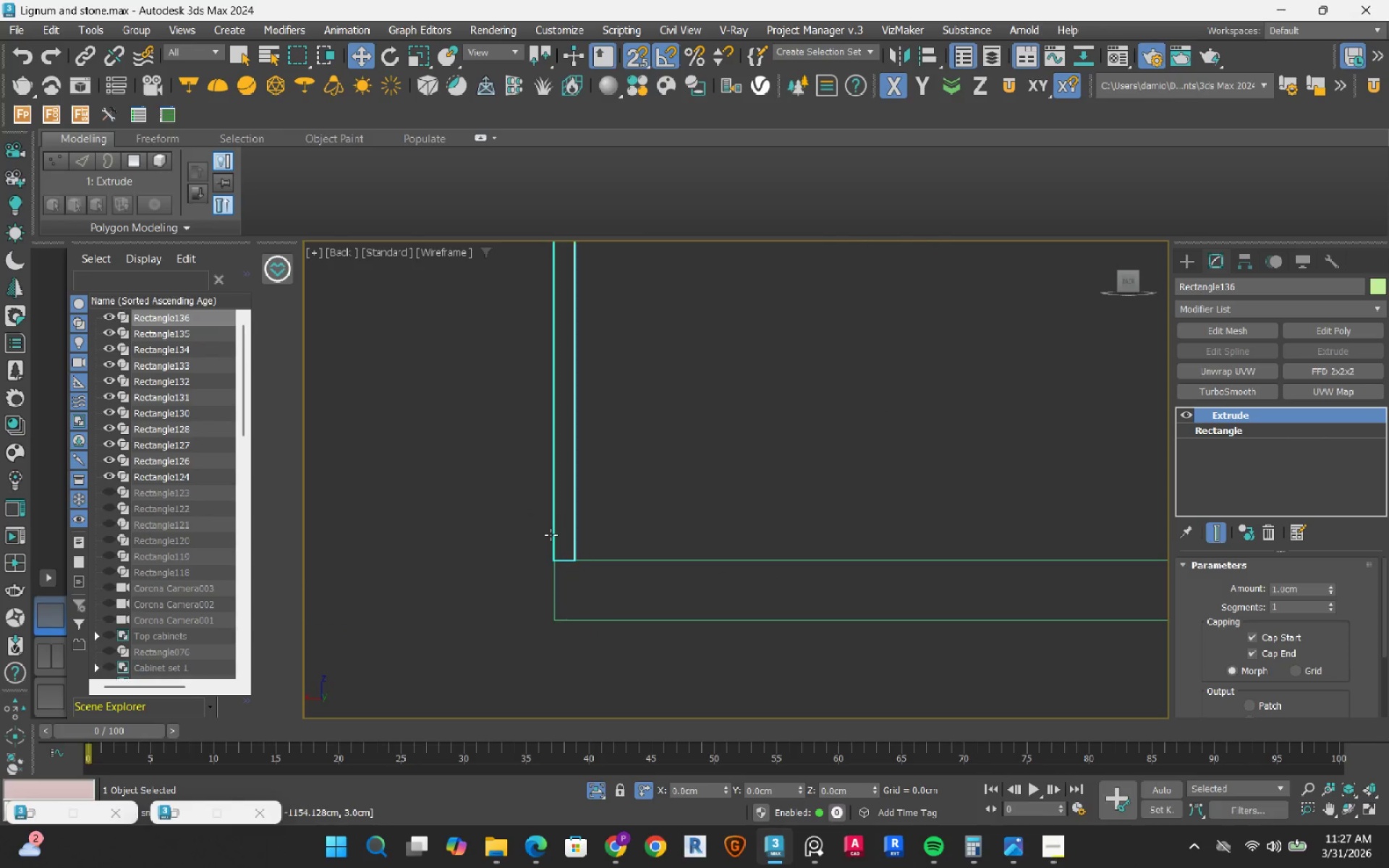 
scroll: coordinate [498, 587], scroll_direction: down, amount: 7.0
 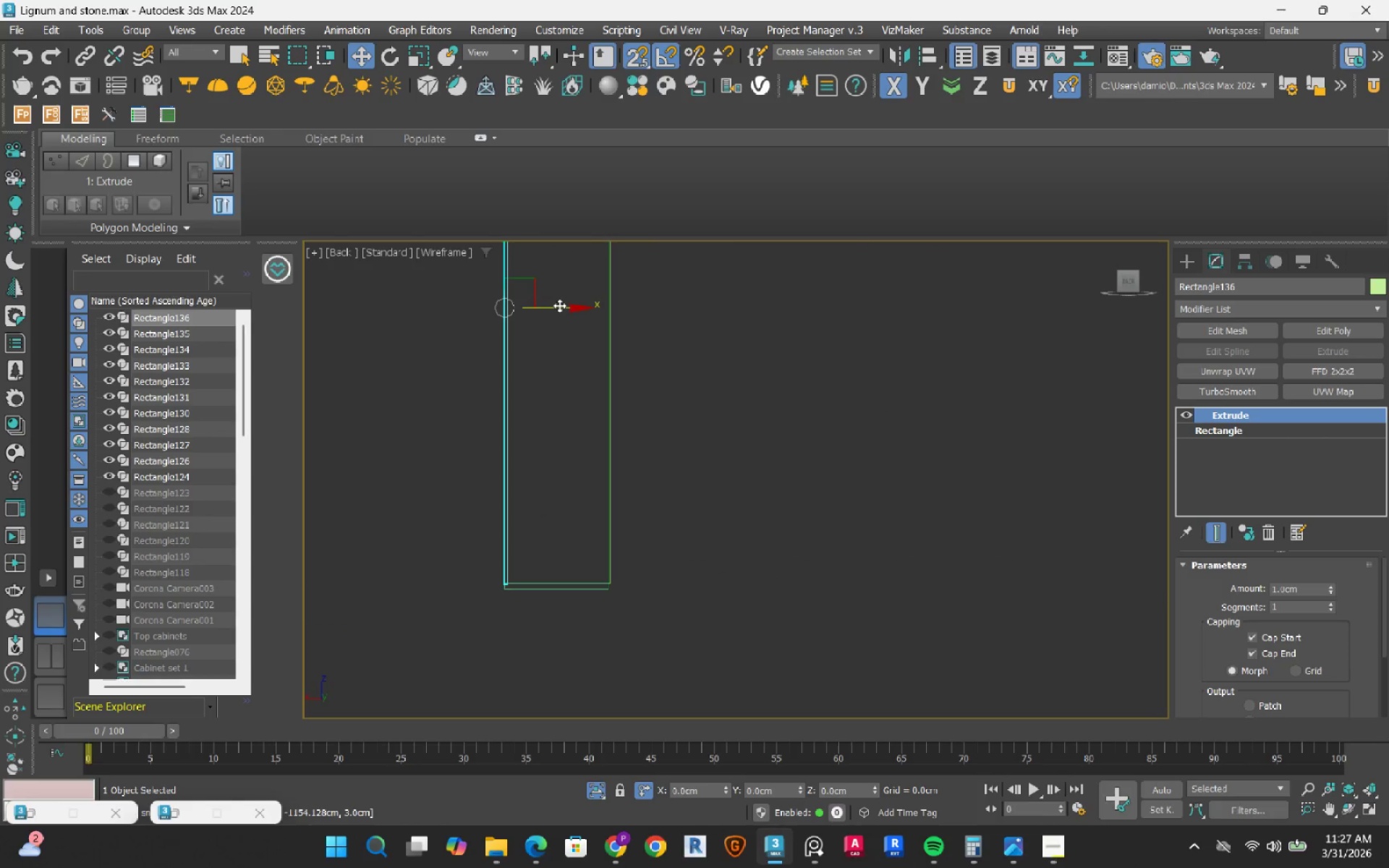 
left_click_drag(start_coordinate=[559, 305], to_coordinate=[626, 469])
 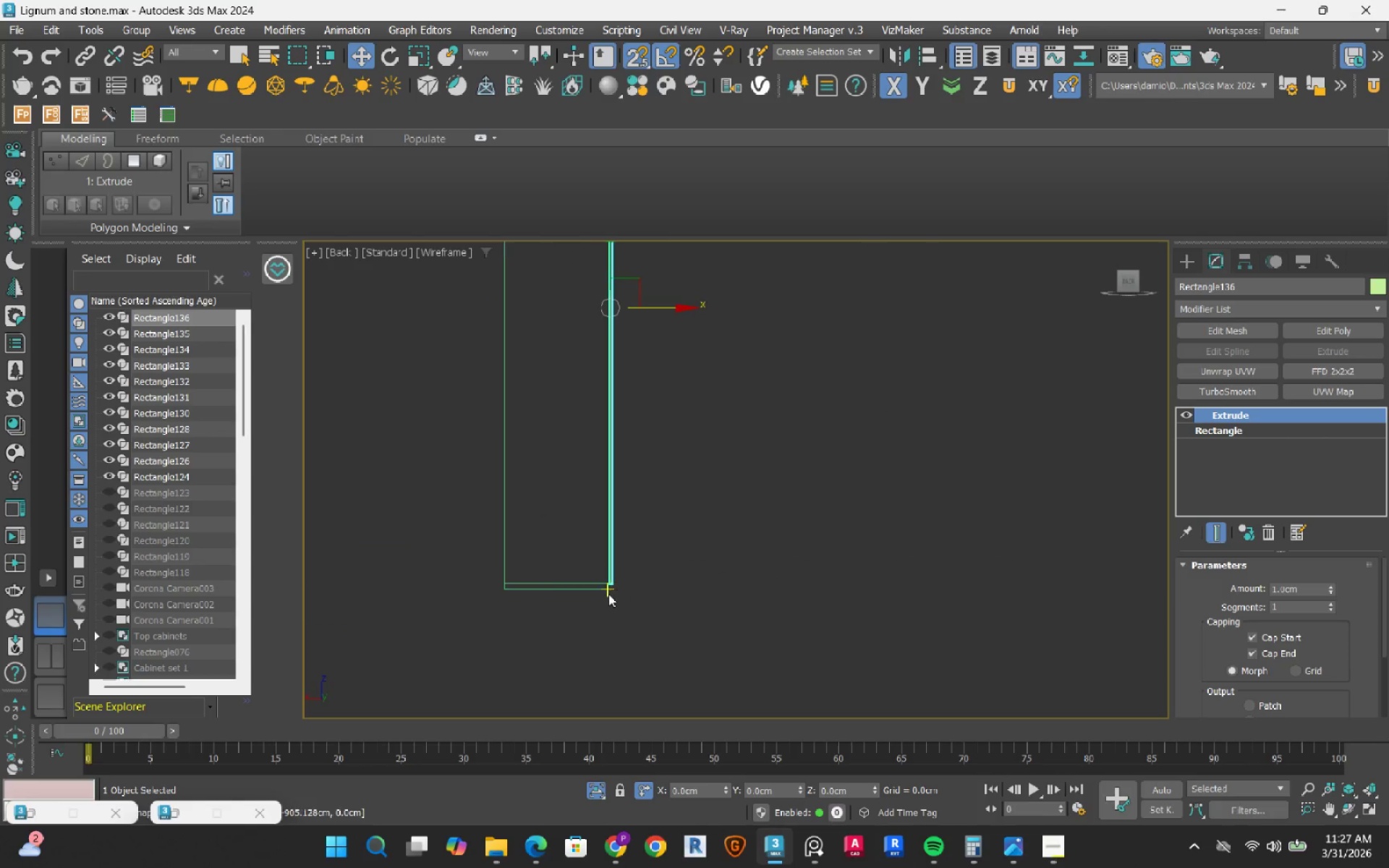 
scroll: coordinate [613, 574], scroll_direction: up, amount: 11.0
 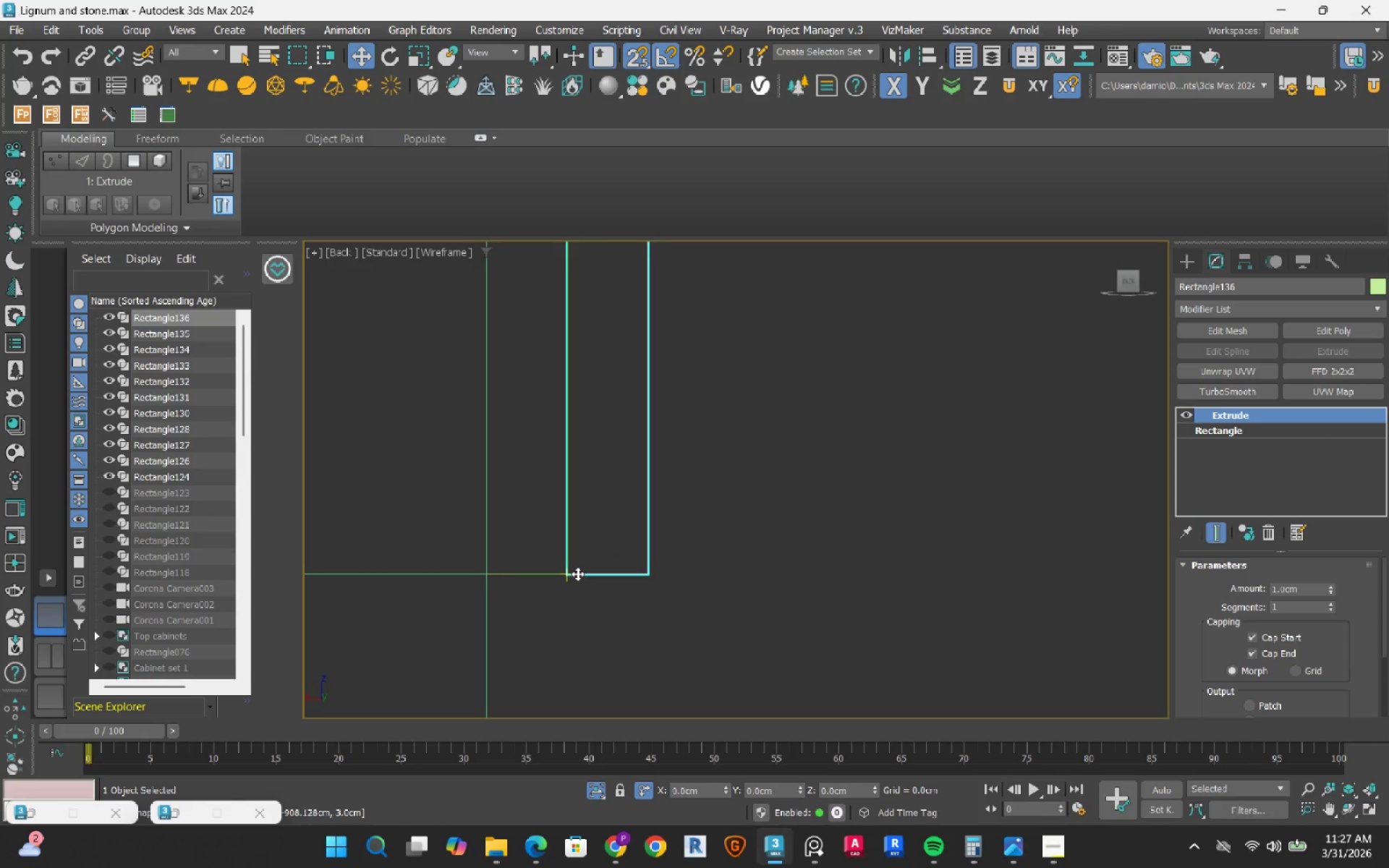 
left_click_drag(start_coordinate=[581, 573], to_coordinate=[492, 576])
 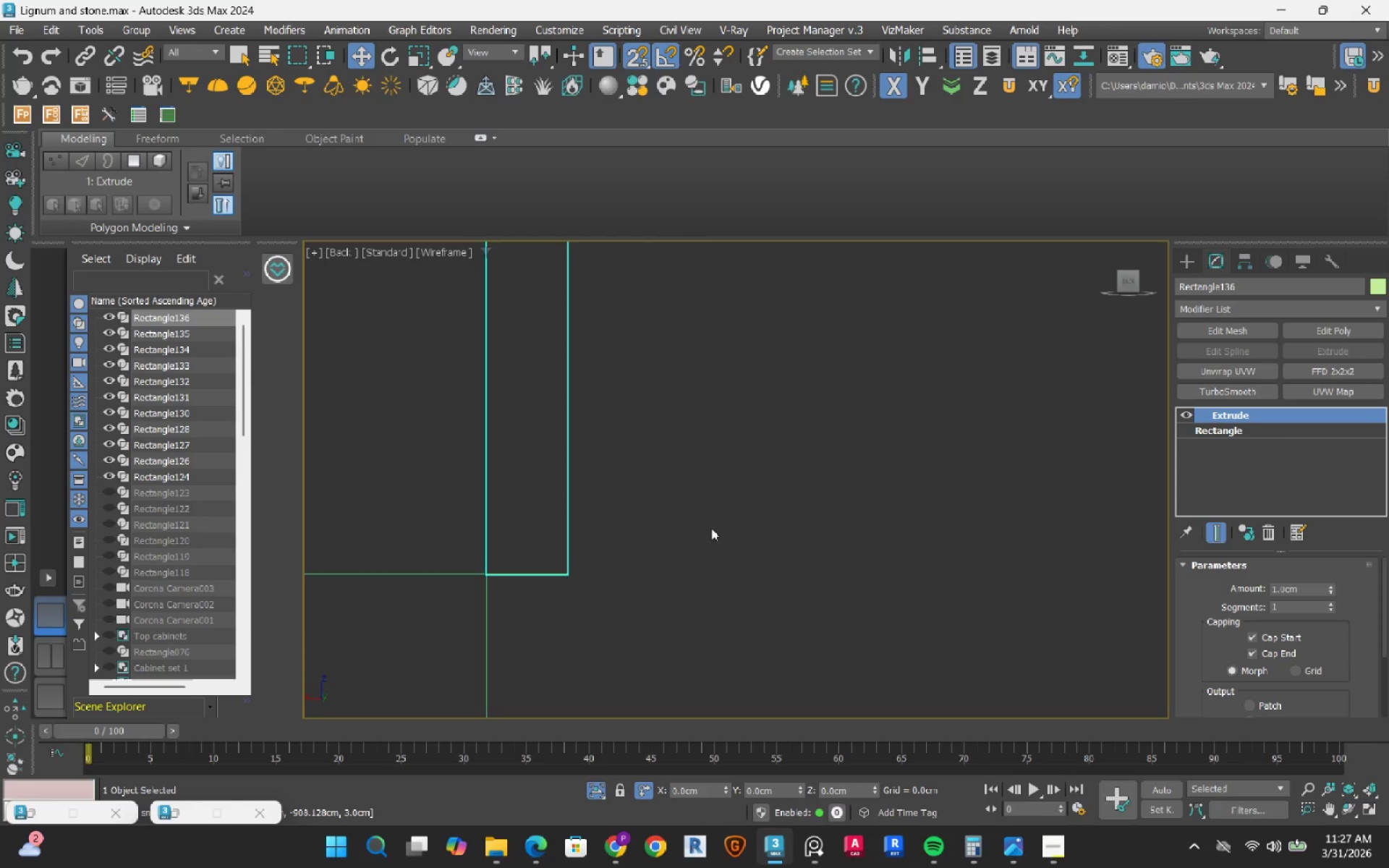 
scroll: coordinate [711, 528], scroll_direction: down, amount: 3.0
 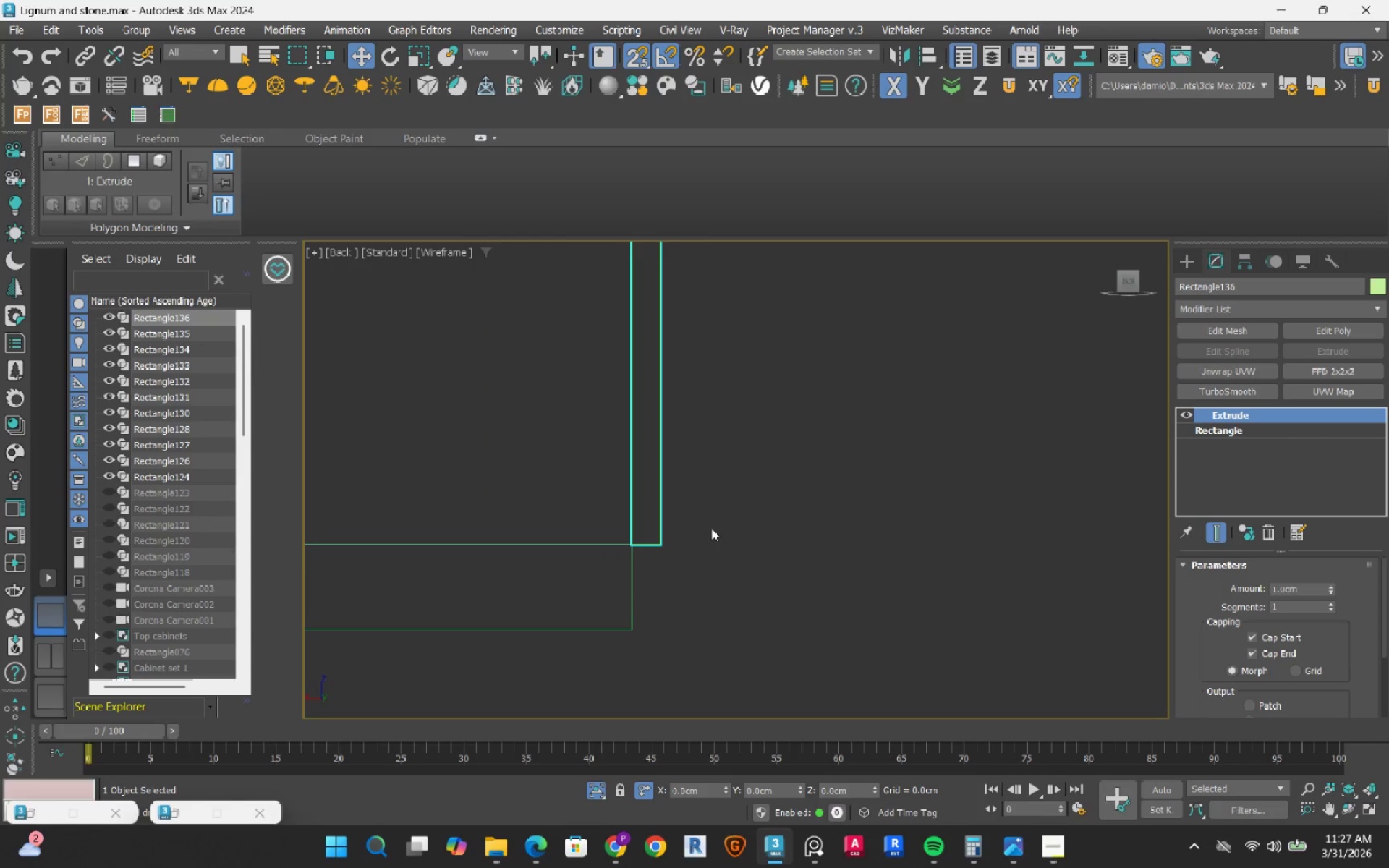 
wait(5.48)
 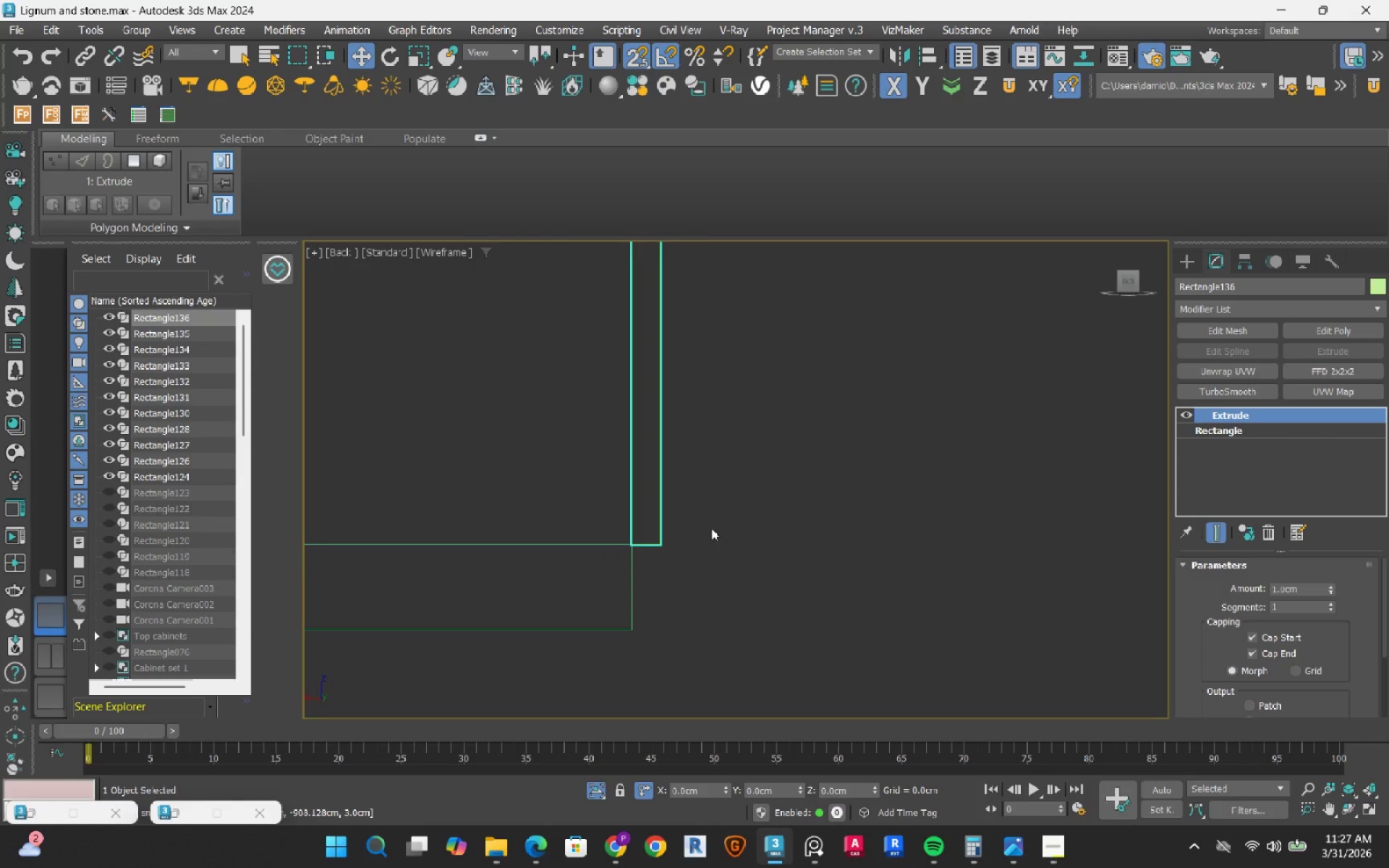 
scroll: coordinate [808, 502], scroll_direction: down, amount: 7.0
 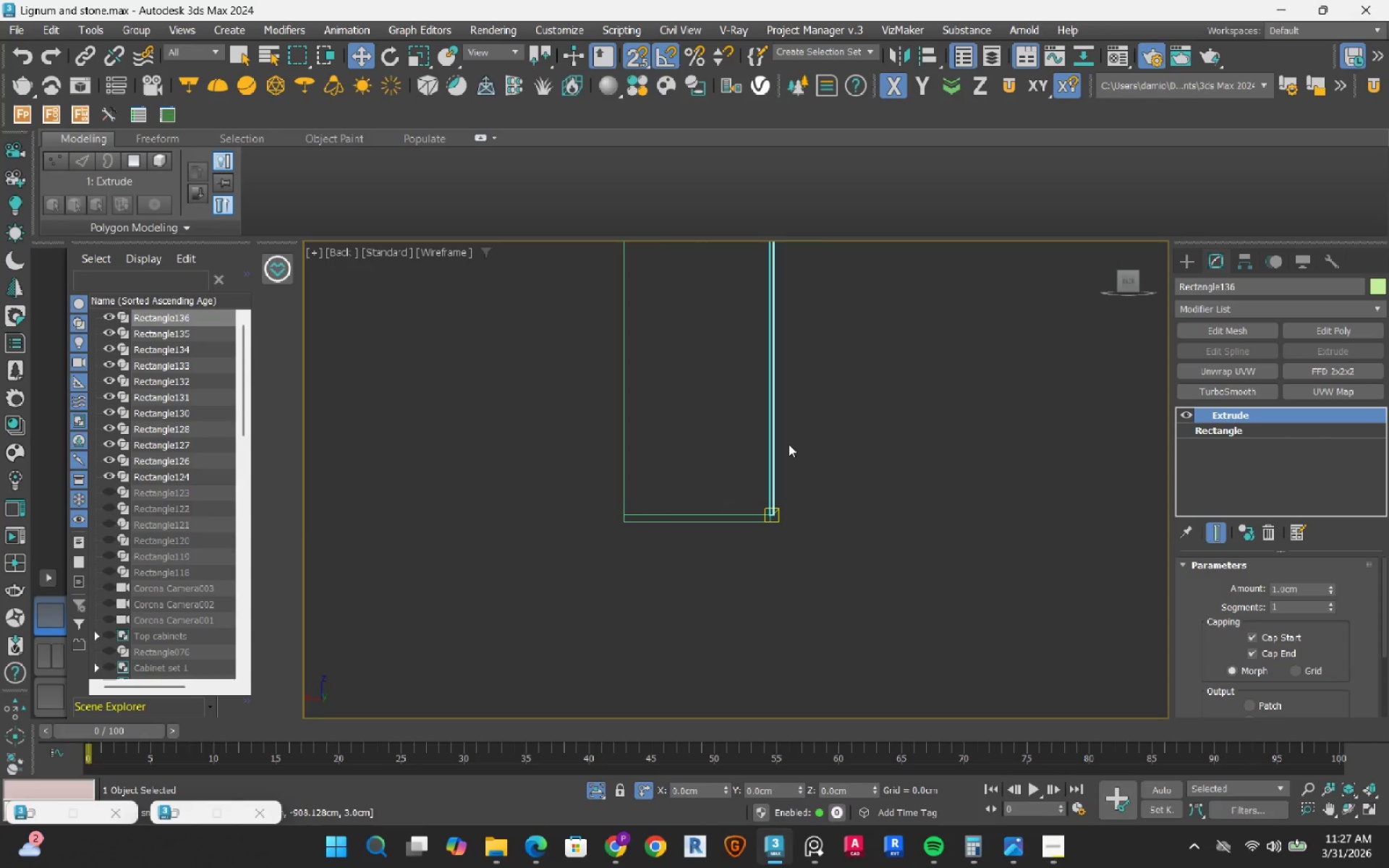 
key(S)
 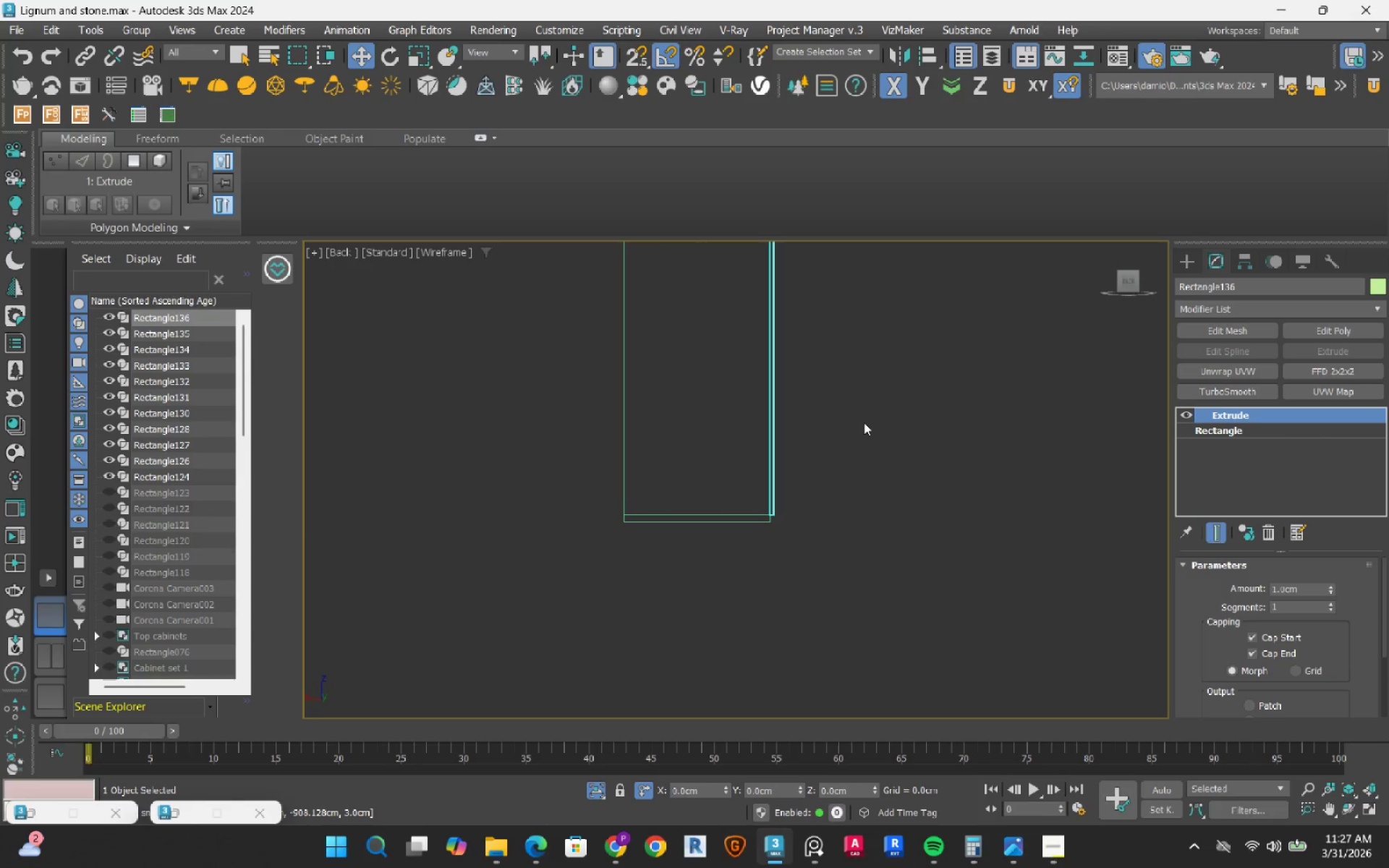 
hold_key(key=AltLeft, duration=0.5)
 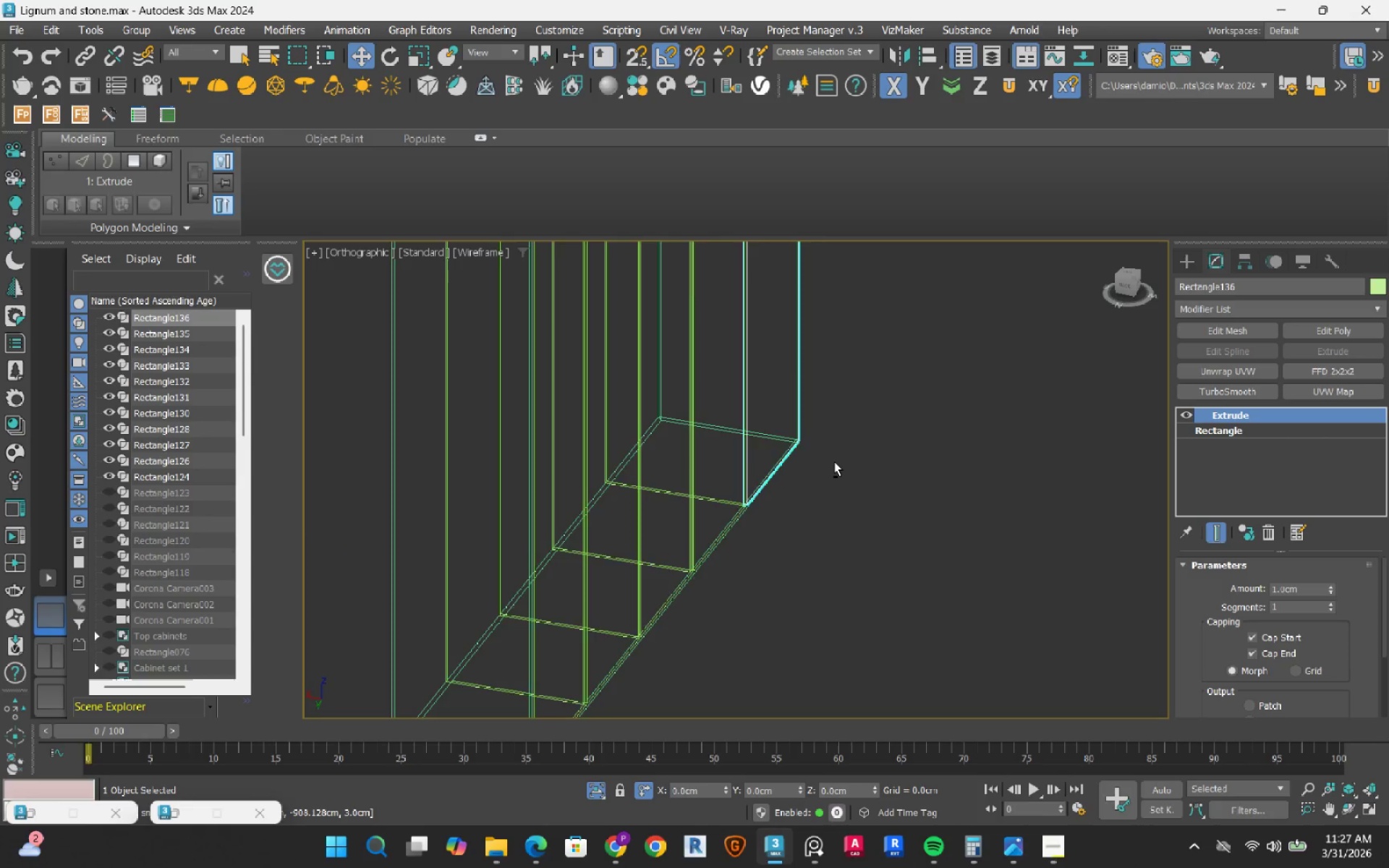 
hold_key(key=AltLeft, duration=0.63)
 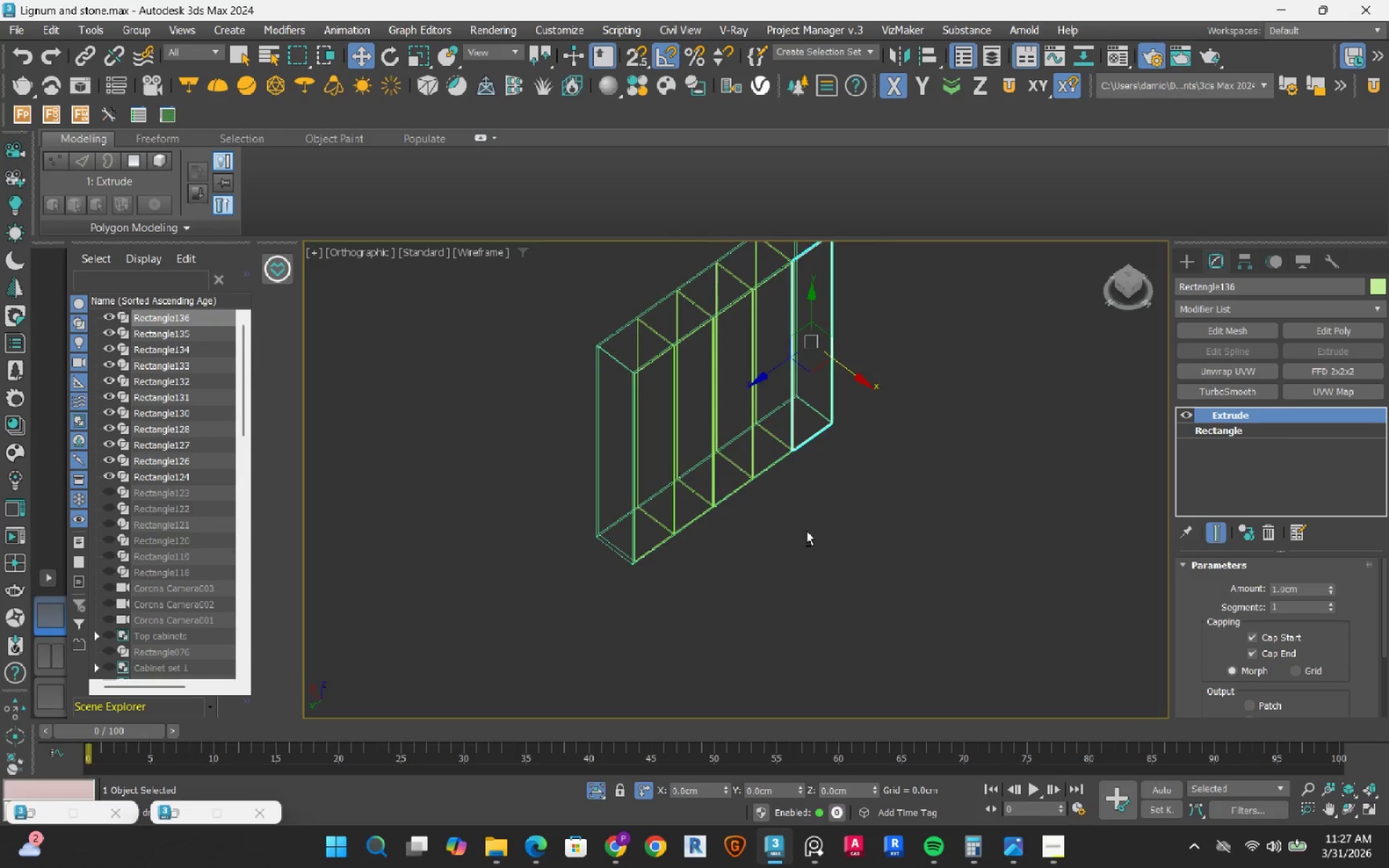 
scroll: coordinate [834, 461], scroll_direction: down, amount: 3.0
 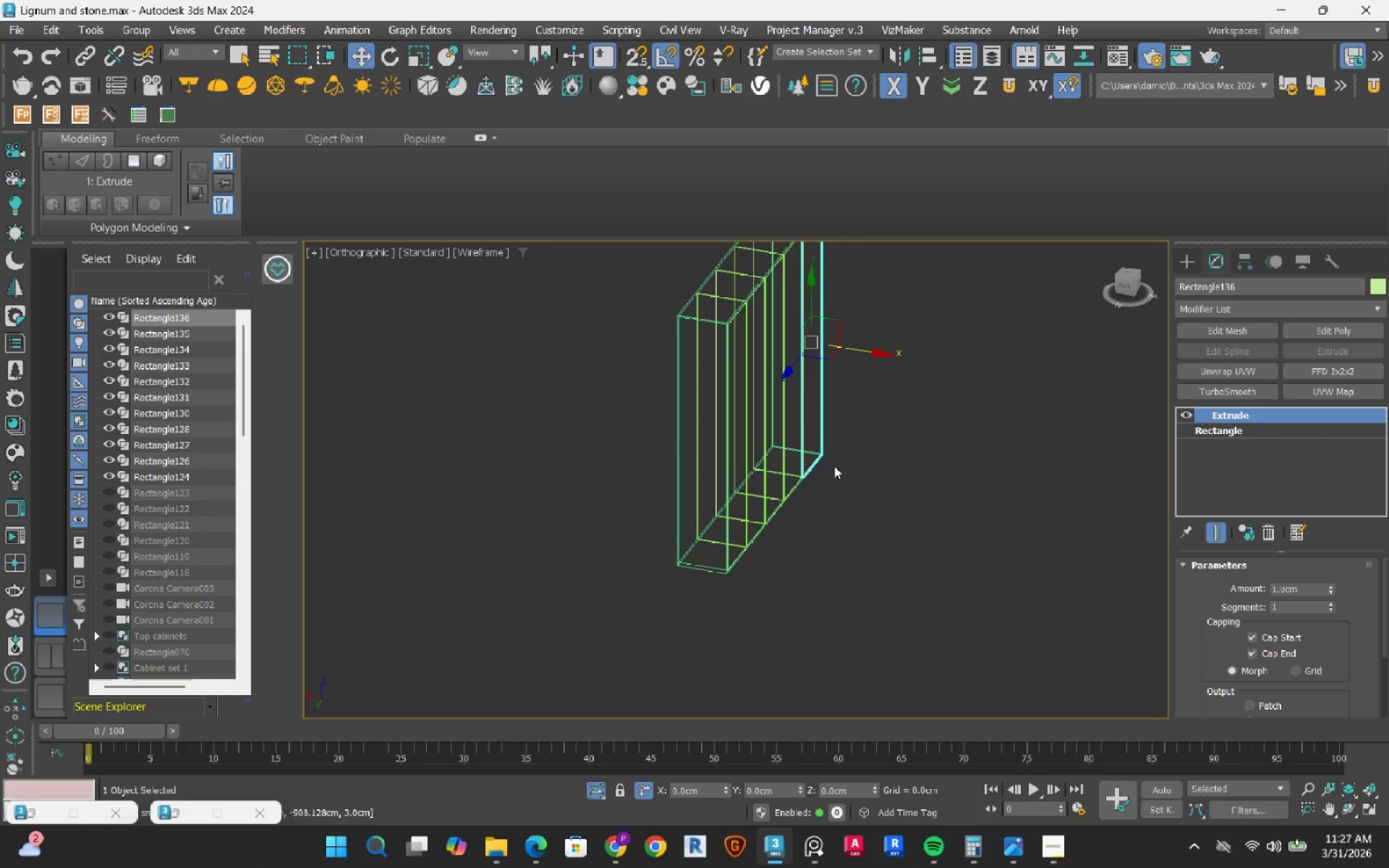 
key(F3)
 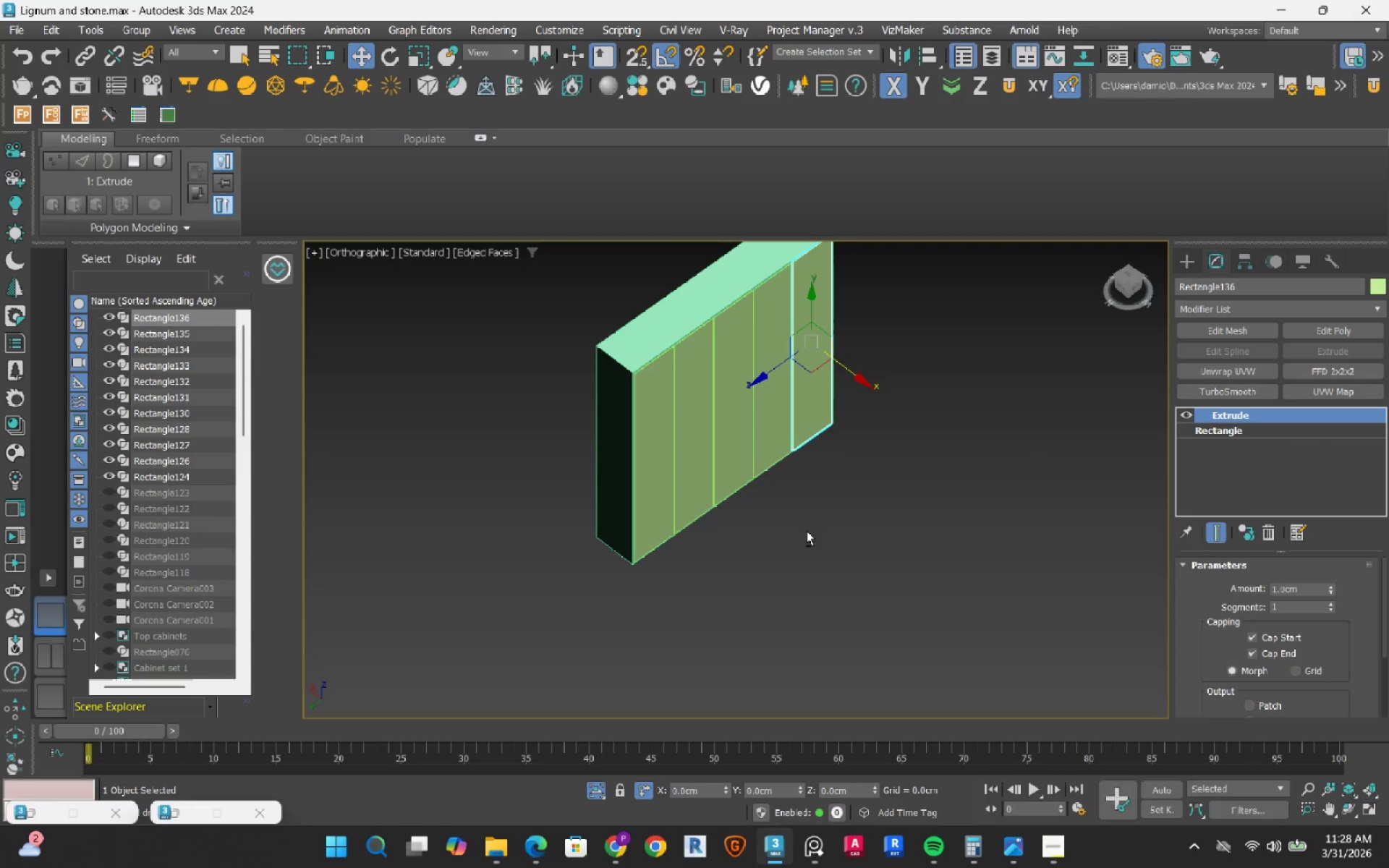 
left_click([810, 535])
 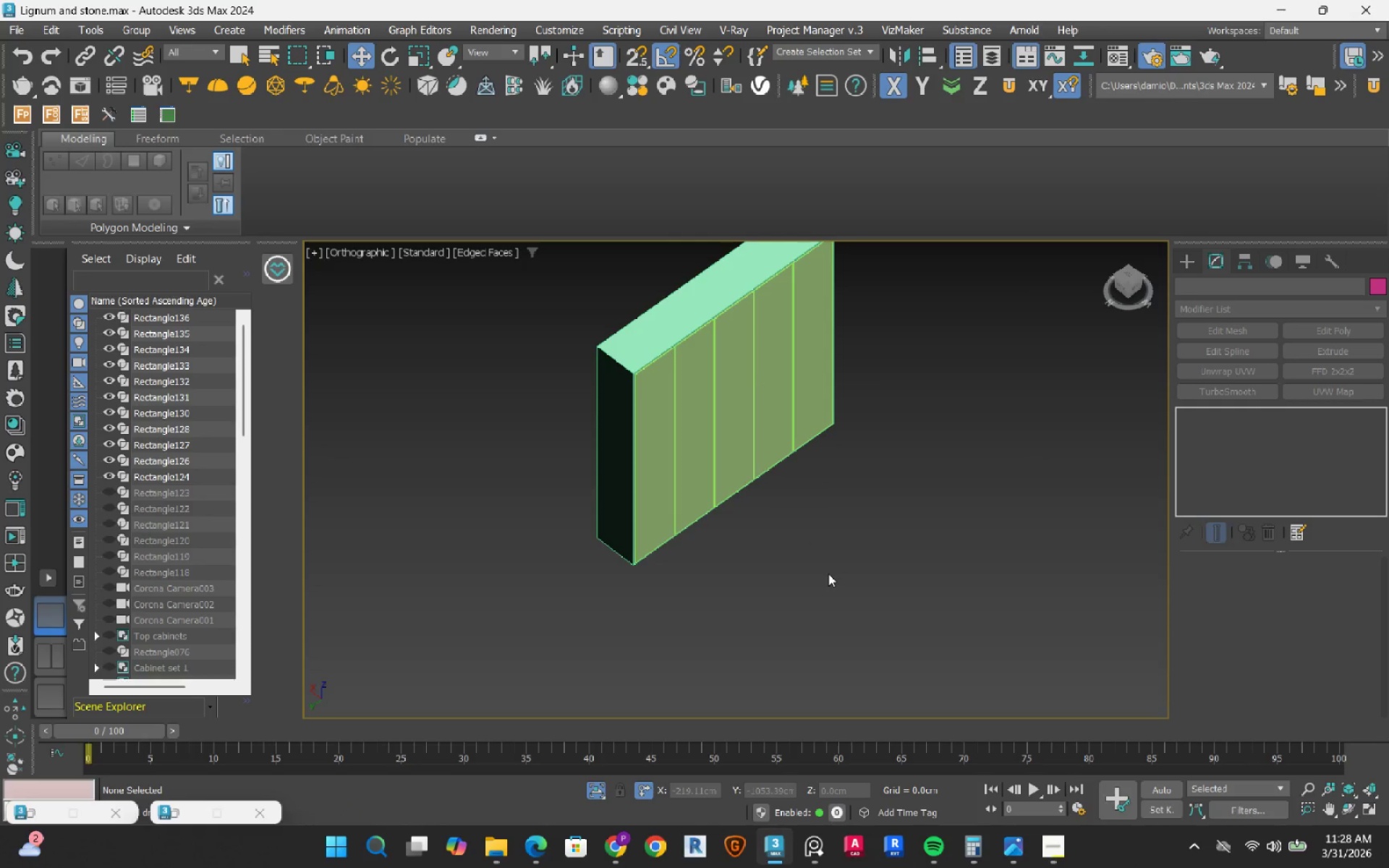 
wait(8.26)
 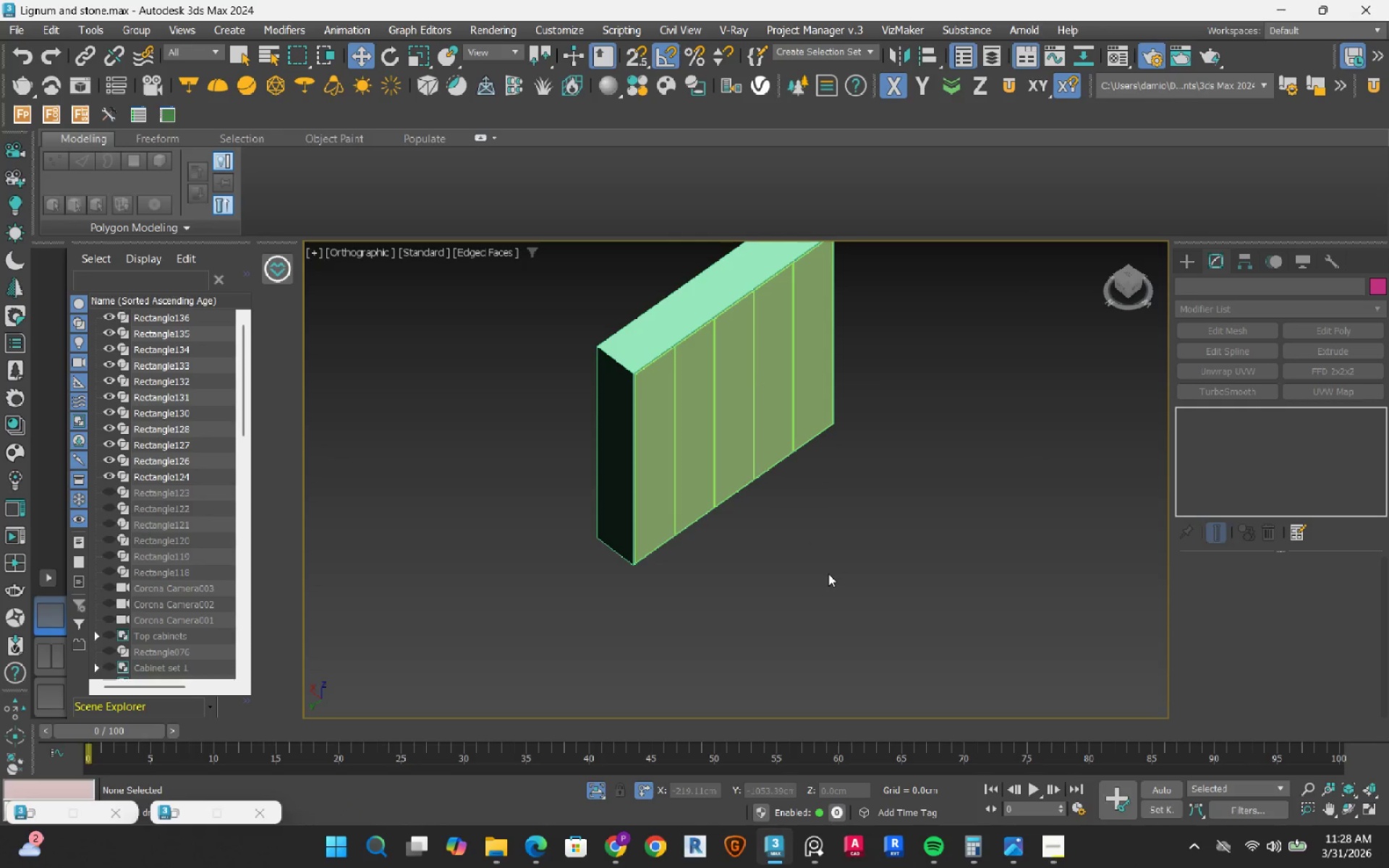 
scroll: coordinate [643, 495], scroll_direction: down, amount: 2.0
 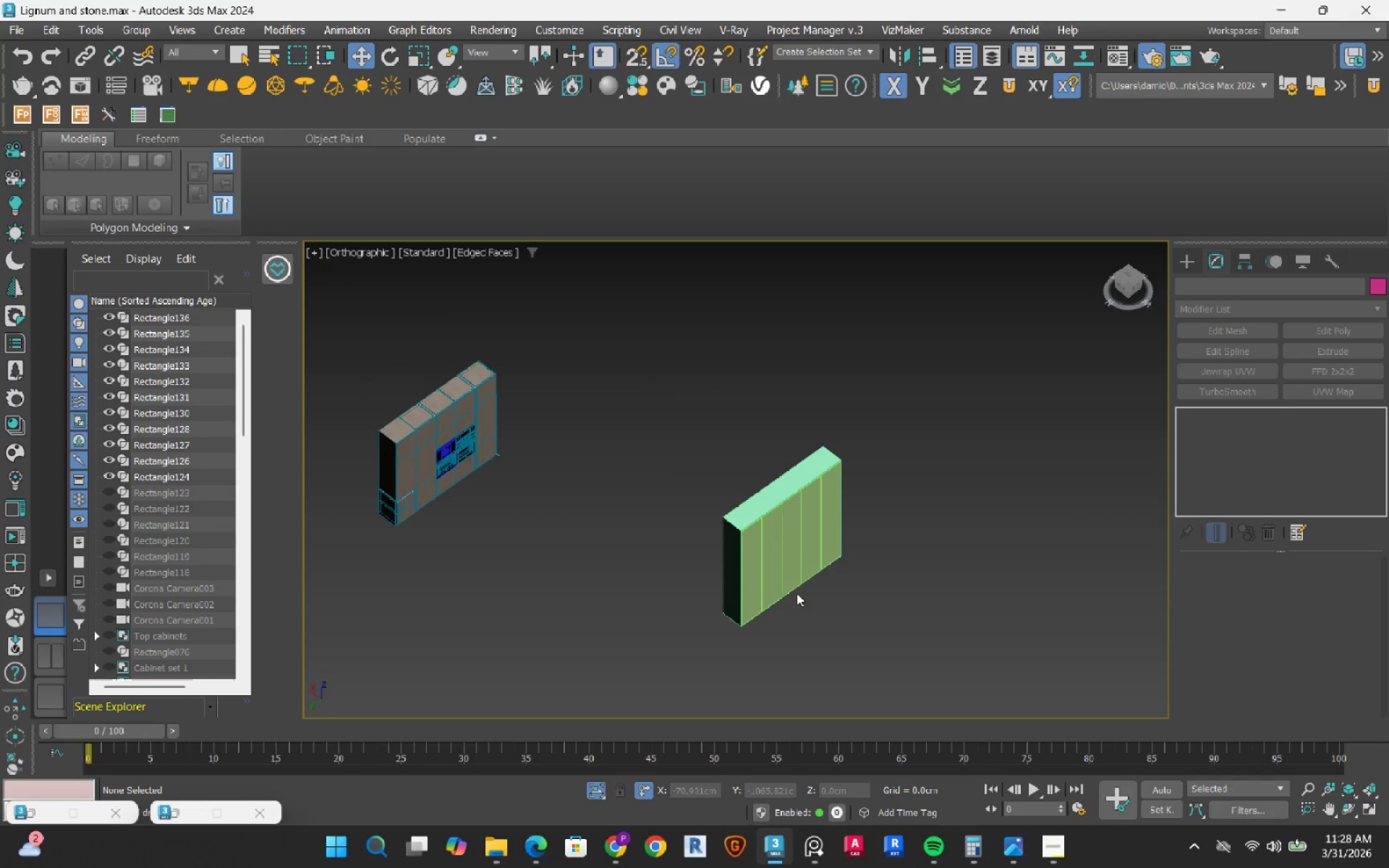 
wait(6.78)
 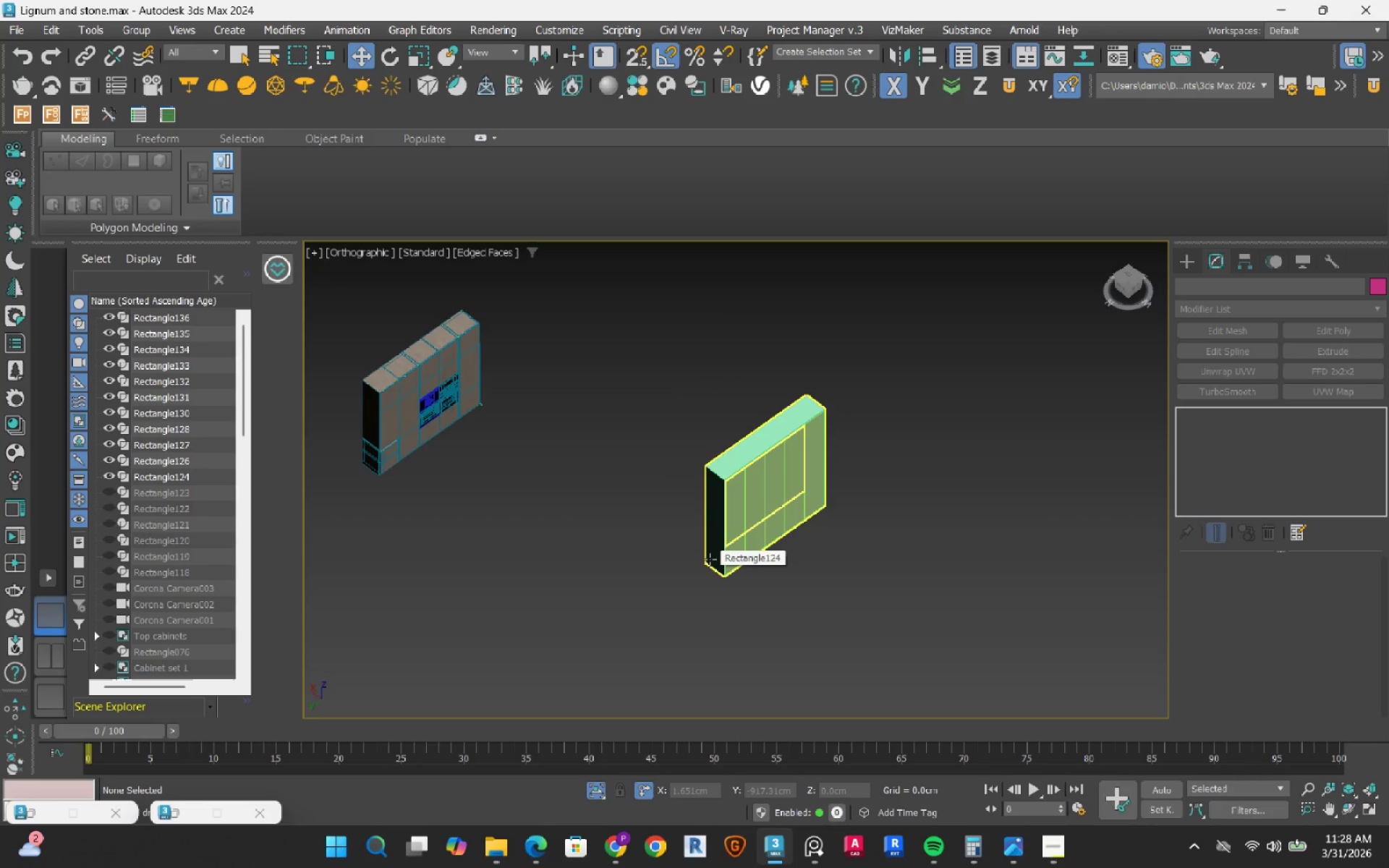 
hold_key(key=AltLeft, duration=1.26)
 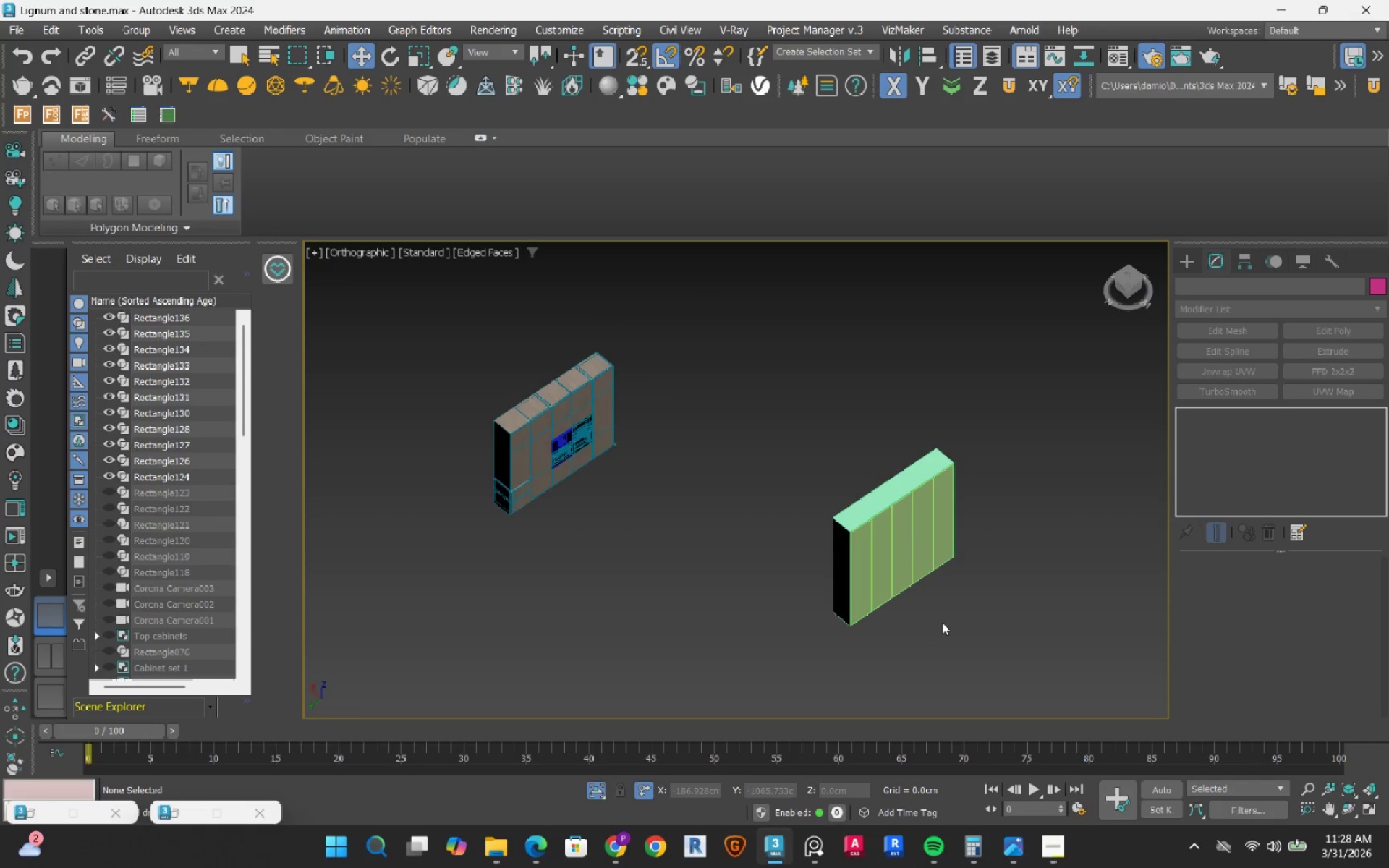 
scroll: coordinate [942, 622], scroll_direction: up, amount: 2.0
 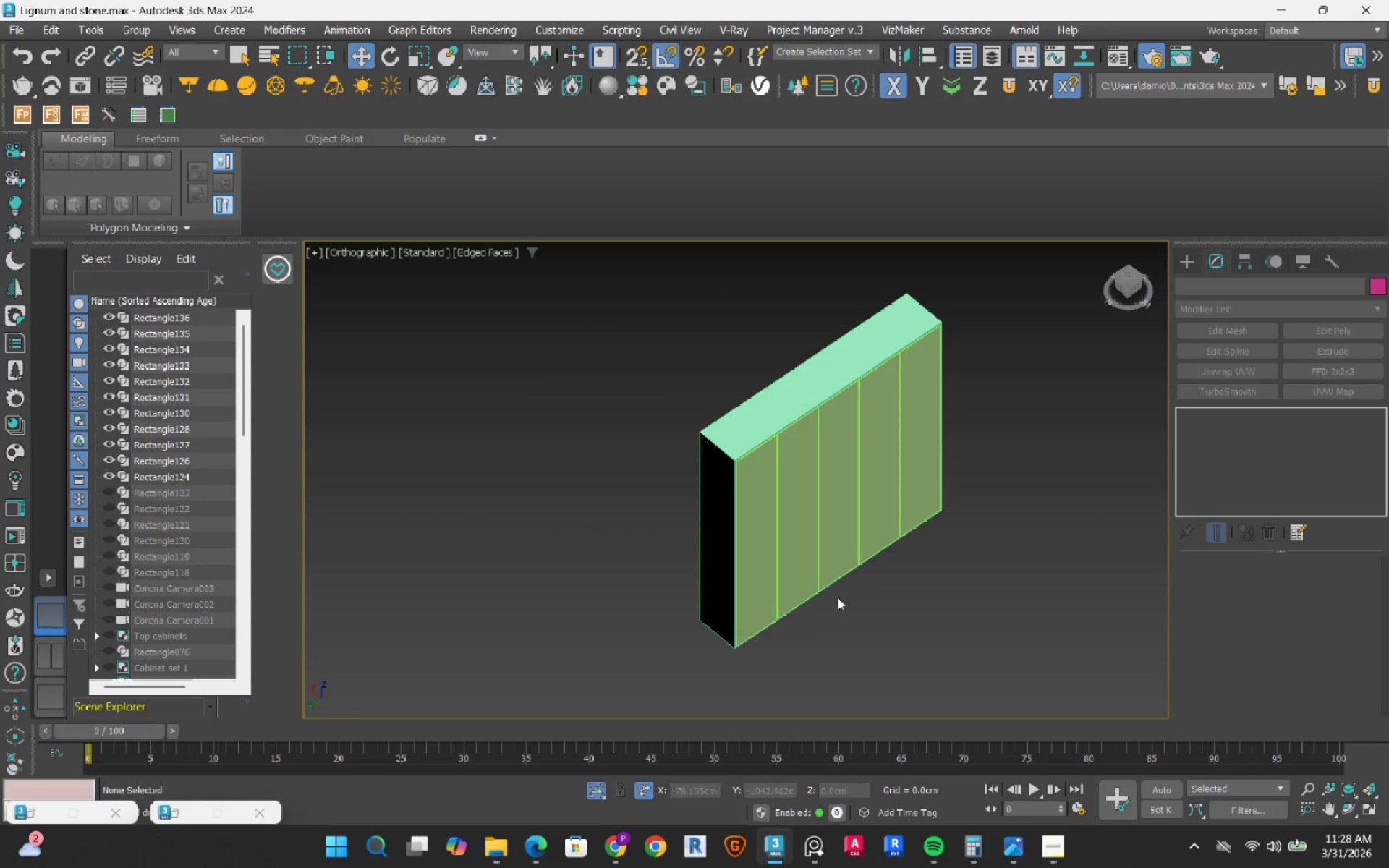 
scroll: coordinate [774, 559], scroll_direction: down, amount: 2.0
 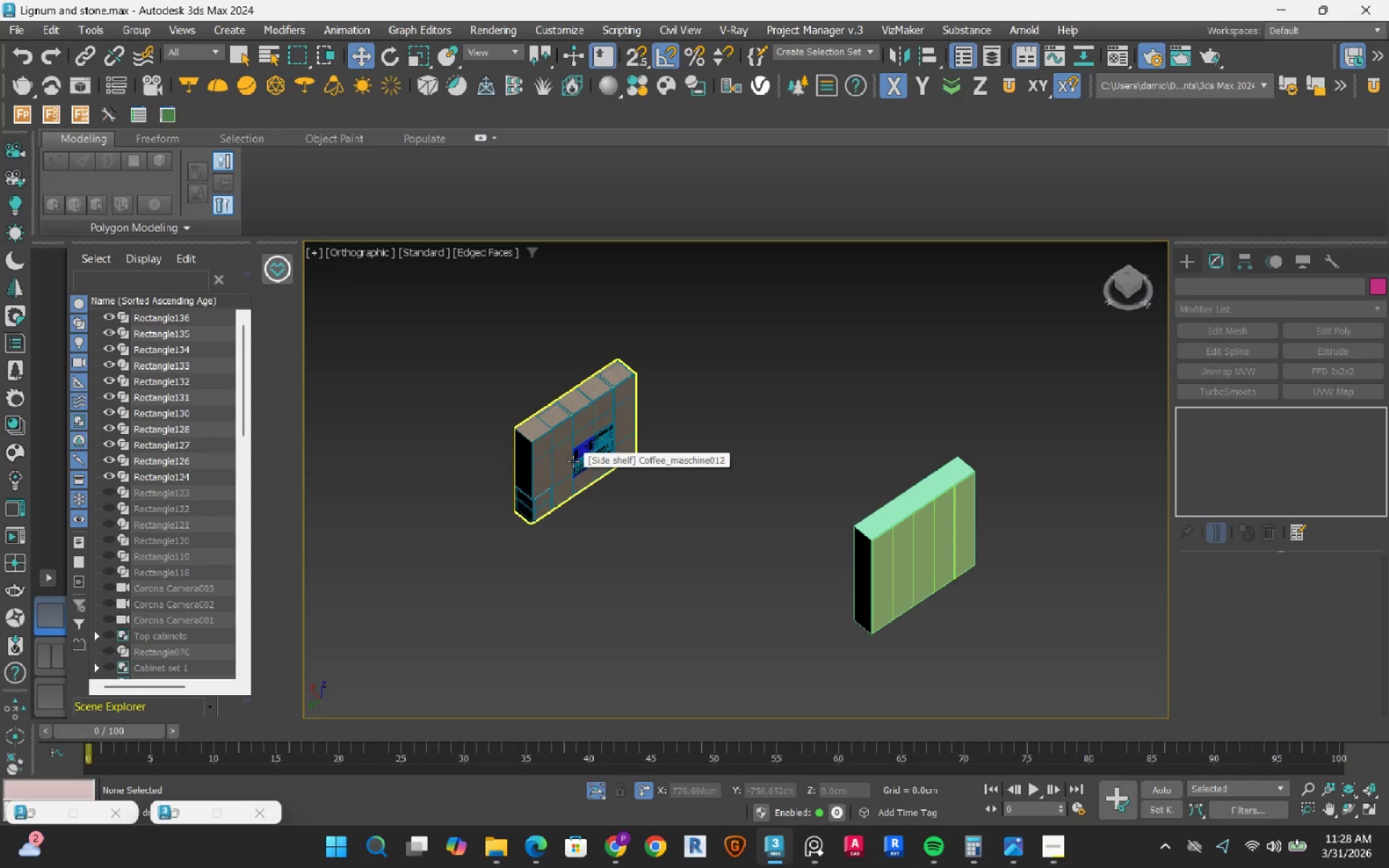 
wait(6.27)
 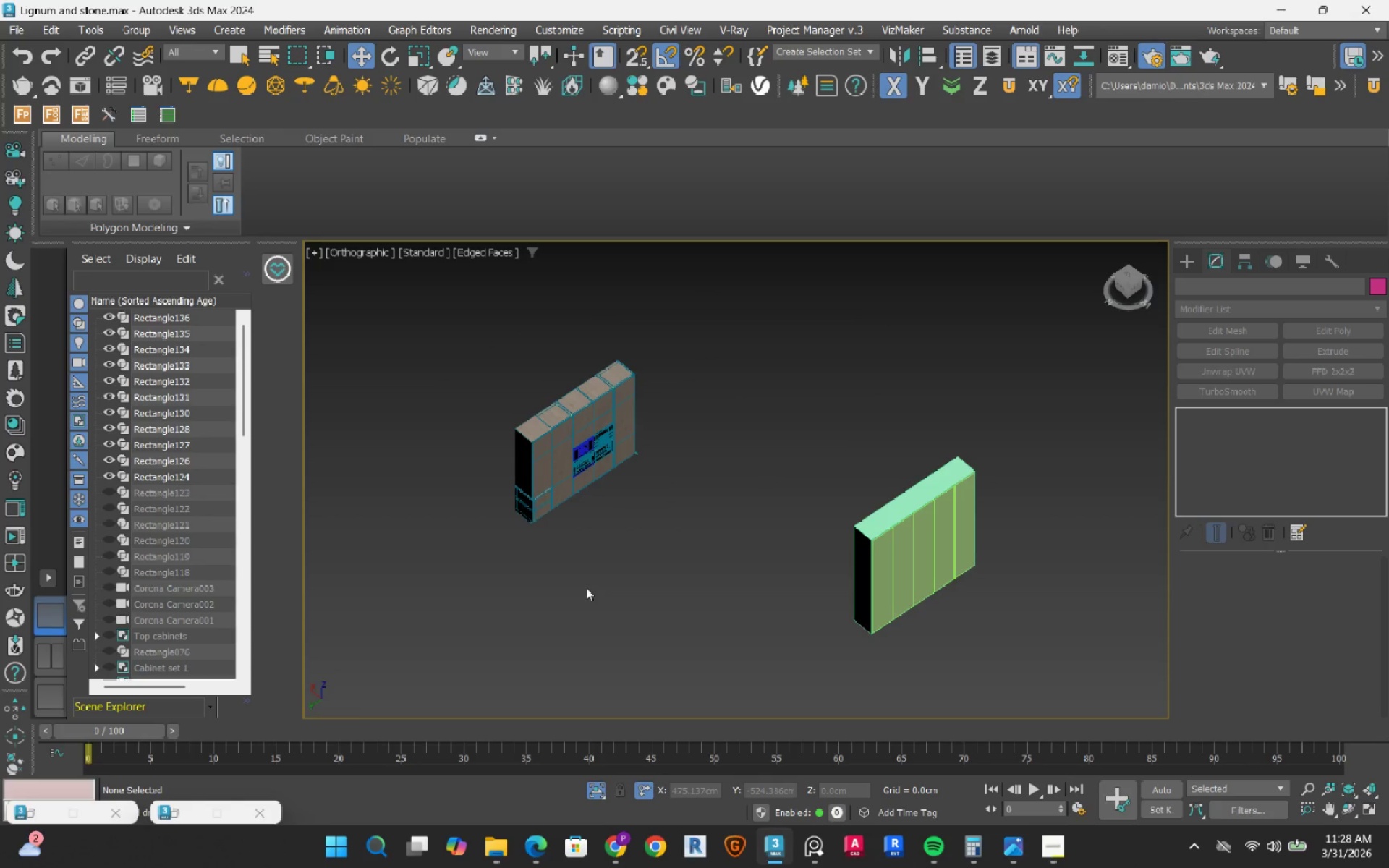 
scroll: coordinate [476, 461], scroll_direction: up, amount: 7.0
 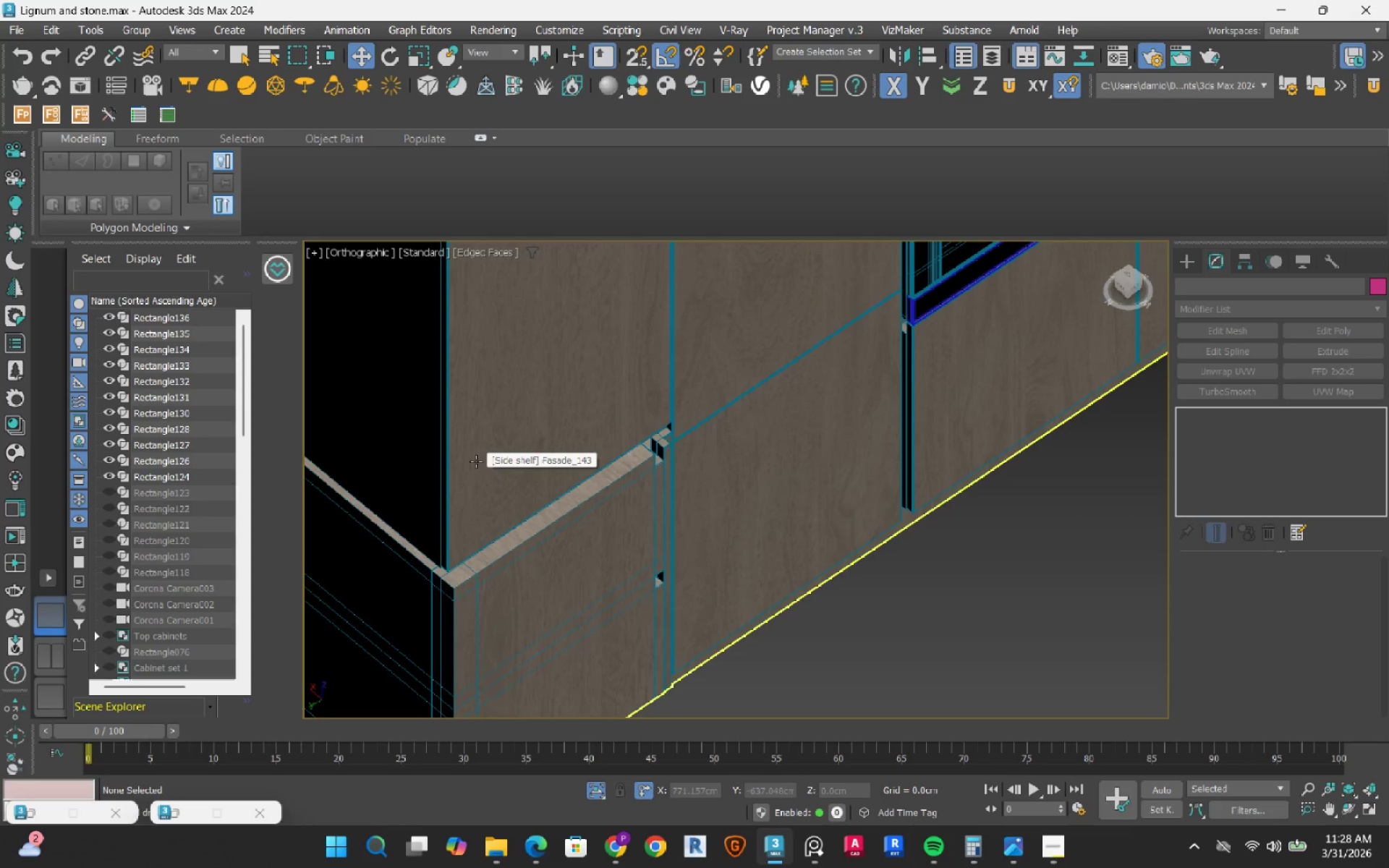 
scroll: coordinate [476, 461], scroll_direction: down, amount: 4.0
 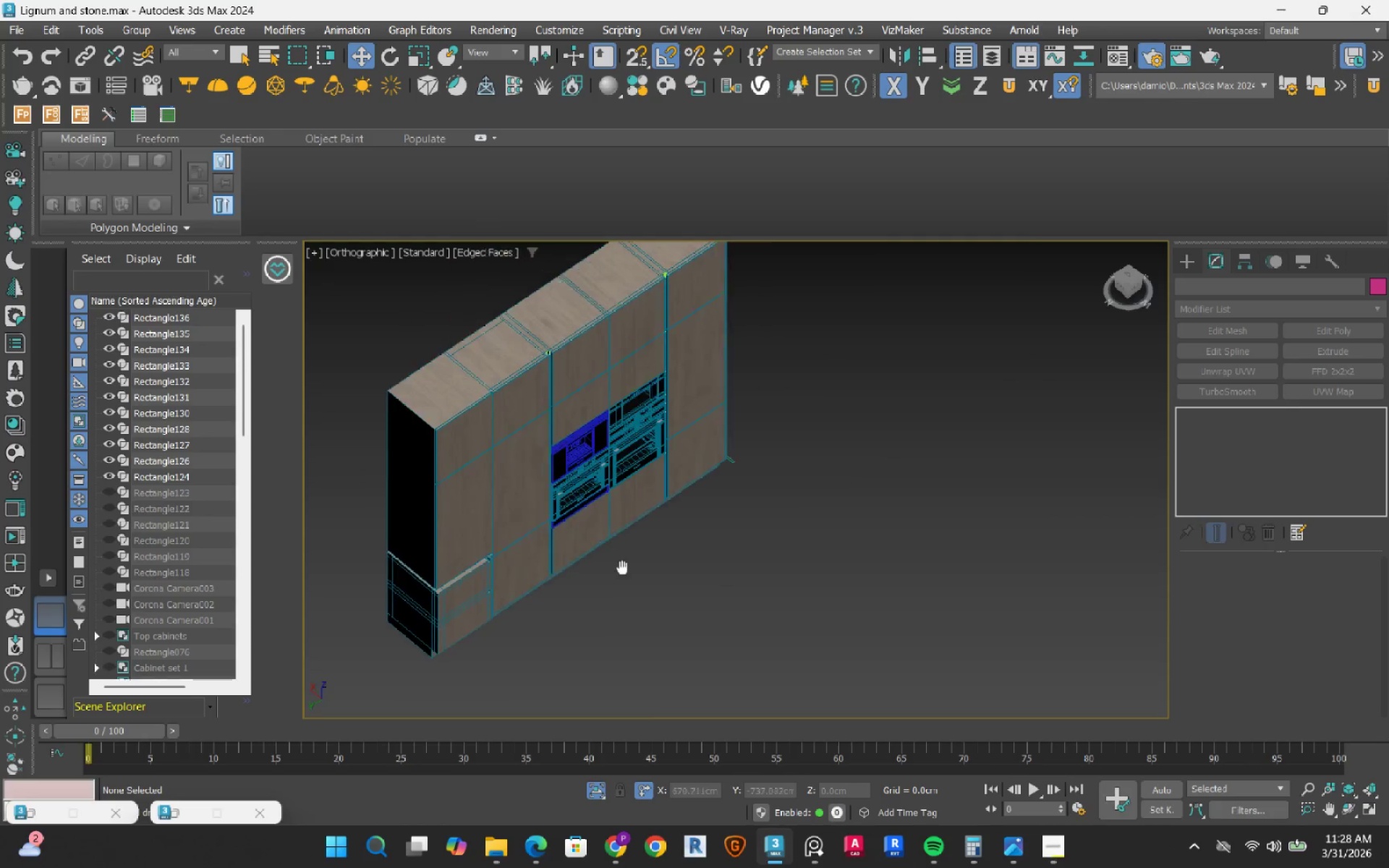 
hold_key(key=AltLeft, duration=1.17)
 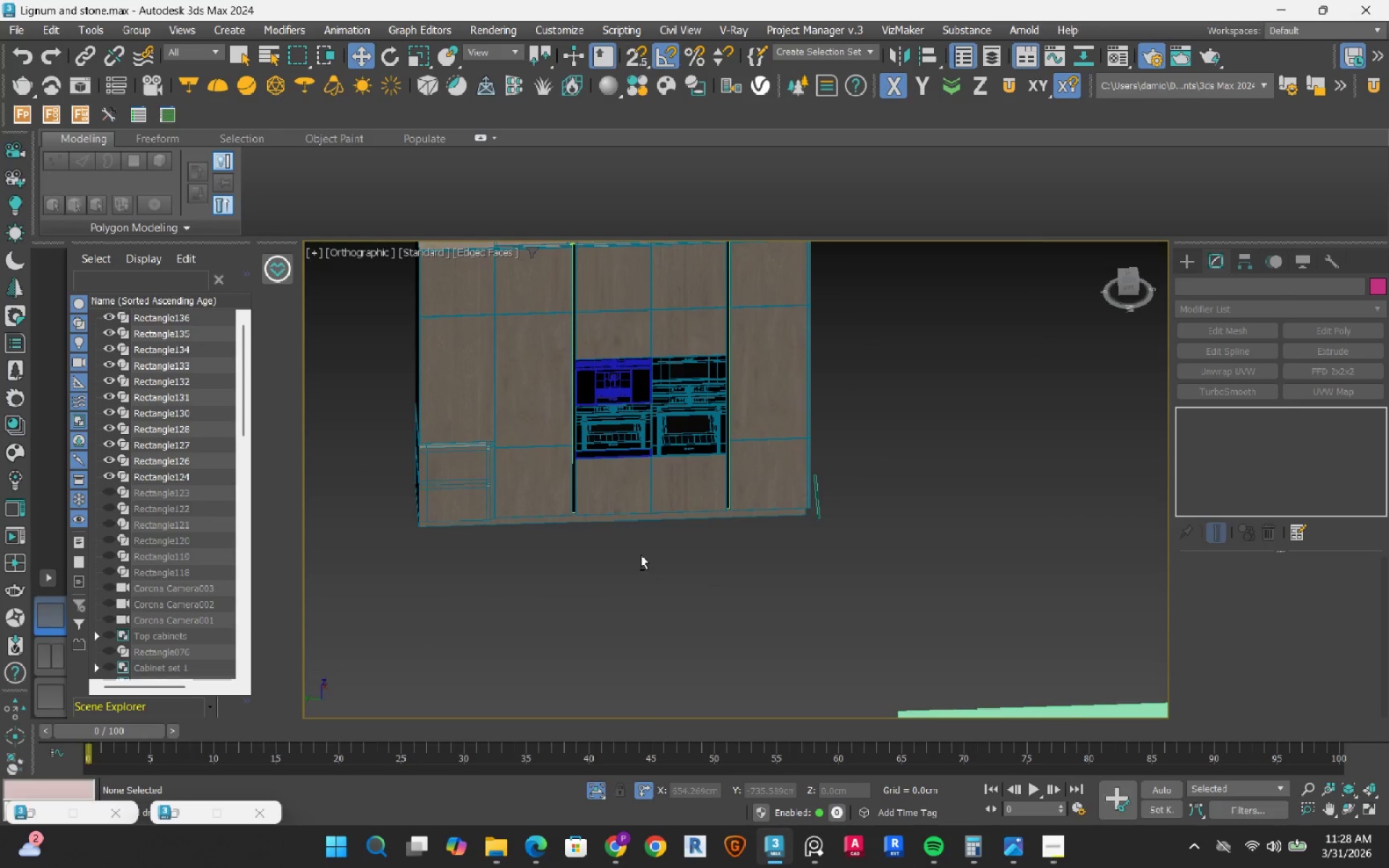 
hold_key(key=AltLeft, duration=0.81)
 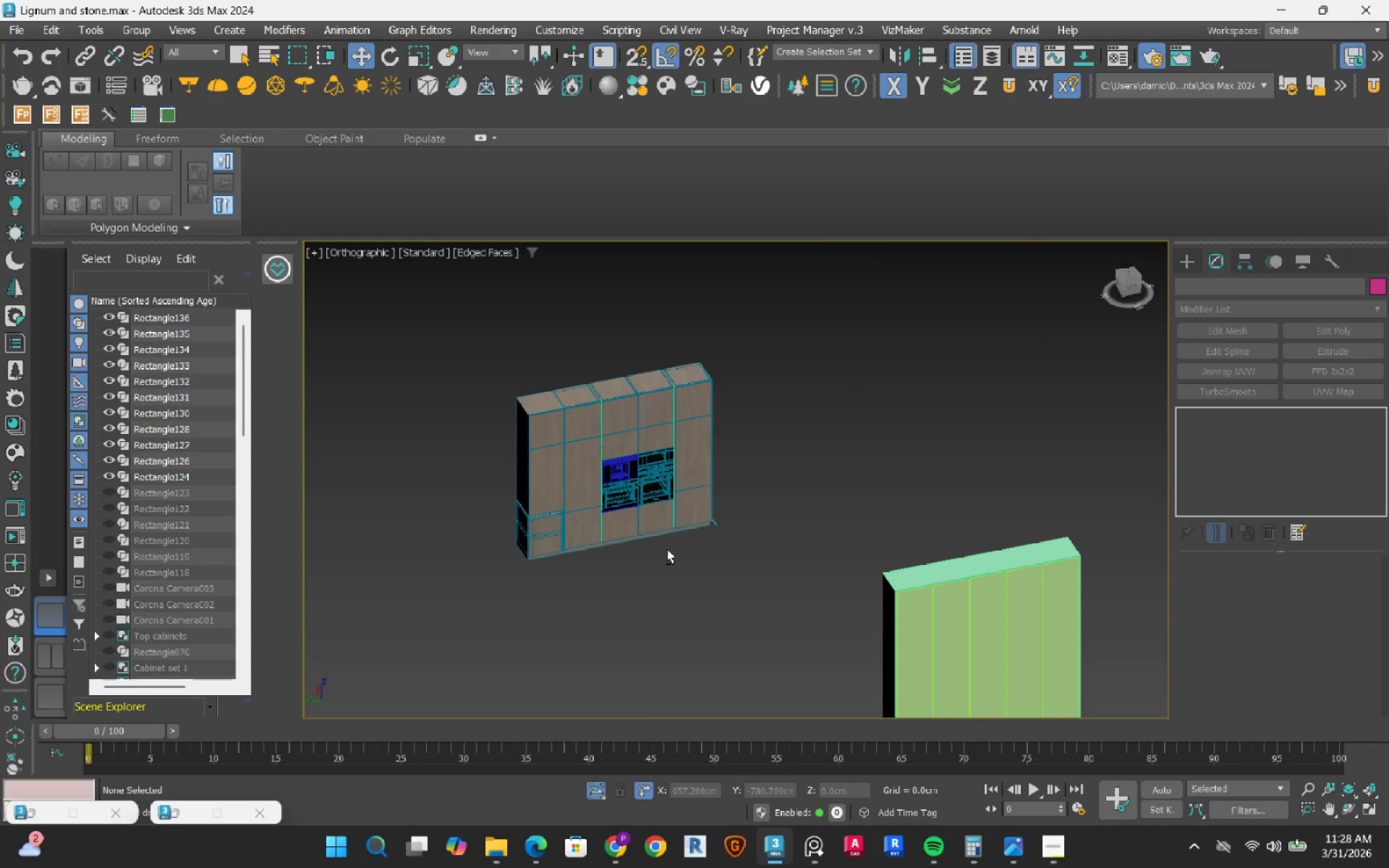 
scroll: coordinate [667, 549], scroll_direction: down, amount: 3.0
 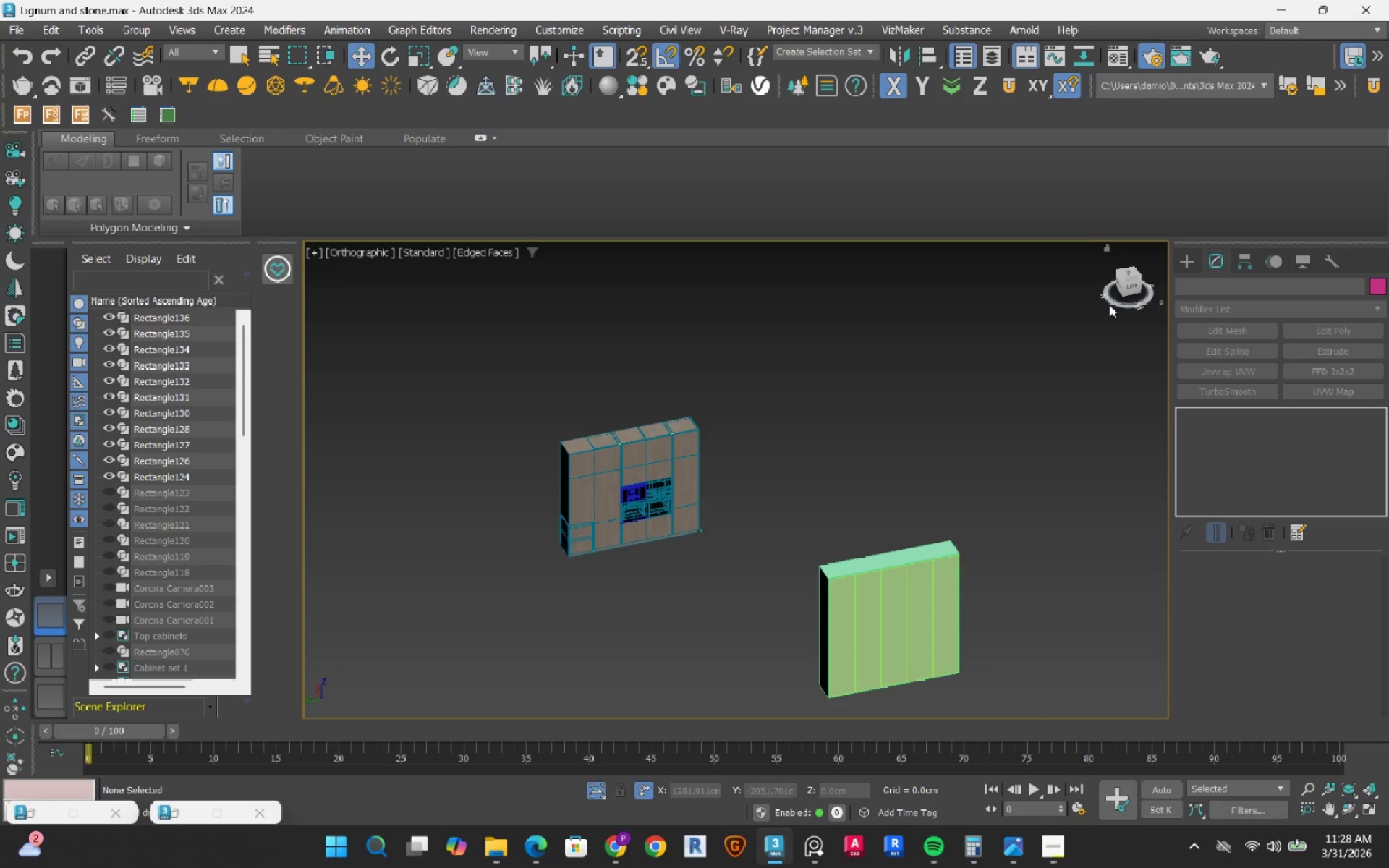 
hold_key(key=AltLeft, duration=1.46)
 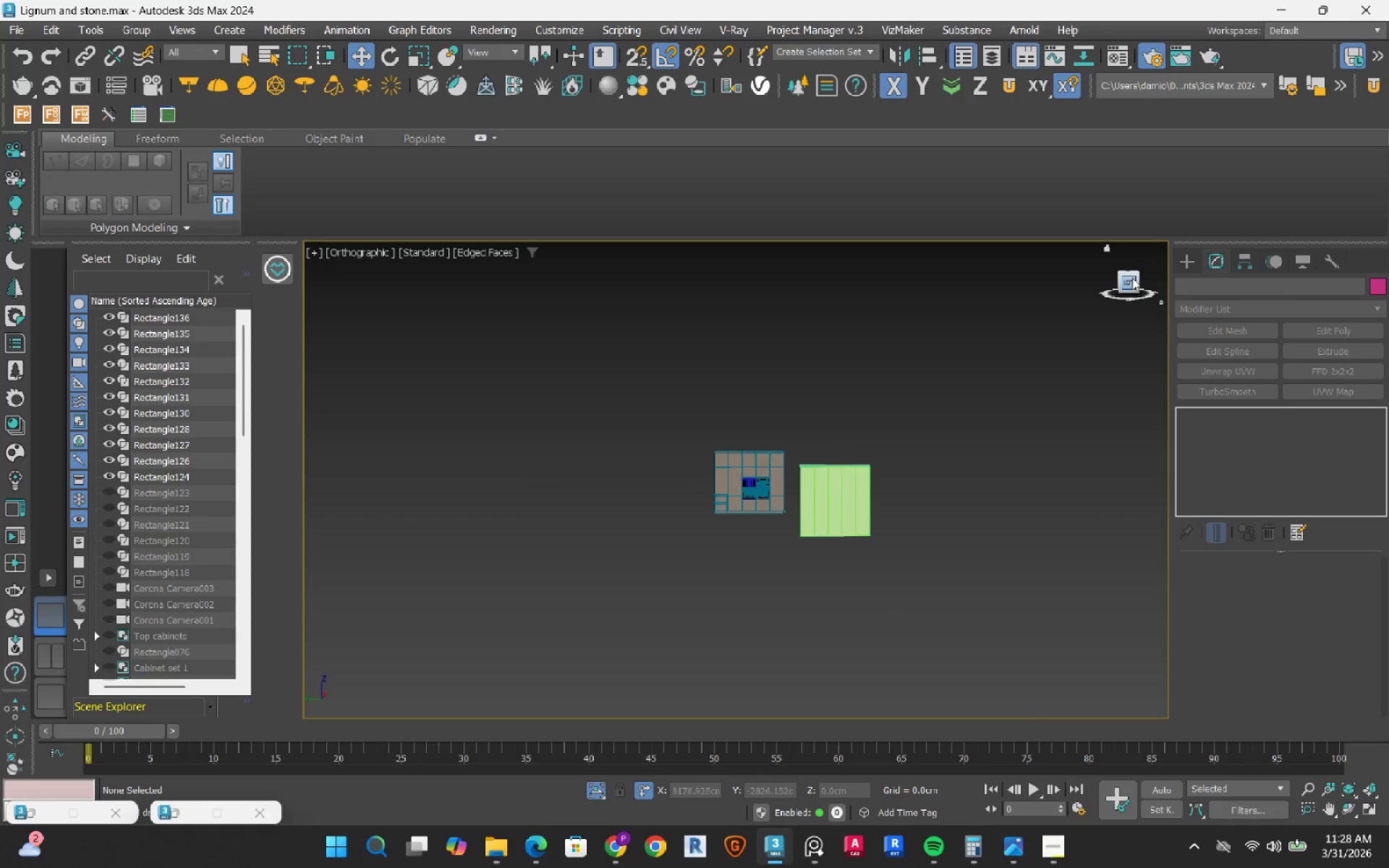 
scroll: coordinate [837, 467], scroll_direction: down, amount: 2.0
 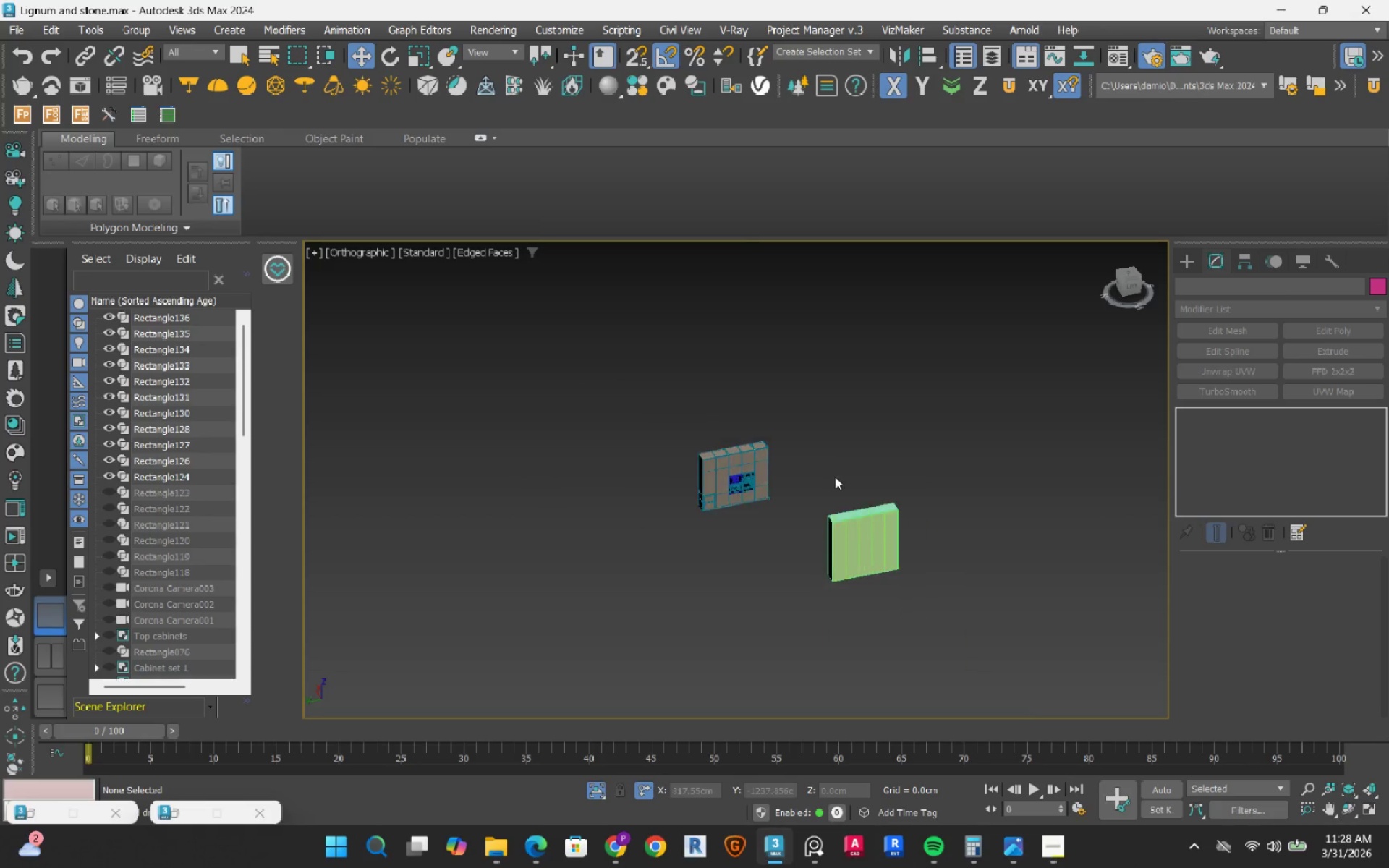 
left_click([1132, 279])
 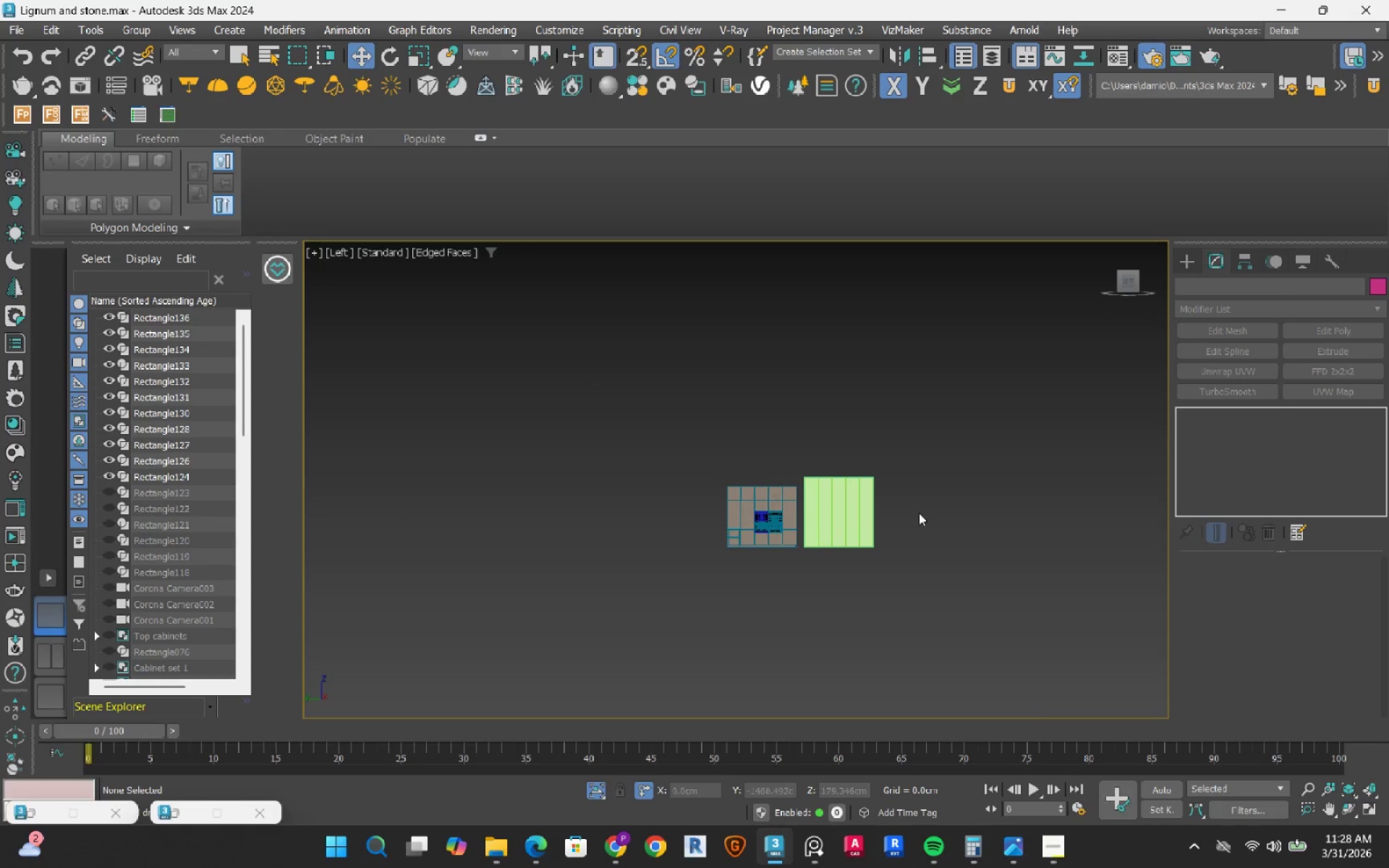 
scroll: coordinate [820, 529], scroll_direction: up, amount: 3.0
 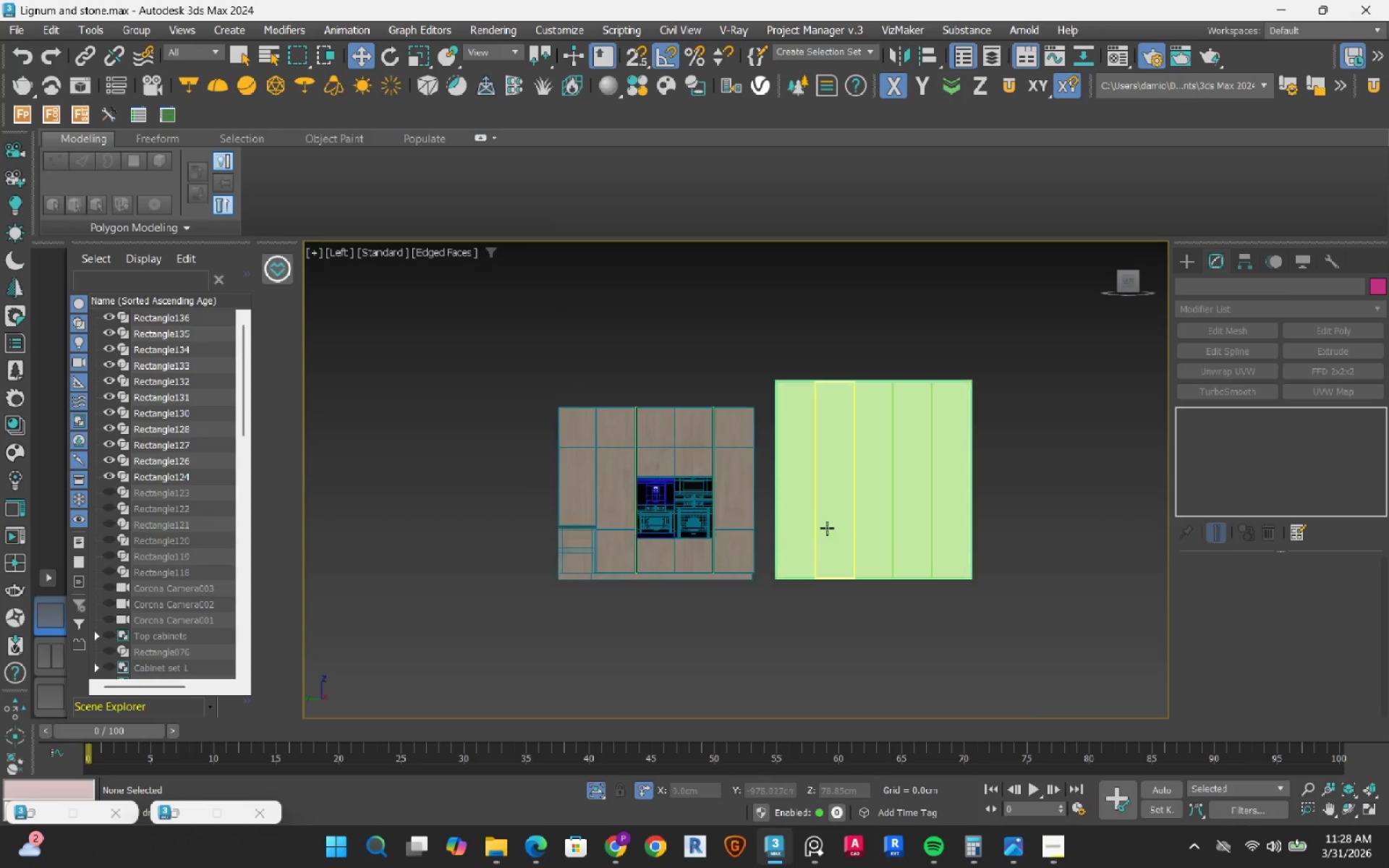 
mouse_move([857, 519])
 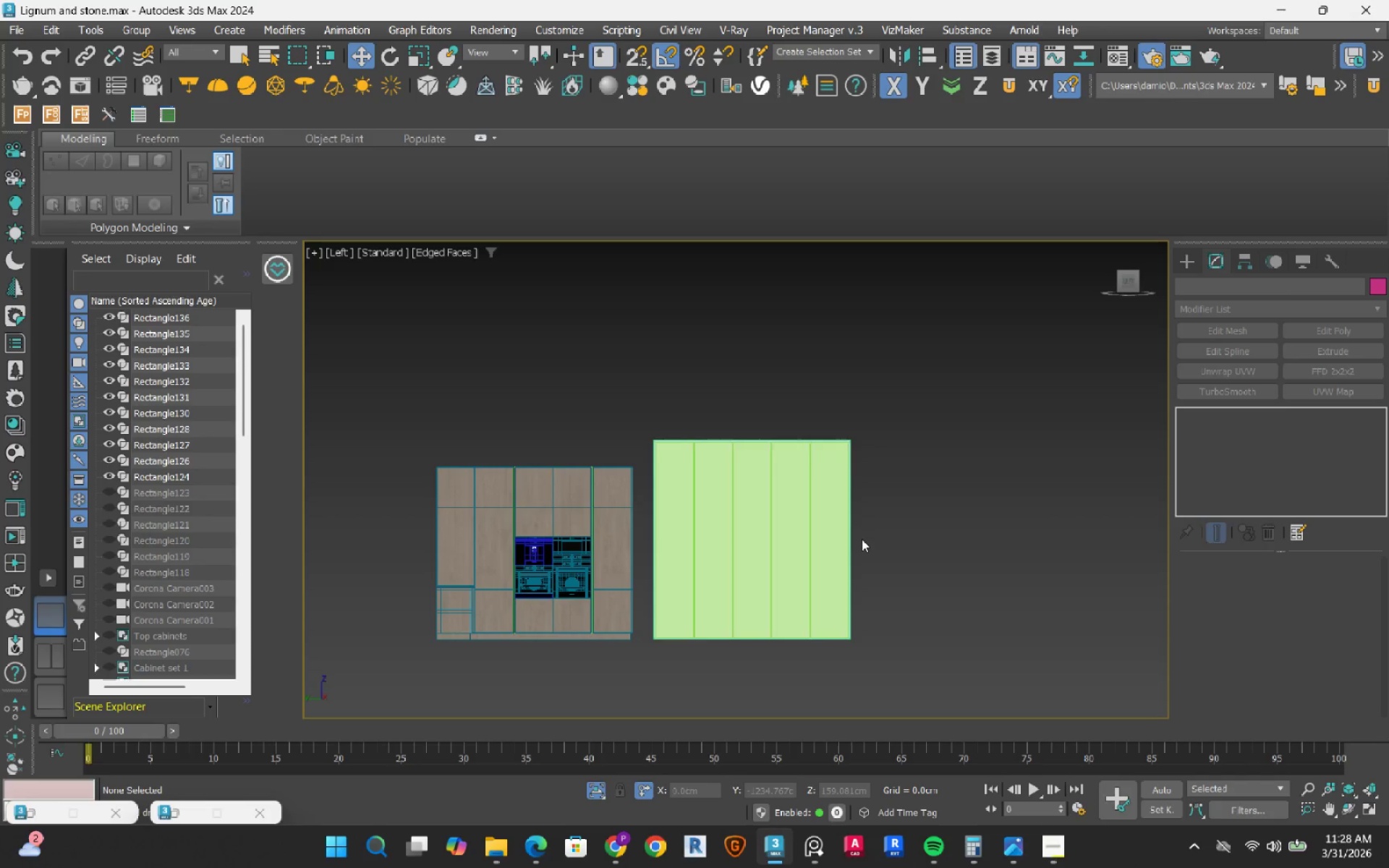 
wait(7.17)
 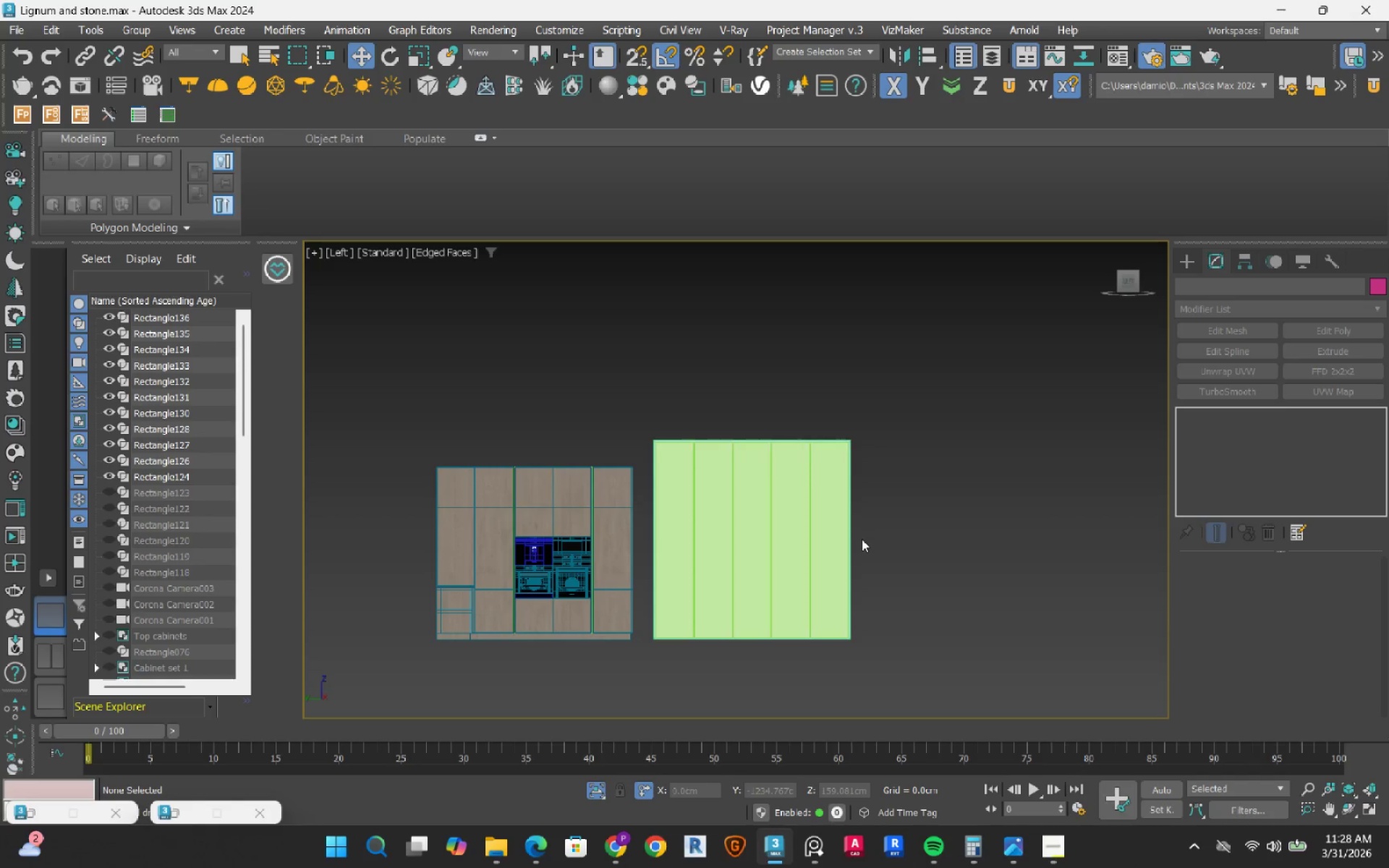 
left_click([1184, 255])
 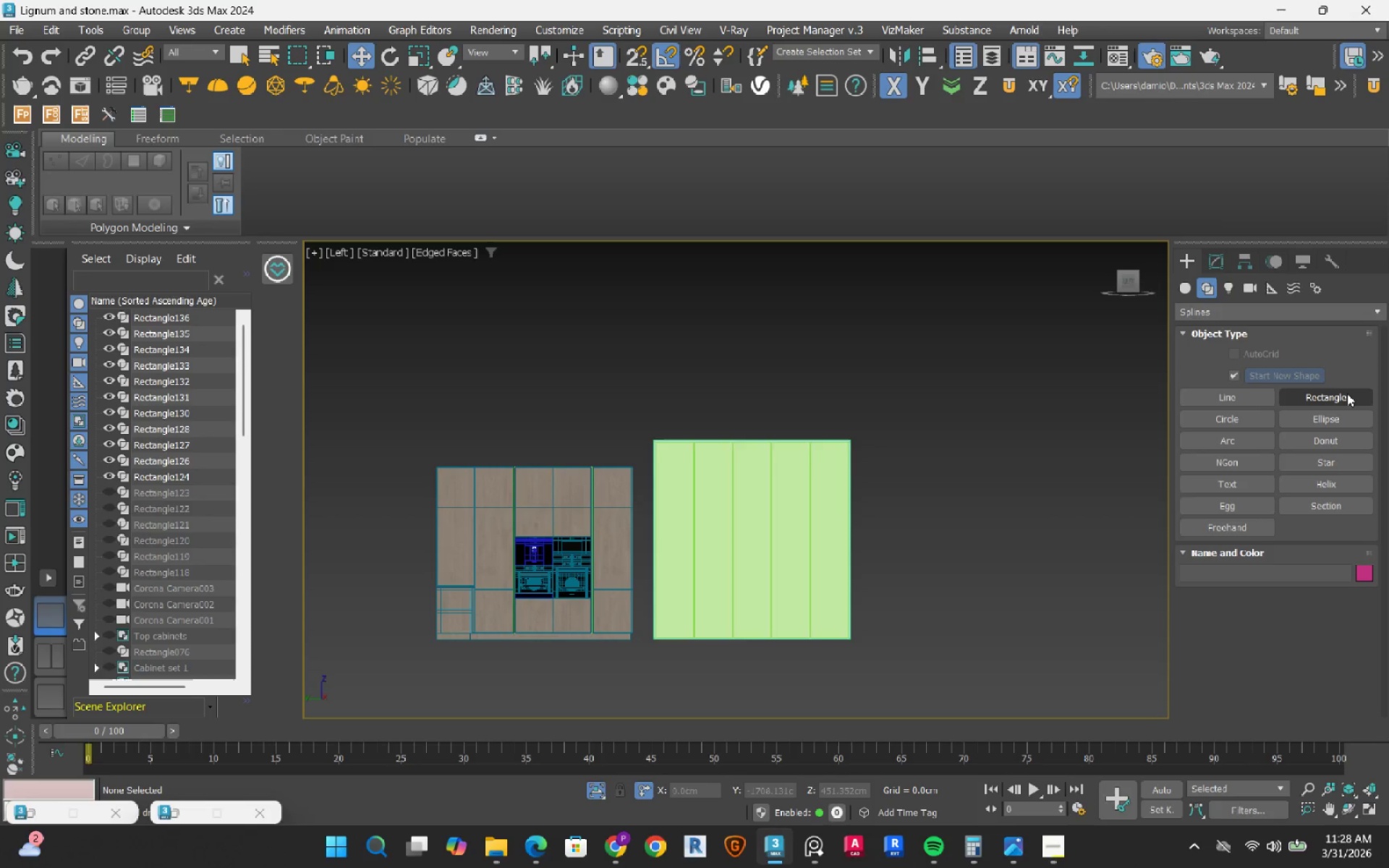 
left_click([1347, 393])
 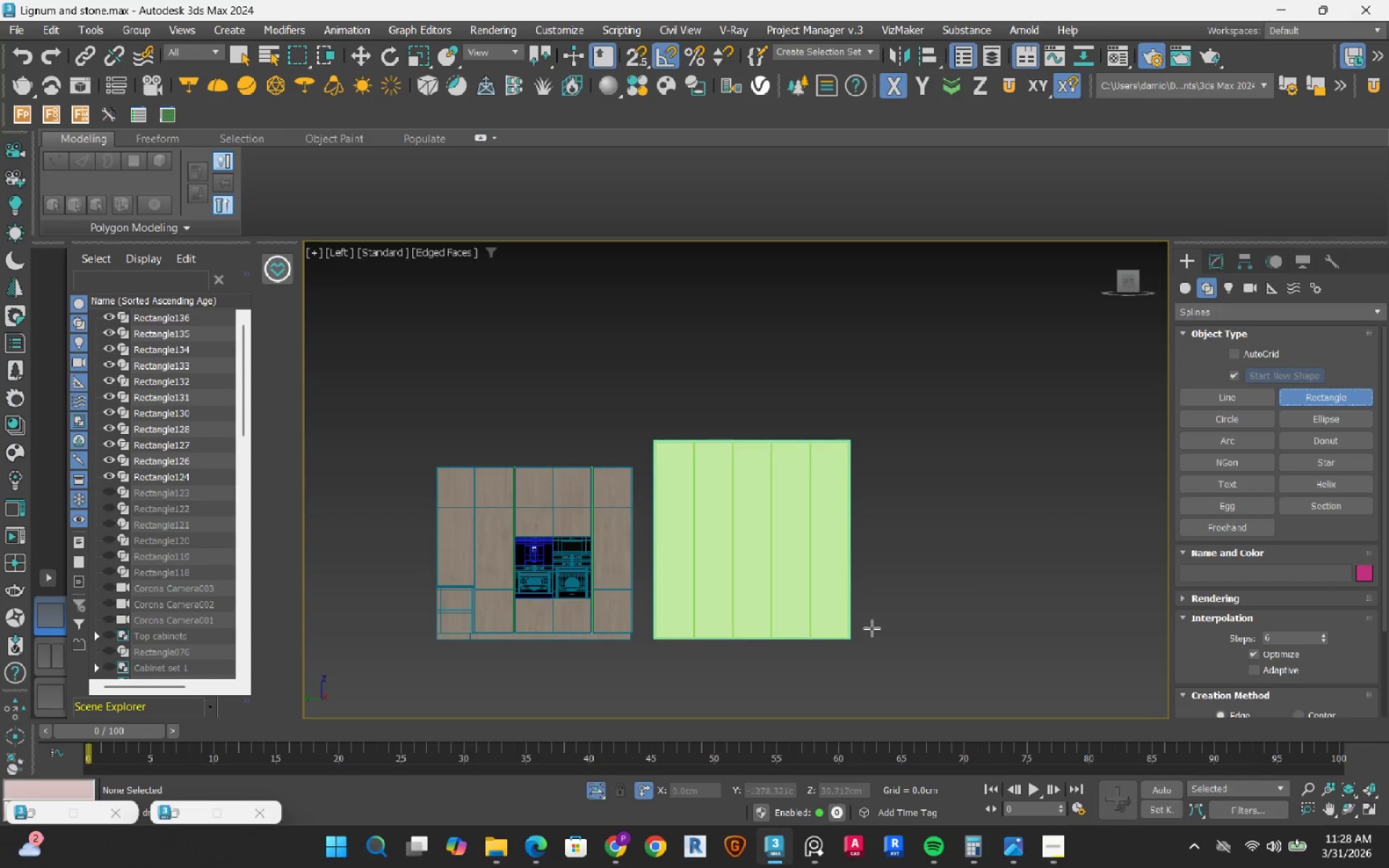 
scroll: coordinate [834, 655], scroll_direction: up, amount: 2.0
 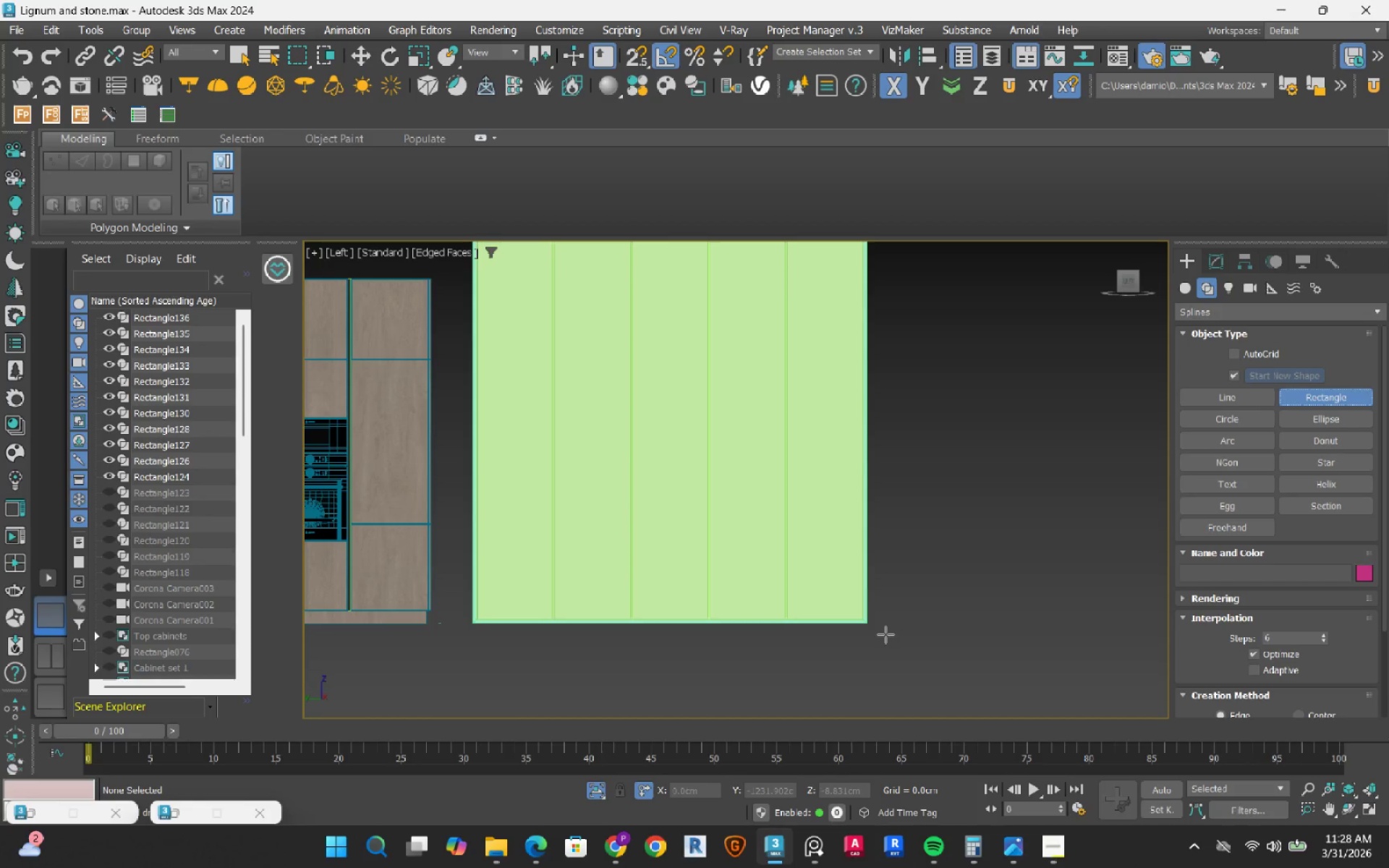 
scroll: coordinate [894, 593], scroll_direction: none, amount: 0.0
 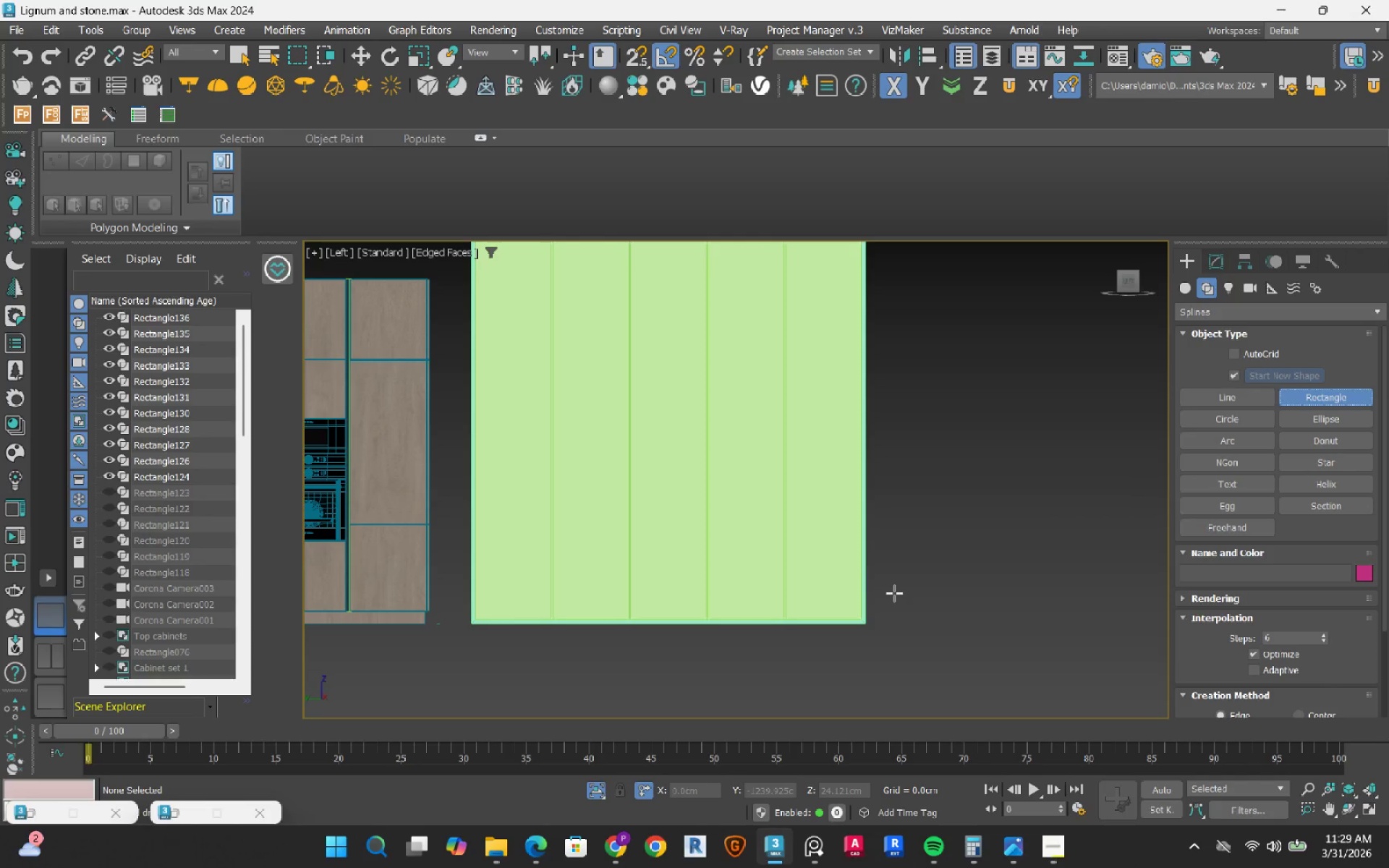 
wait(6.97)
 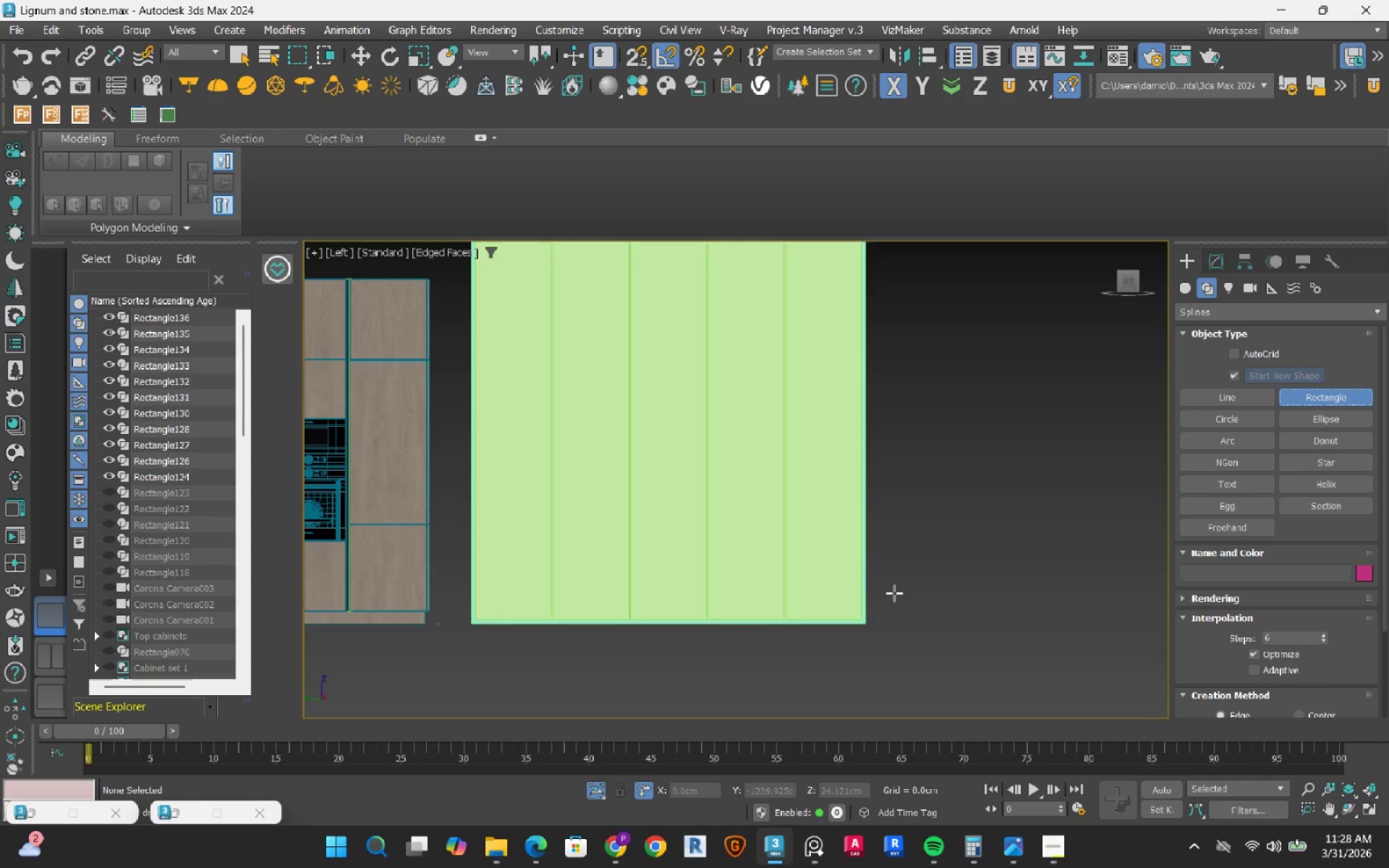 
left_click([933, 849])
 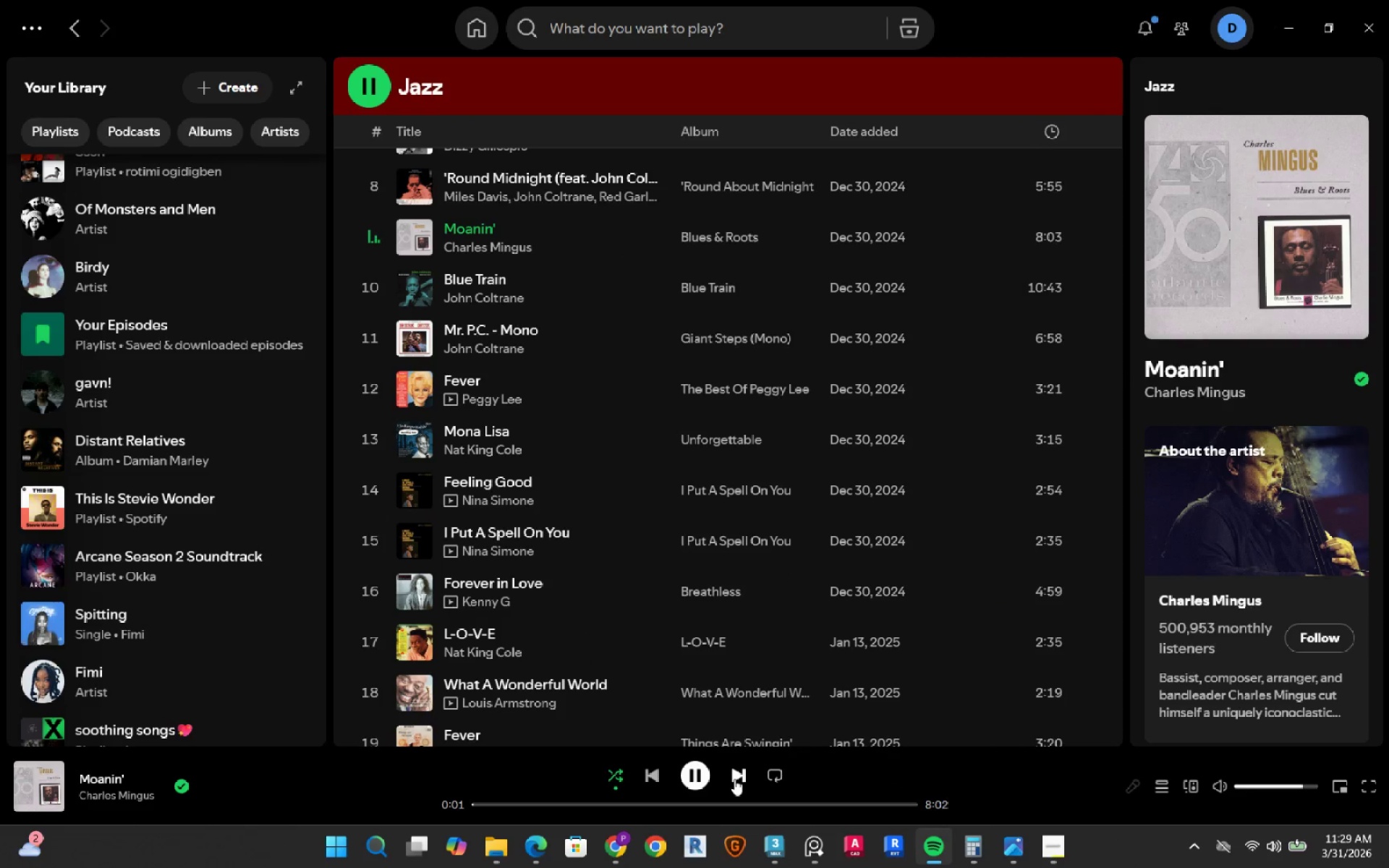 
scroll: coordinate [565, 618], scroll_direction: down, amount: 3.0
 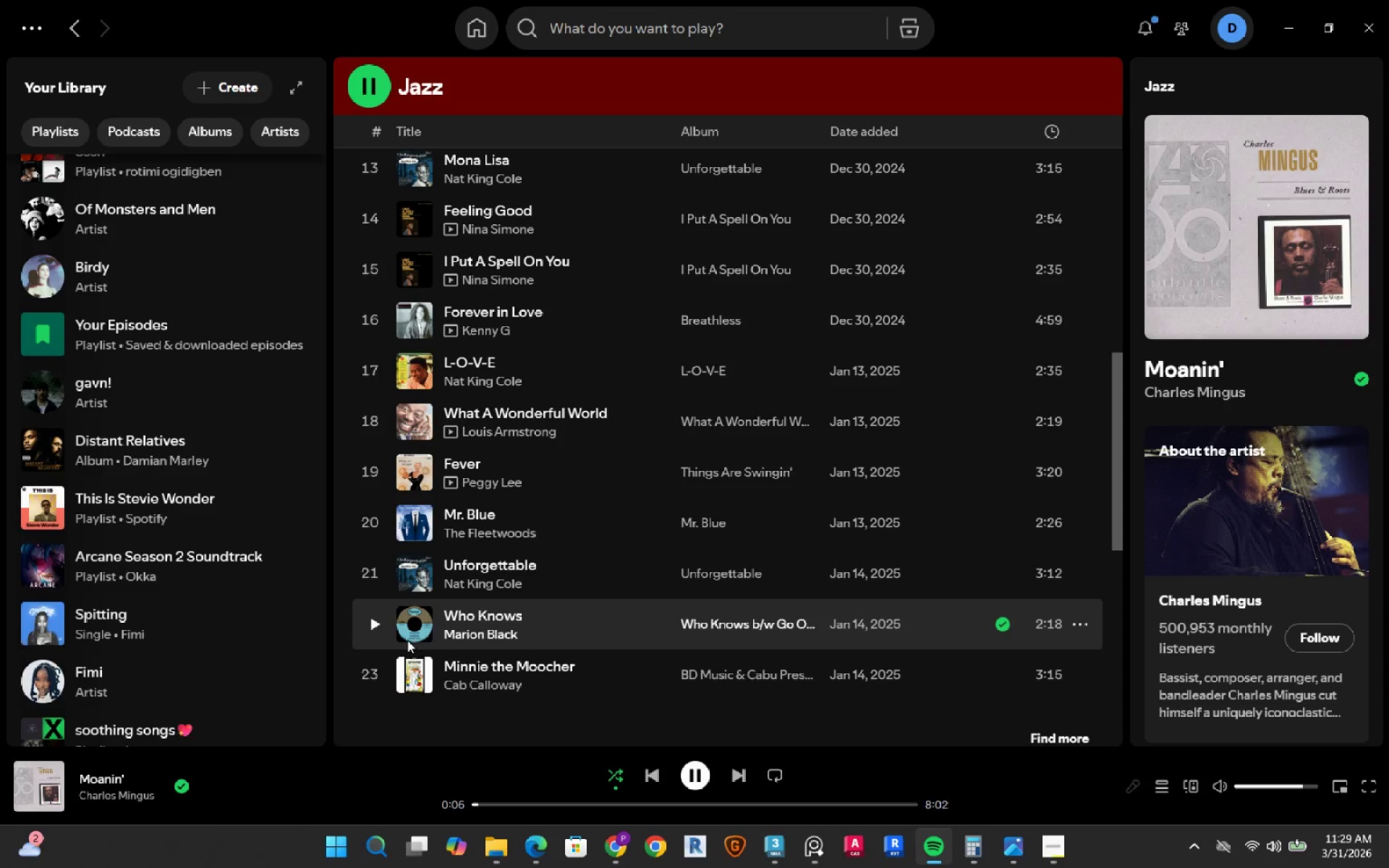 
left_click([373, 673])
 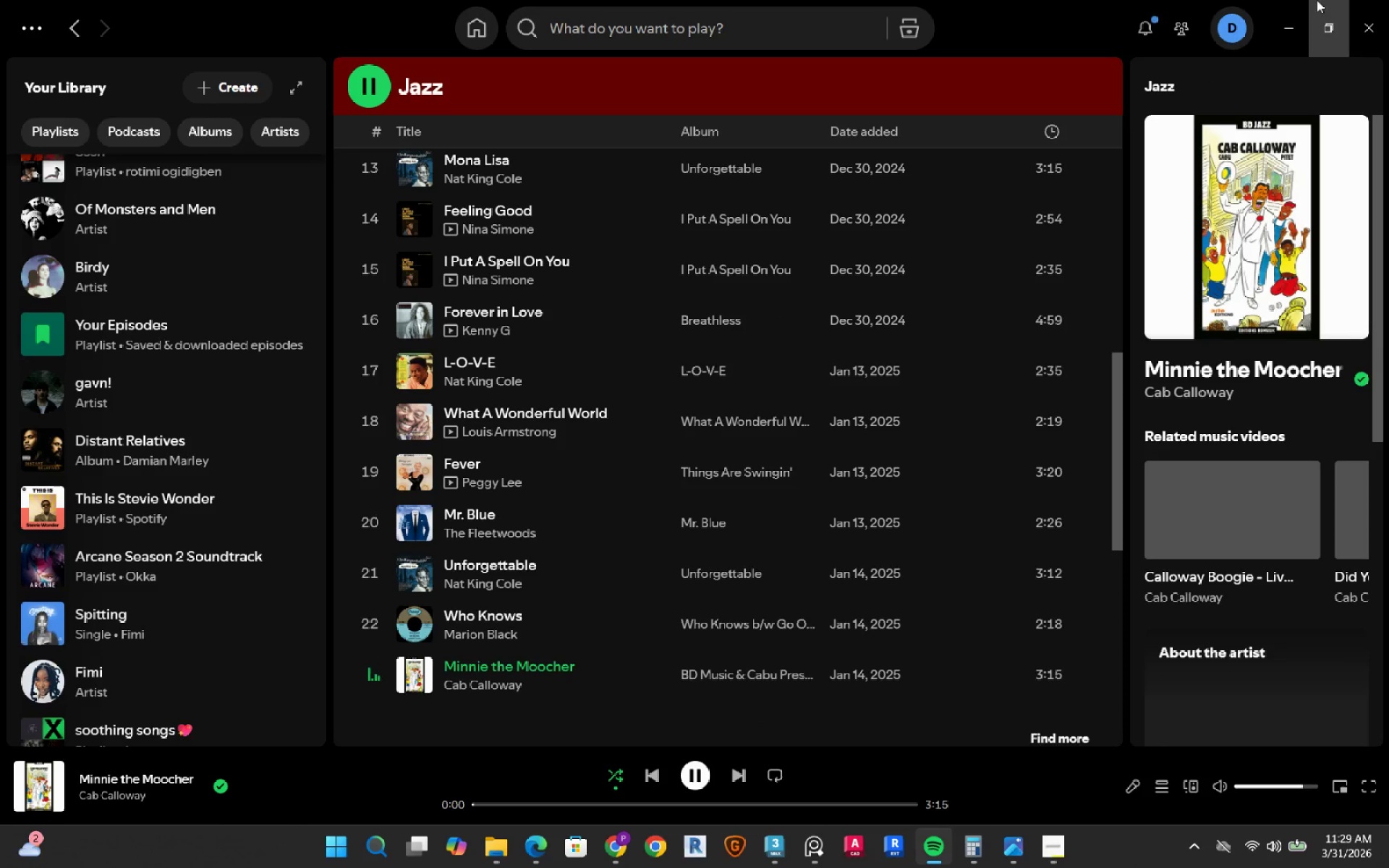 
left_click([1299, 20])
 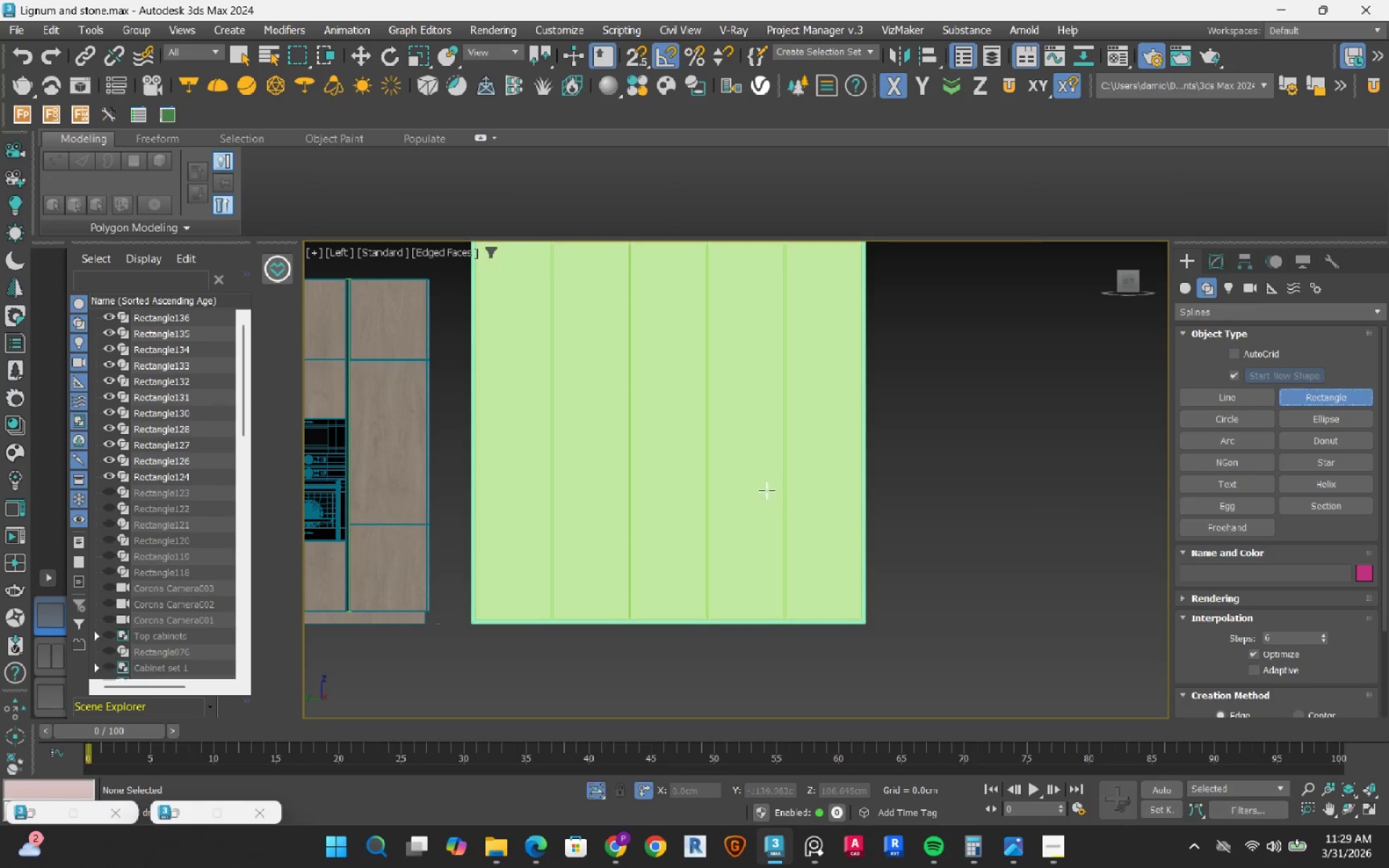 
scroll: coordinate [766, 491], scroll_direction: down, amount: 1.0
 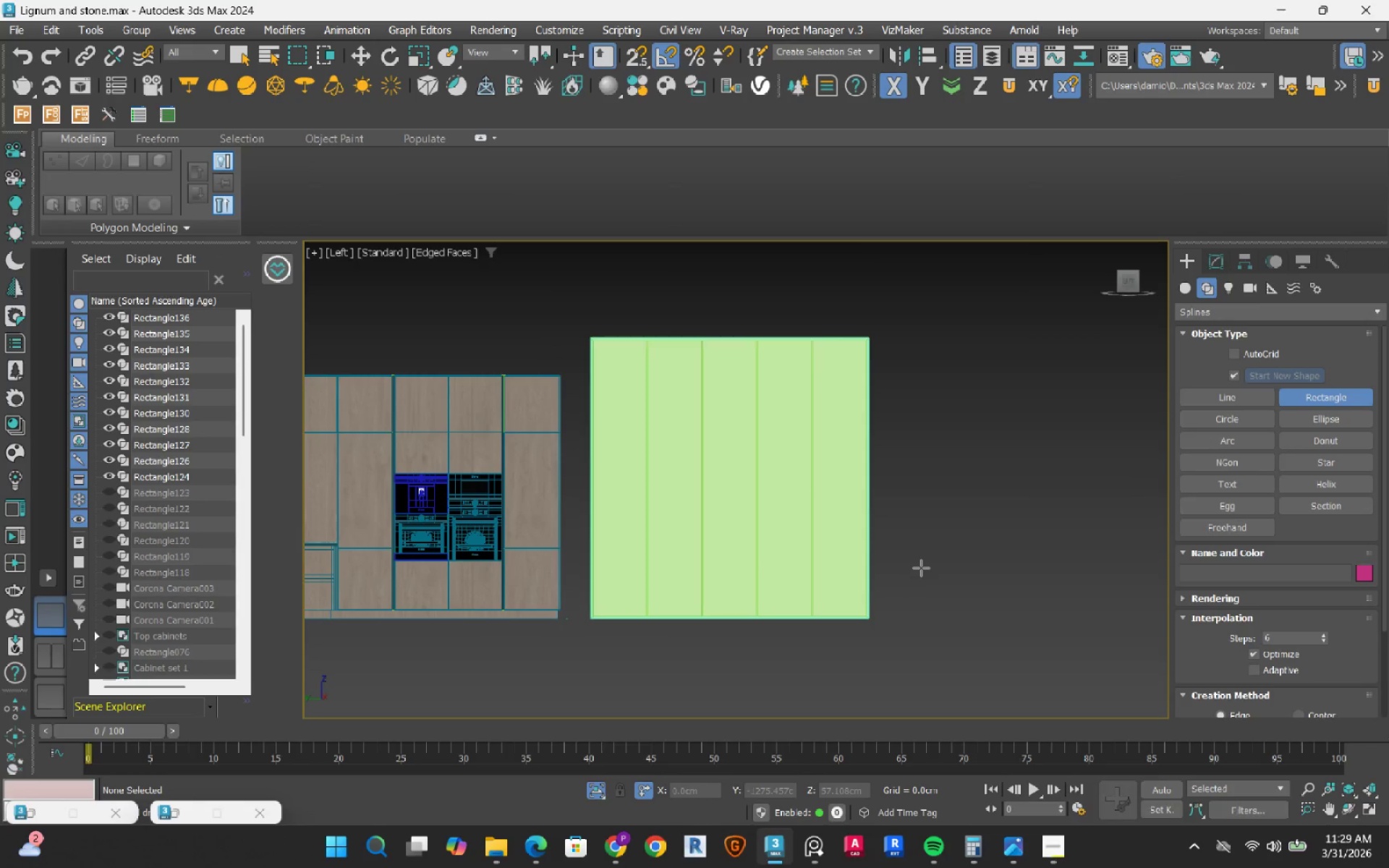 
wait(5.79)
 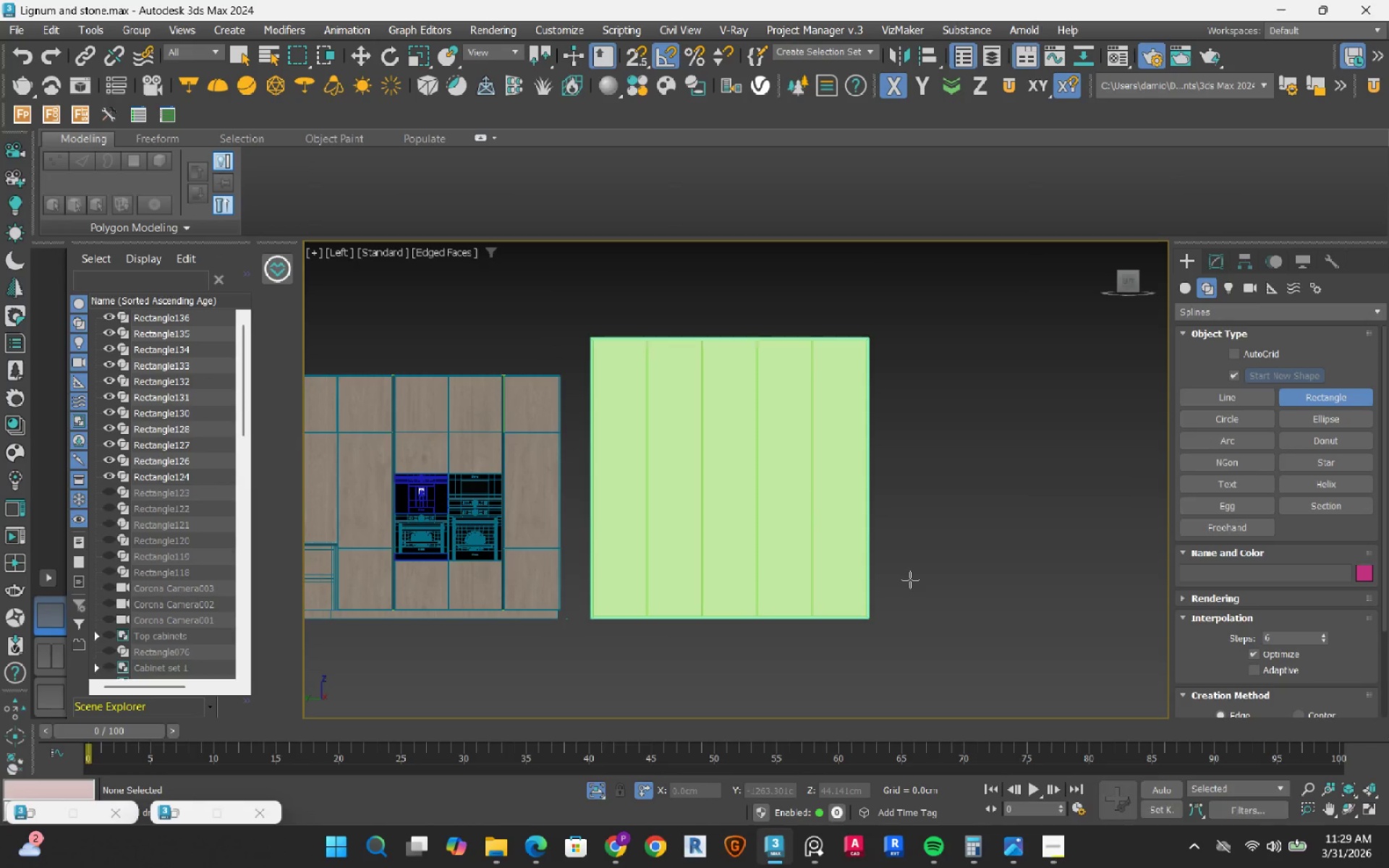 
scroll: coordinate [581, 560], scroll_direction: up, amount: 9.0
 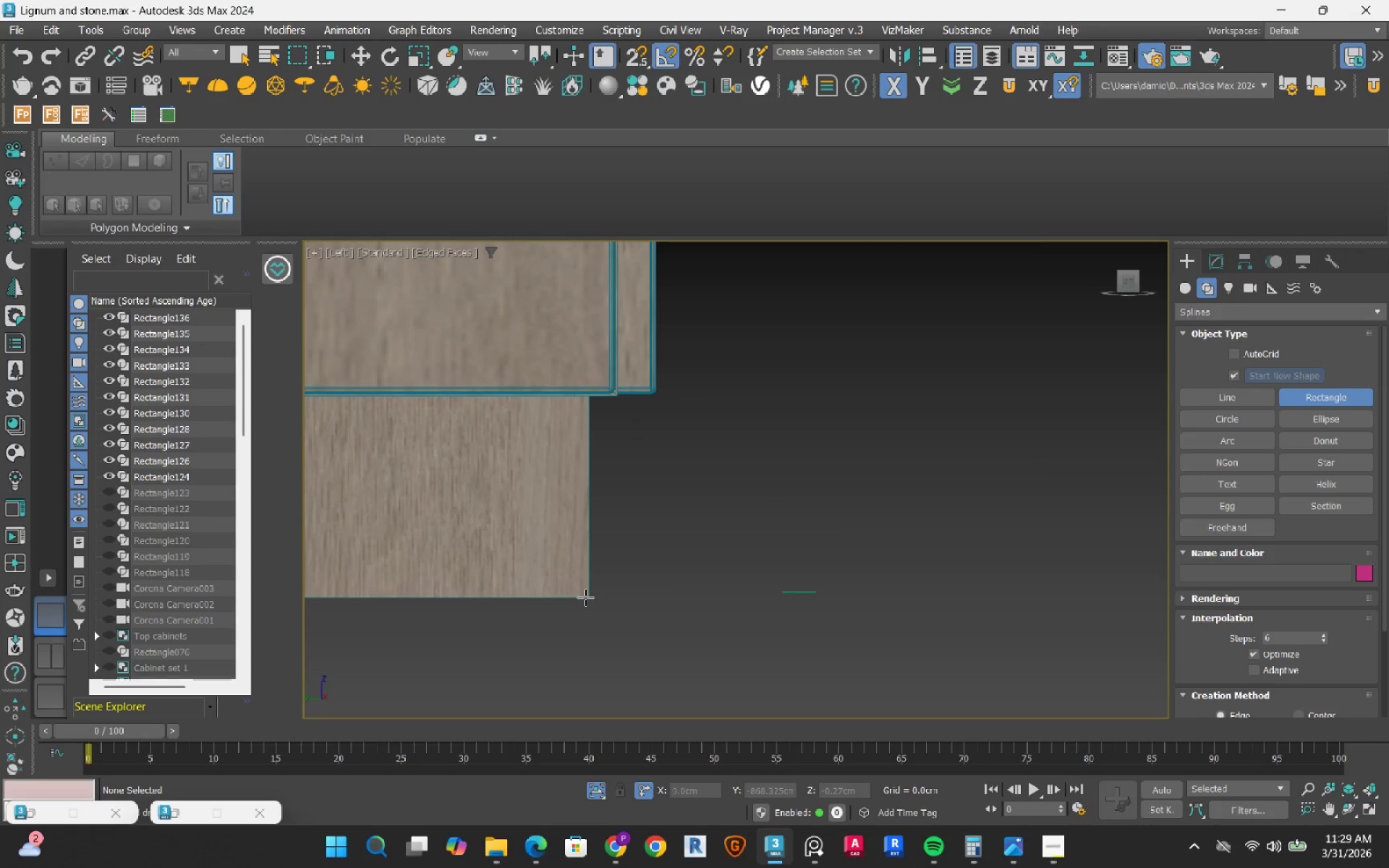 
key(S)
 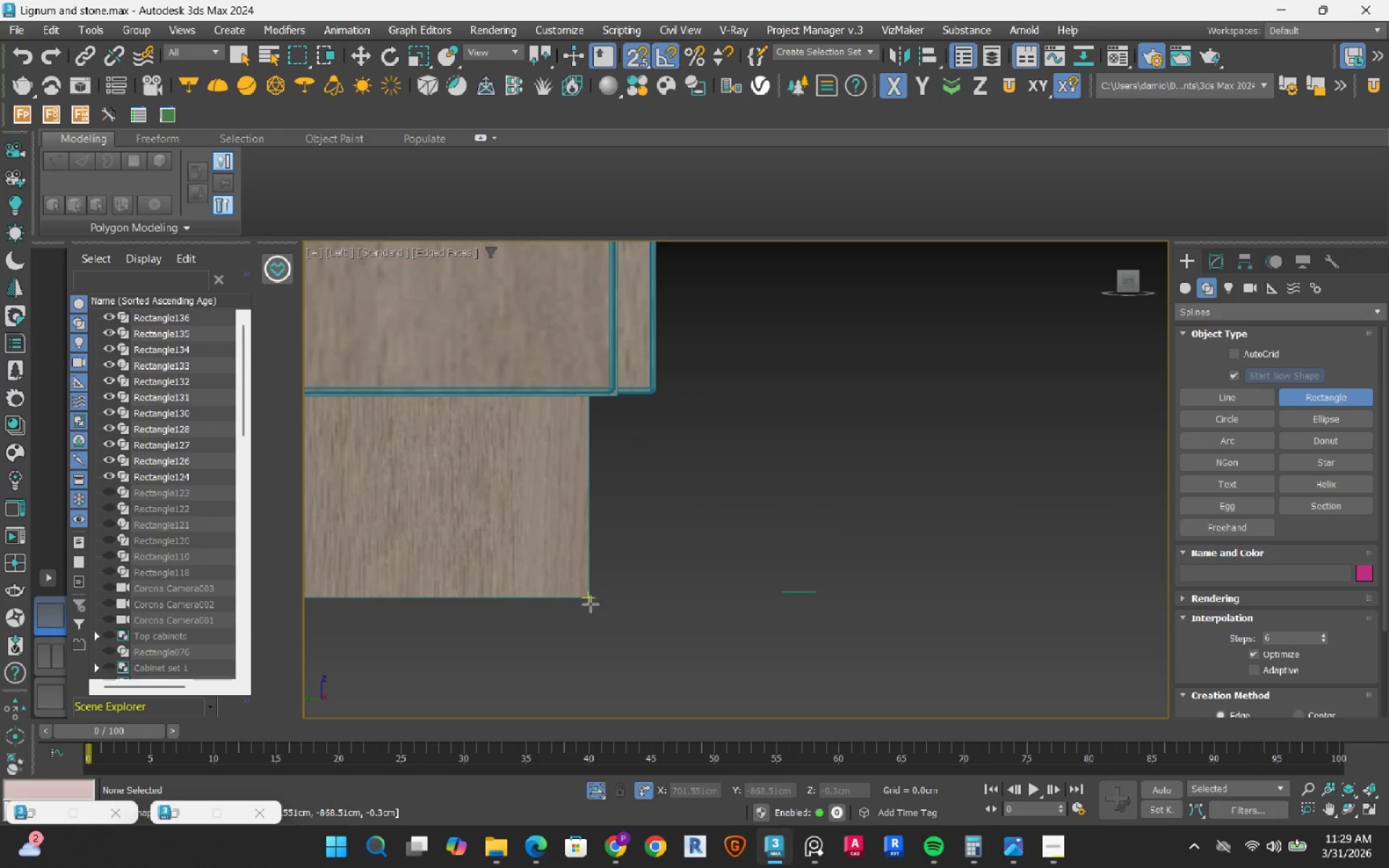 
left_click_drag(start_coordinate=[590, 604], to_coordinate=[496, 393])
 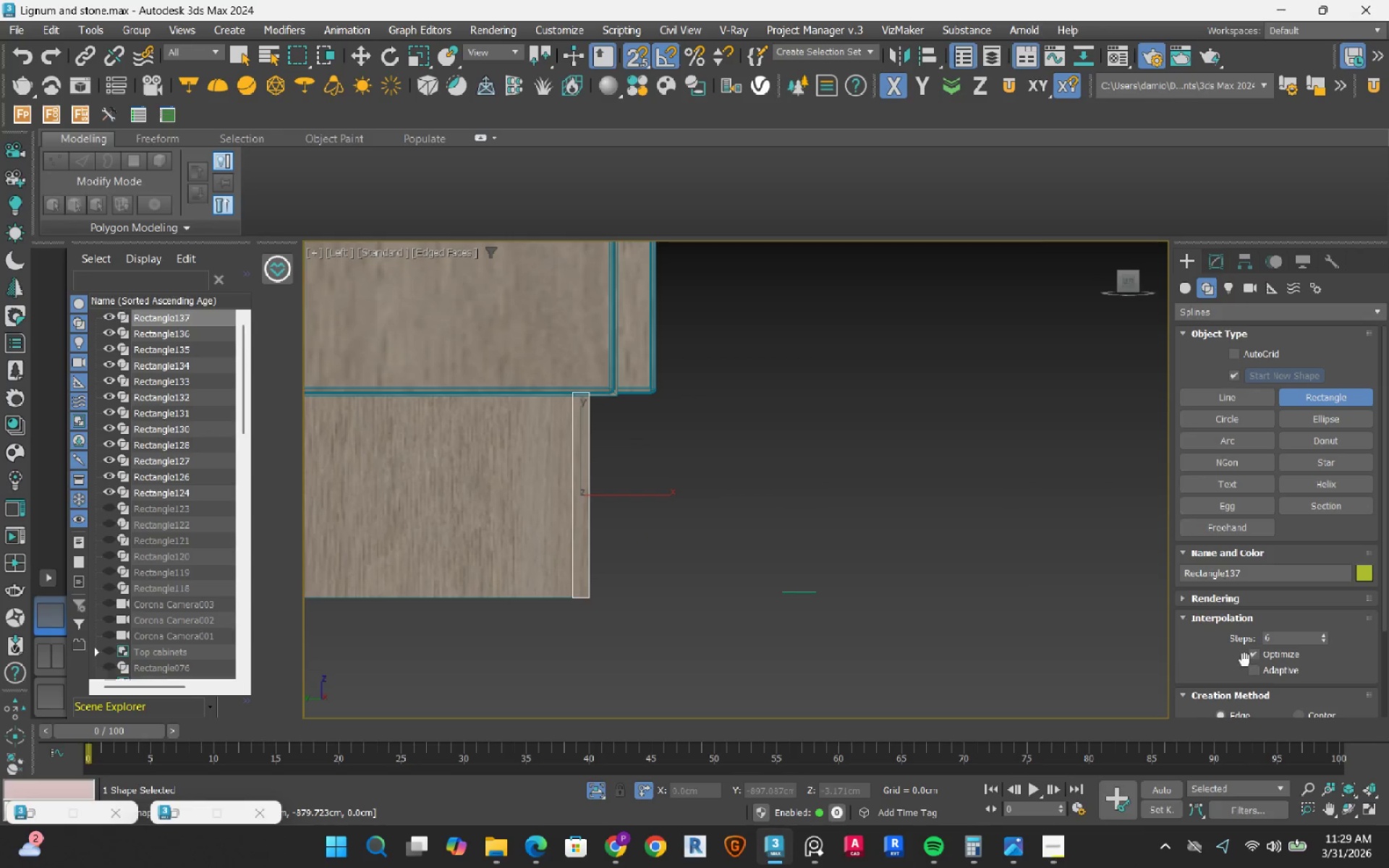 
scroll: coordinate [507, 555], scroll_direction: down, amount: 16.0
 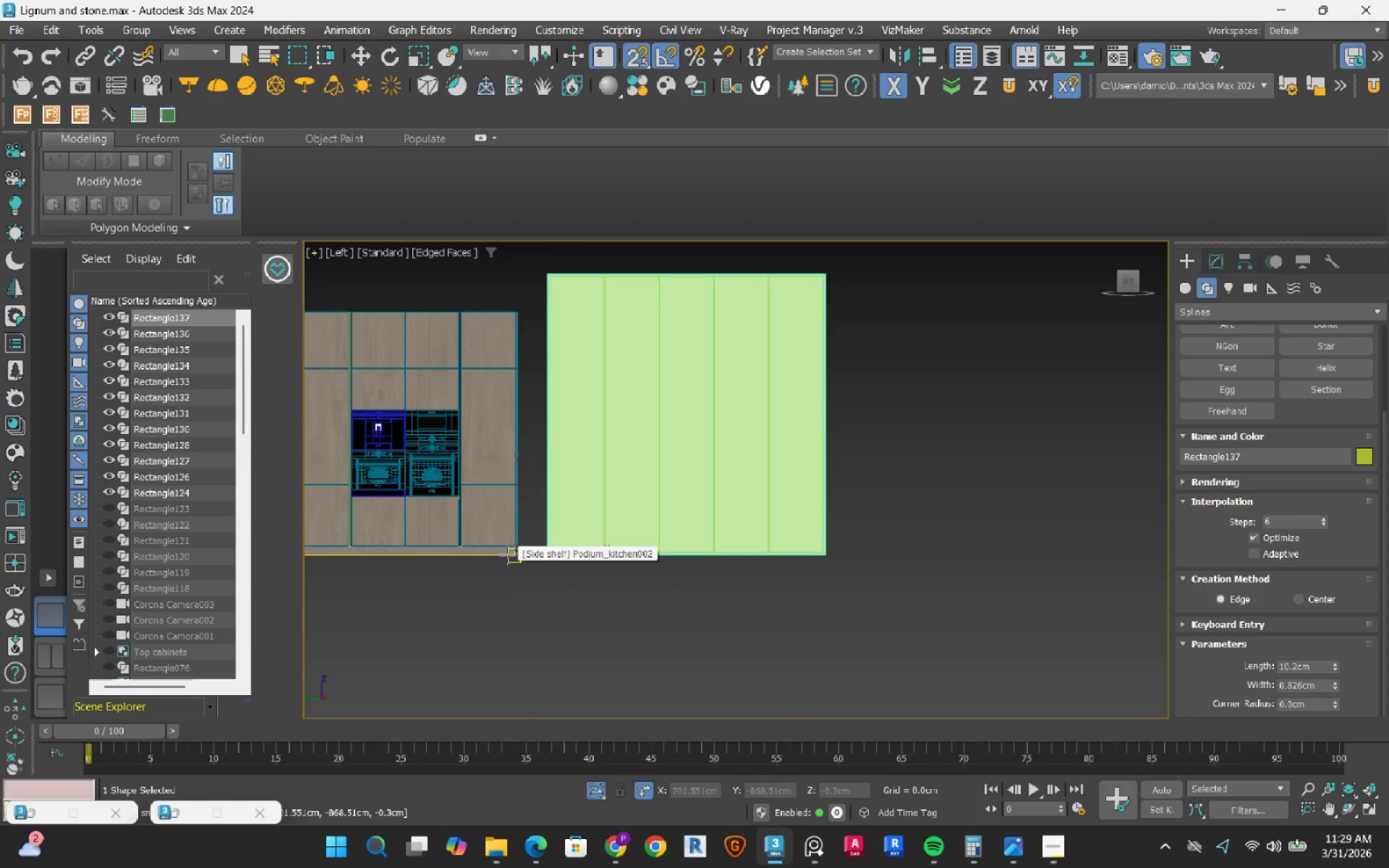 
hold_key(key=AltLeft, duration=0.52)
 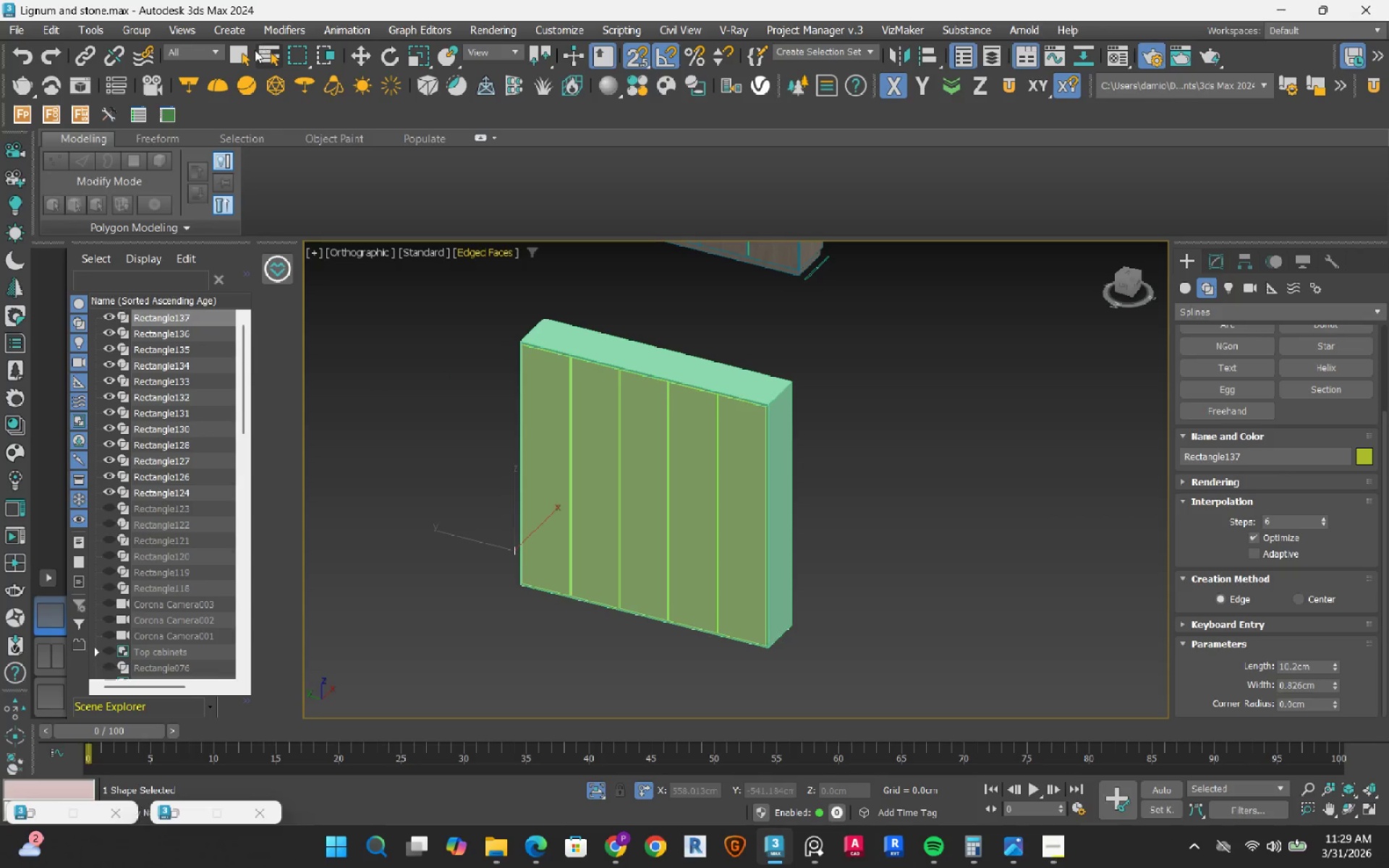 
left_click([247, 54])
 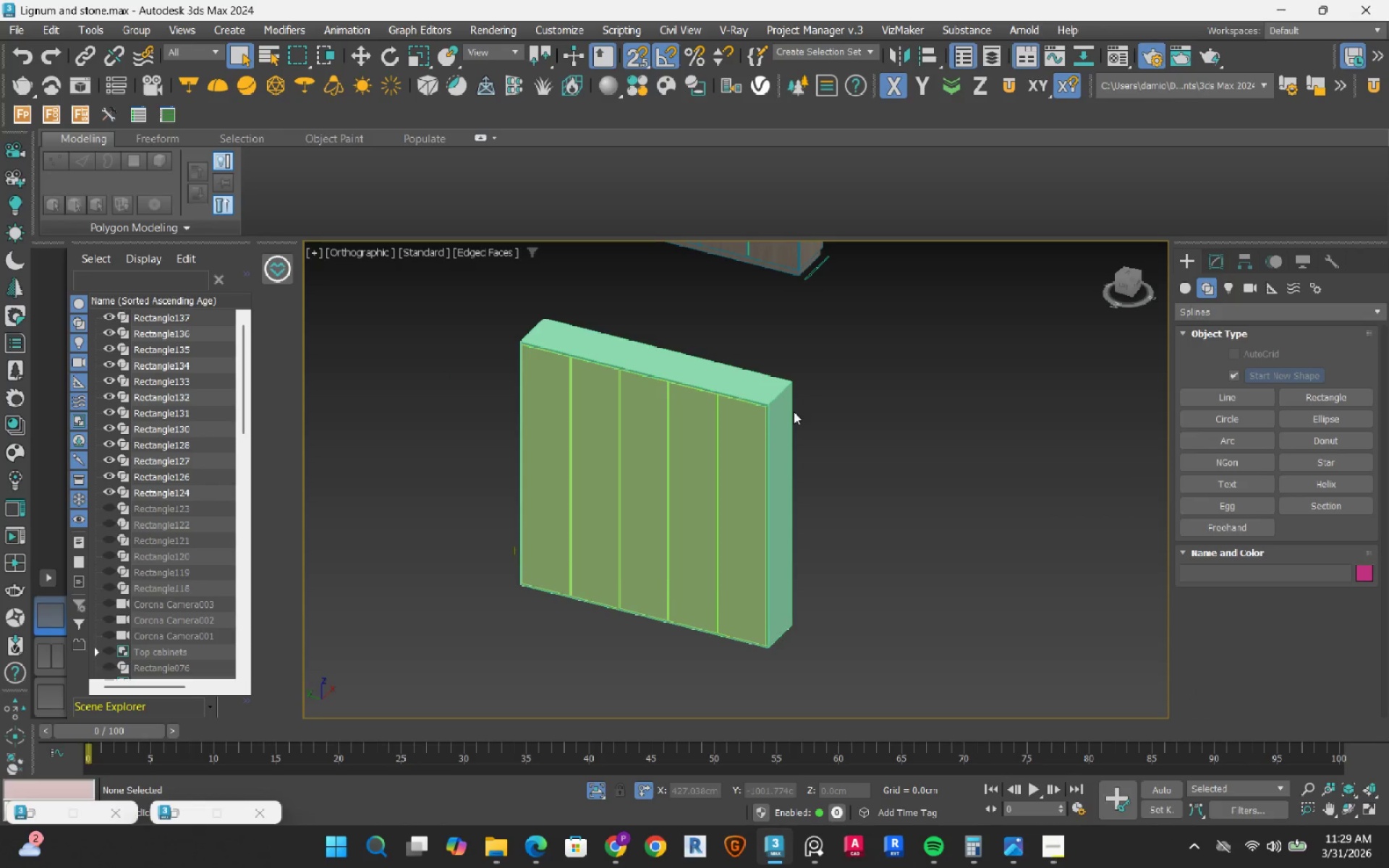 
left_click([783, 417])
 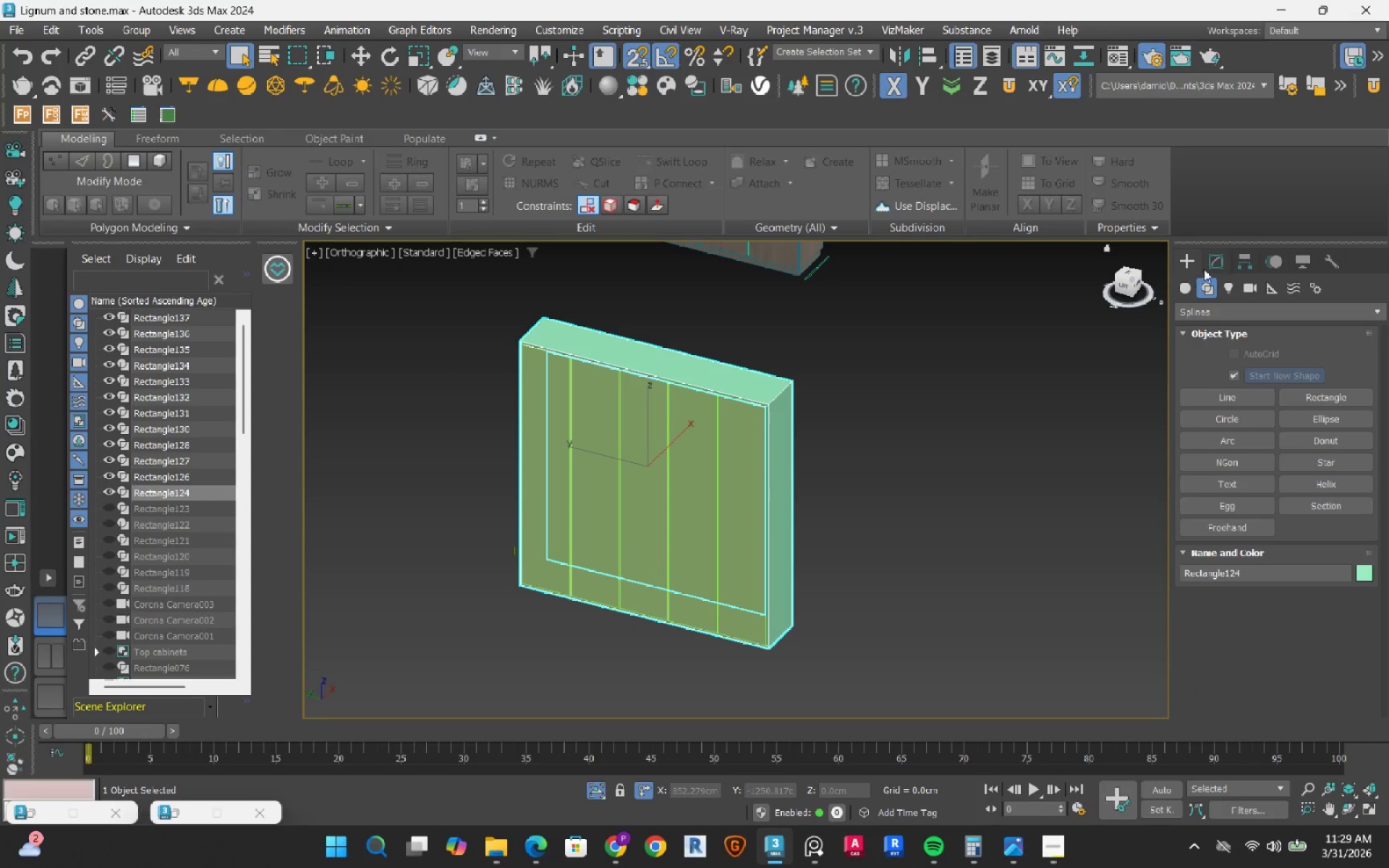 
left_click([1220, 264])
 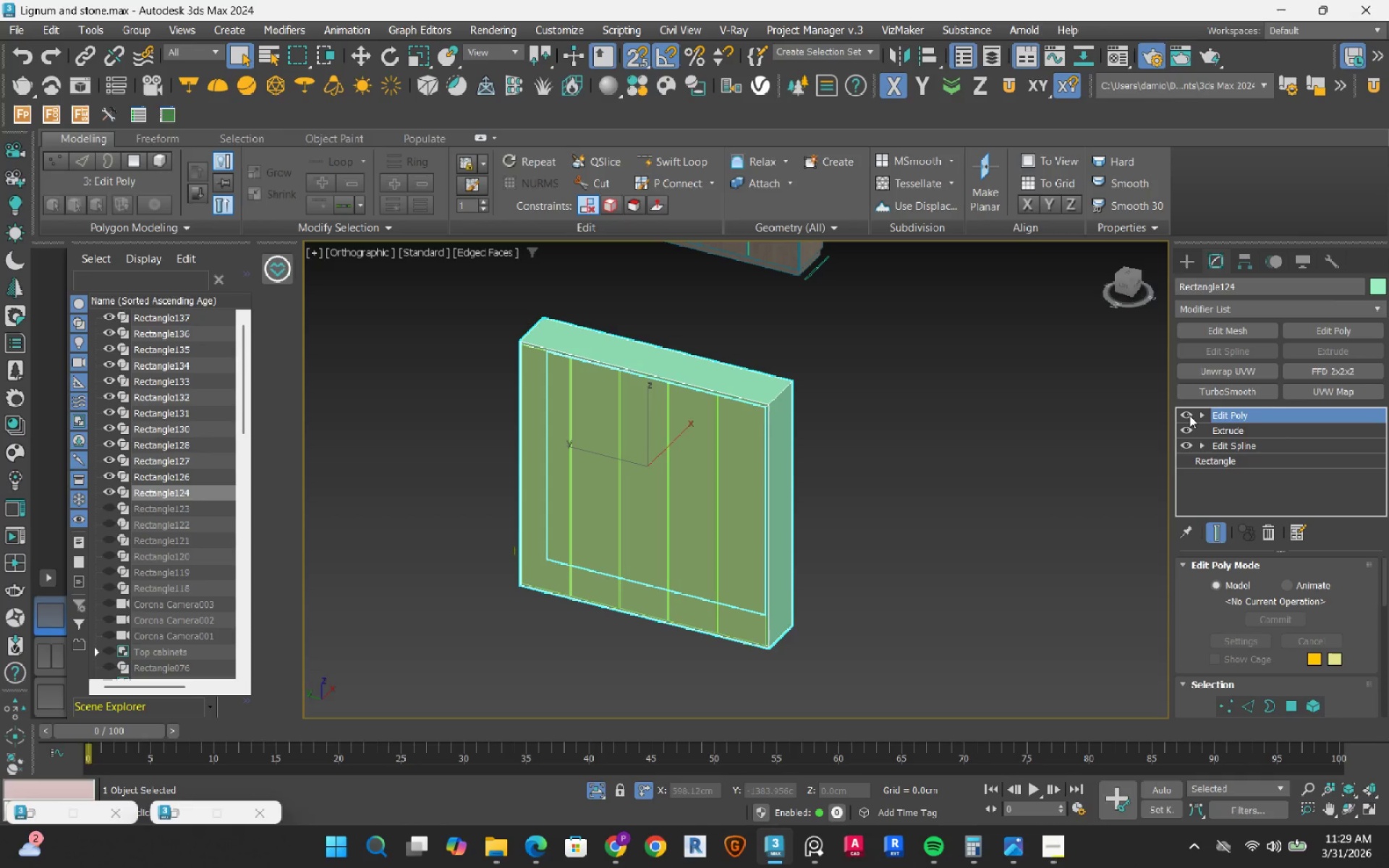 
wait(17.05)
 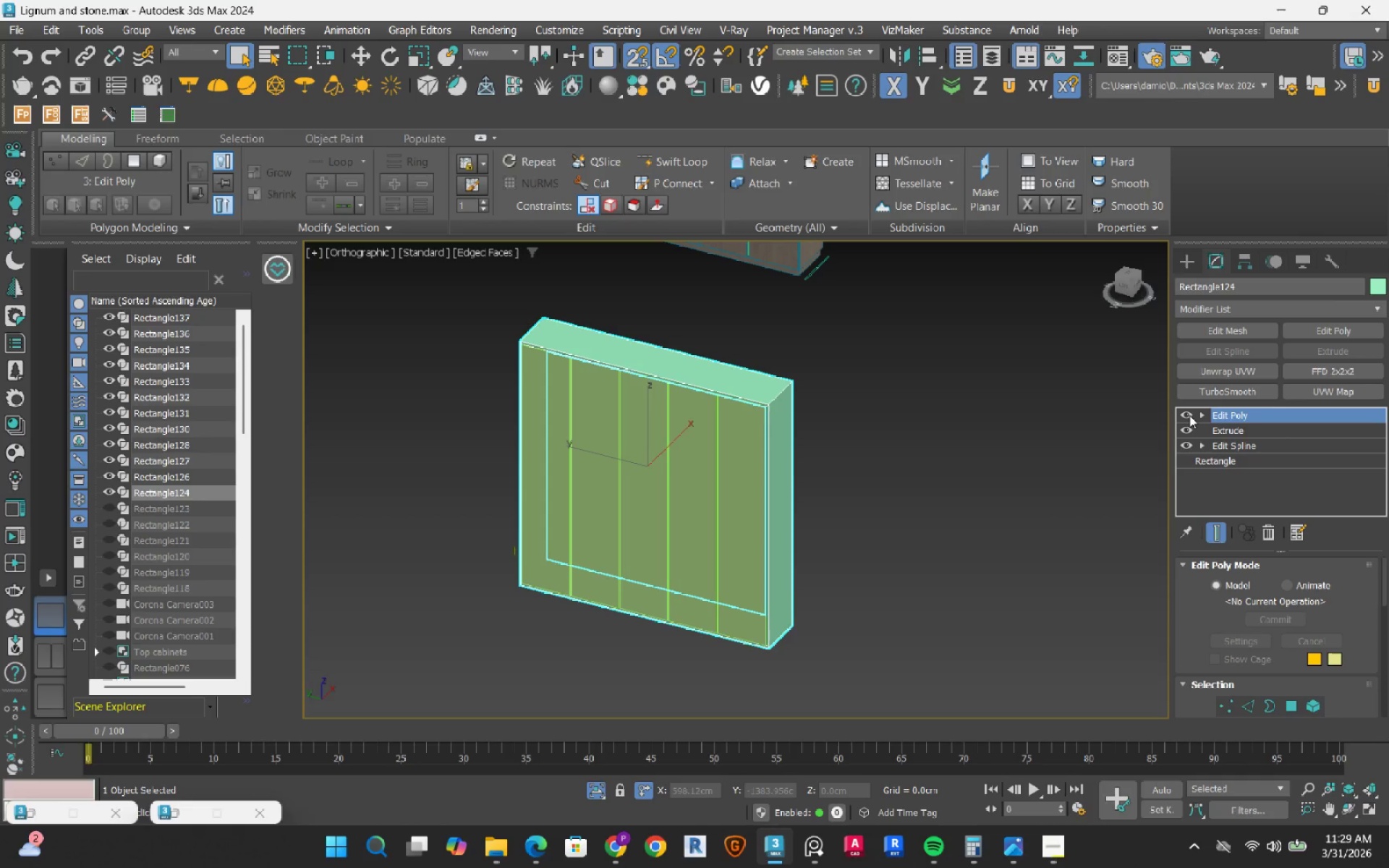 
left_click([1127, 287])
 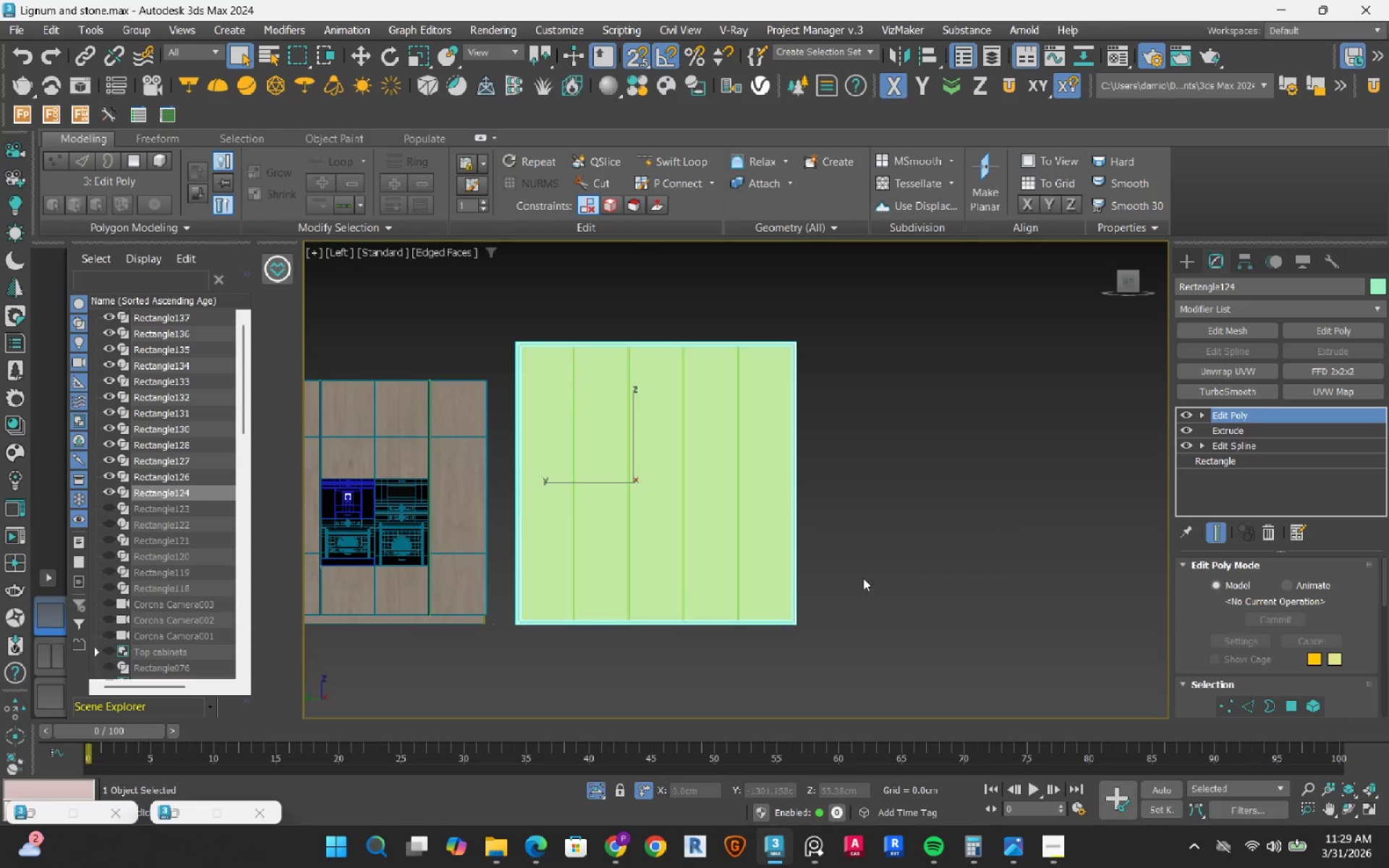 
scroll: coordinate [803, 616], scroll_direction: up, amount: 3.0
 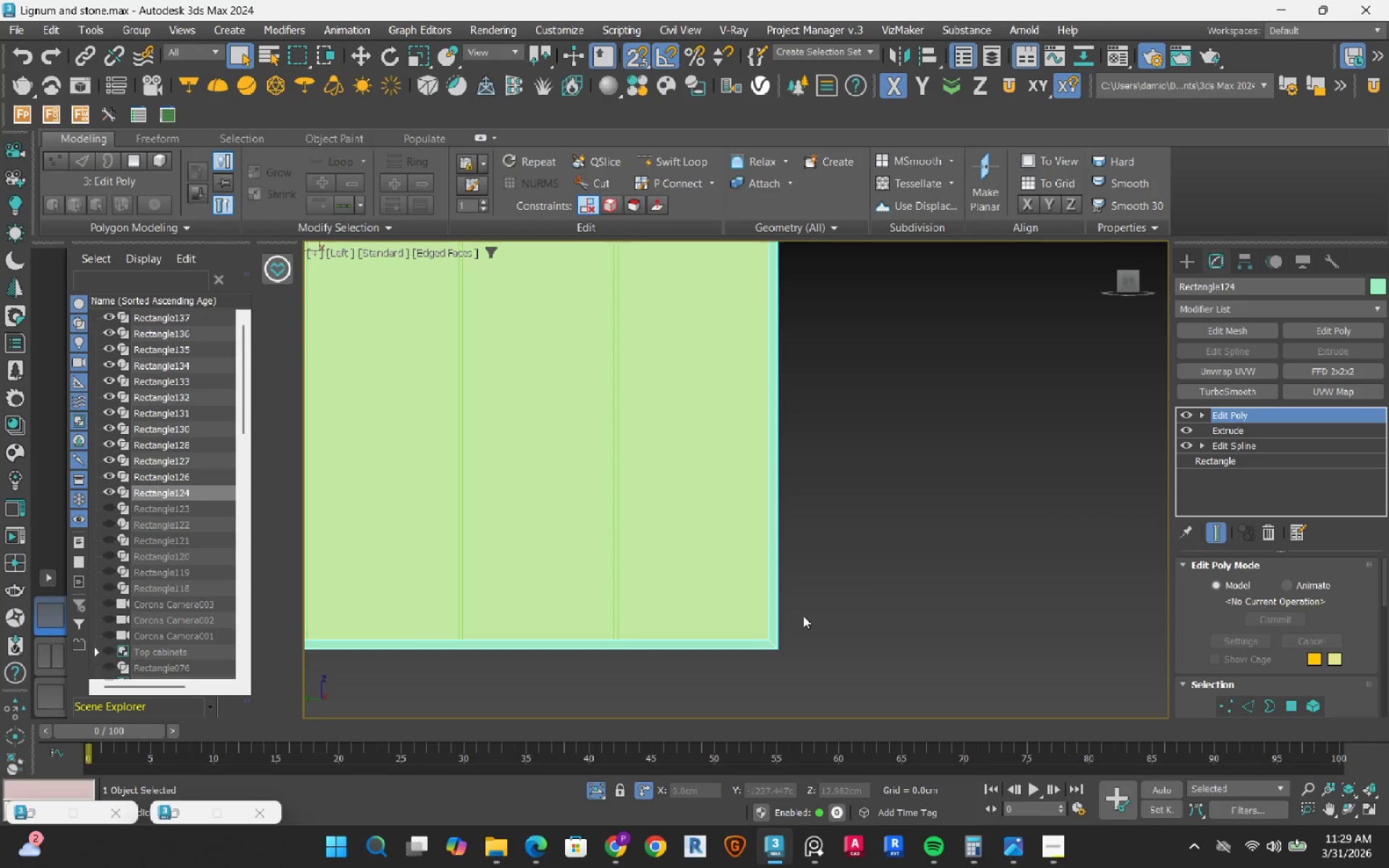 
scroll: coordinate [803, 616], scroll_direction: down, amount: 2.0
 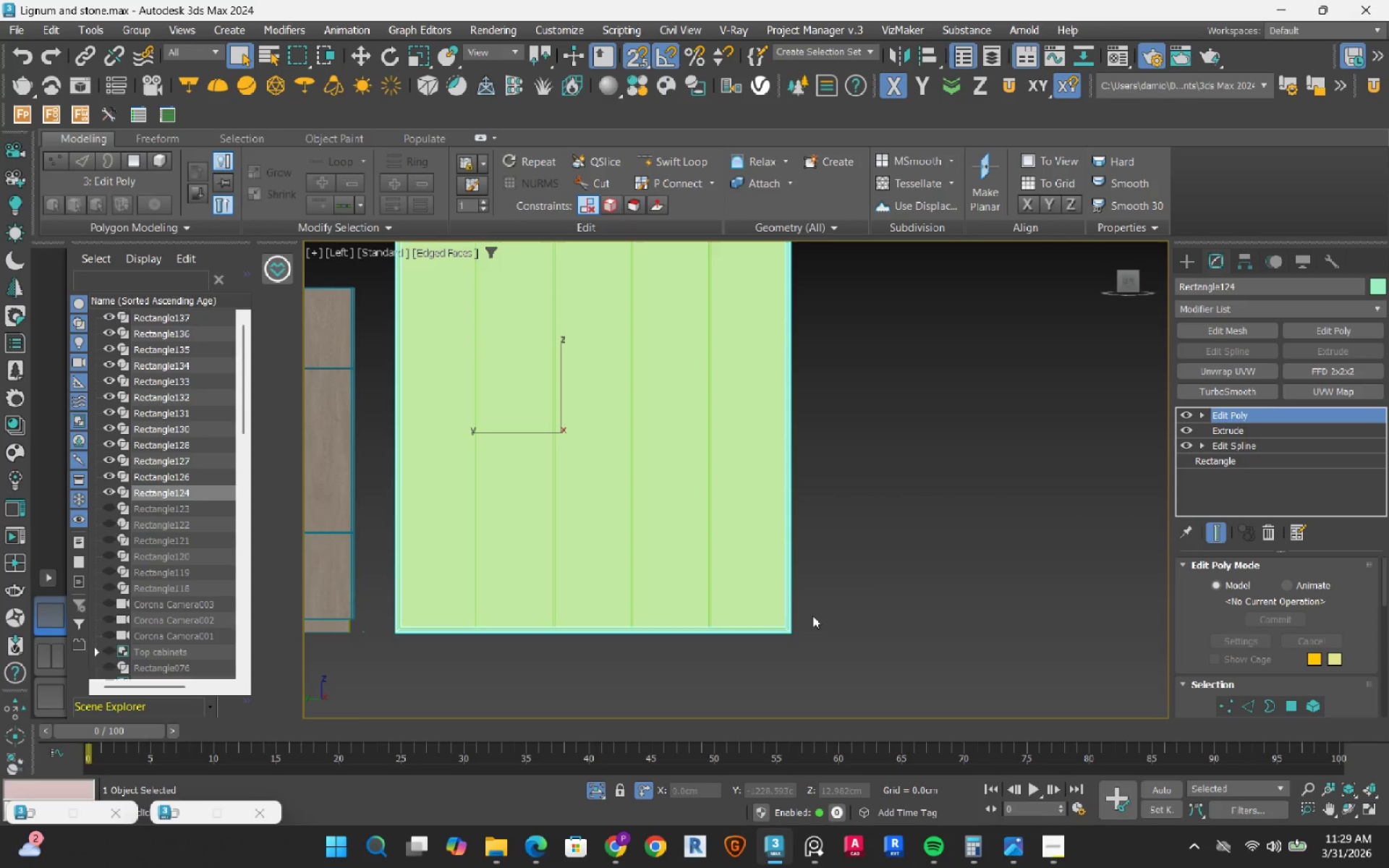 
wait(6.16)
 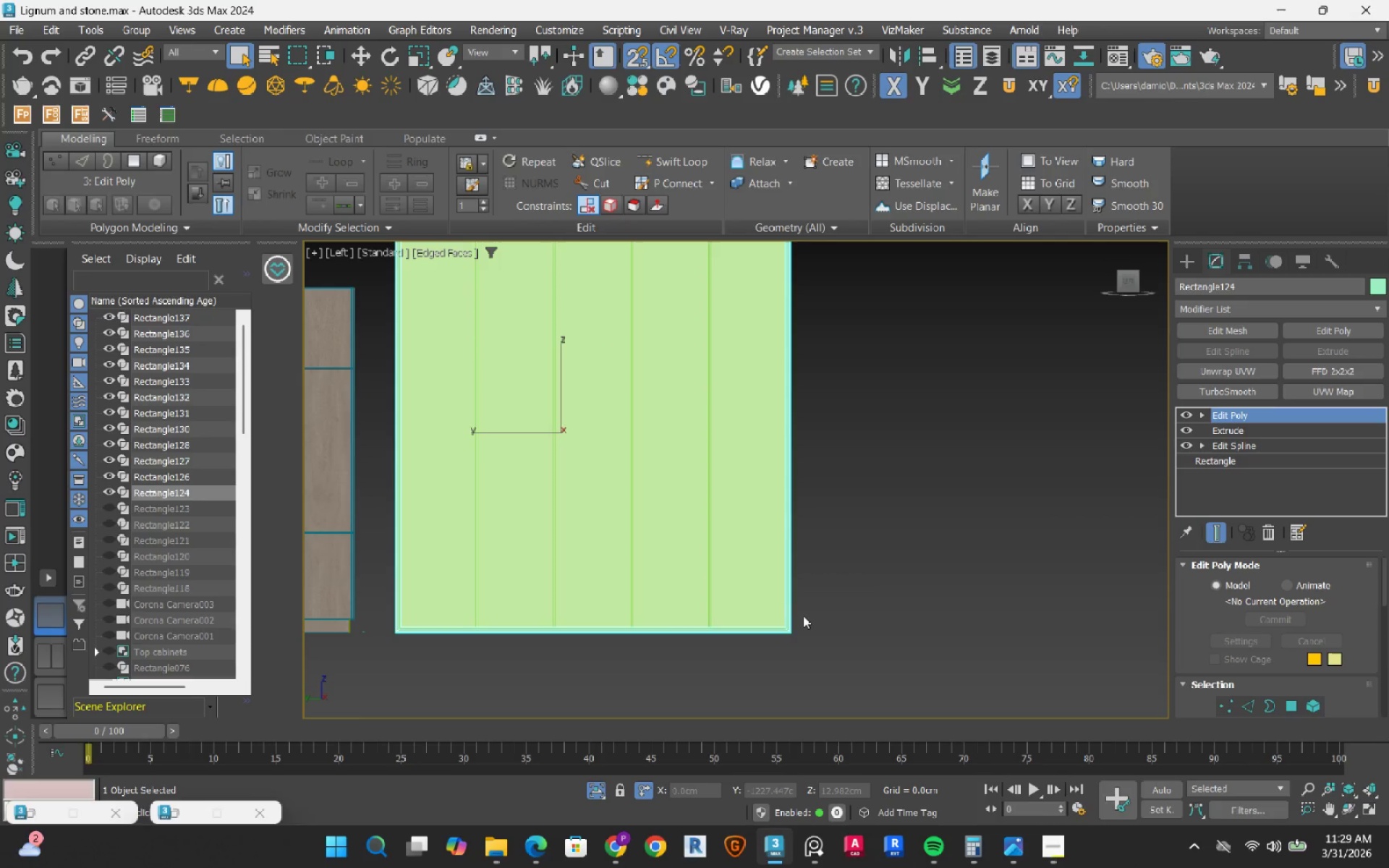 
left_click([1197, 263])
 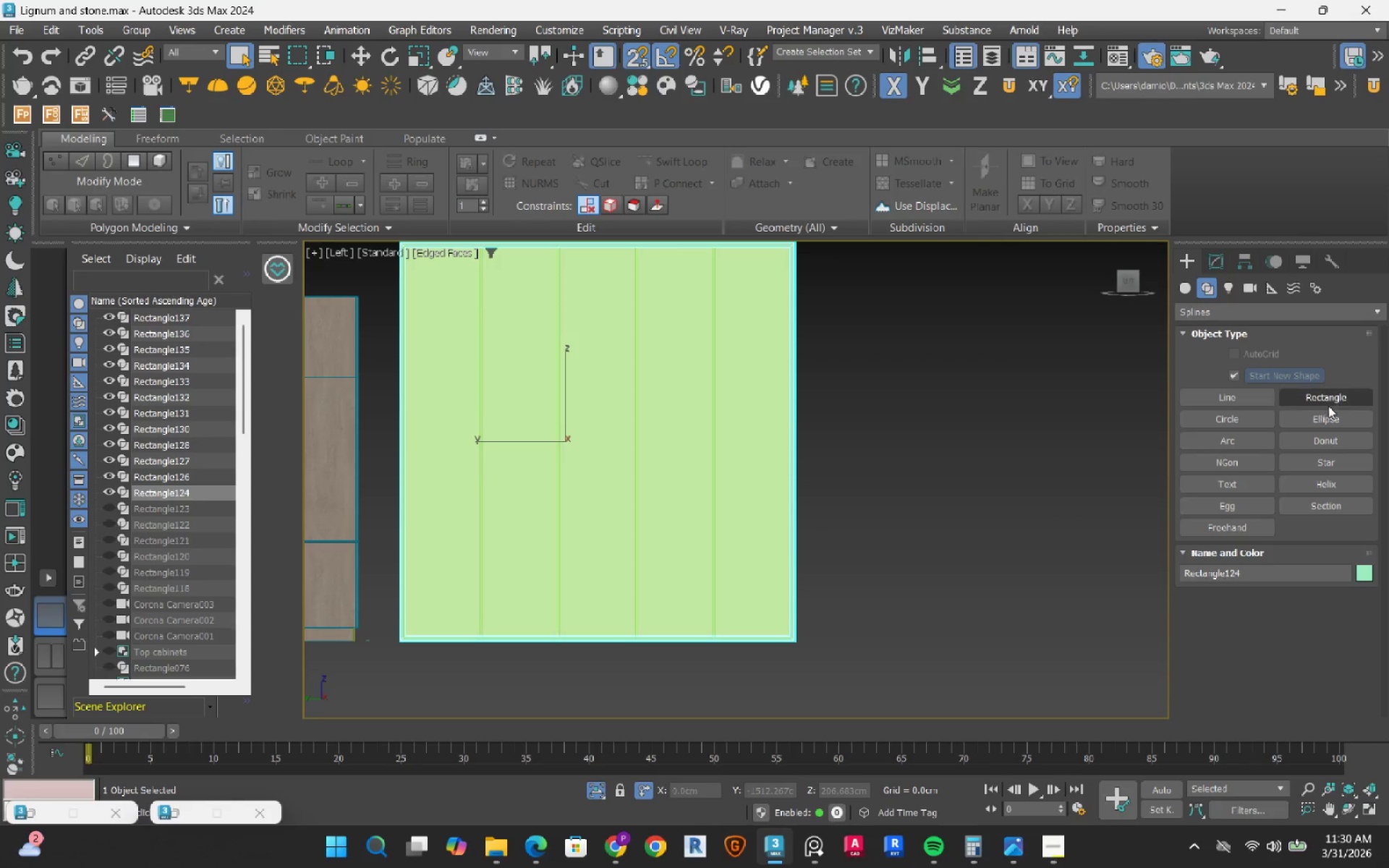 
left_click_drag(start_coordinate=[1337, 397], to_coordinate=[1328, 404])
 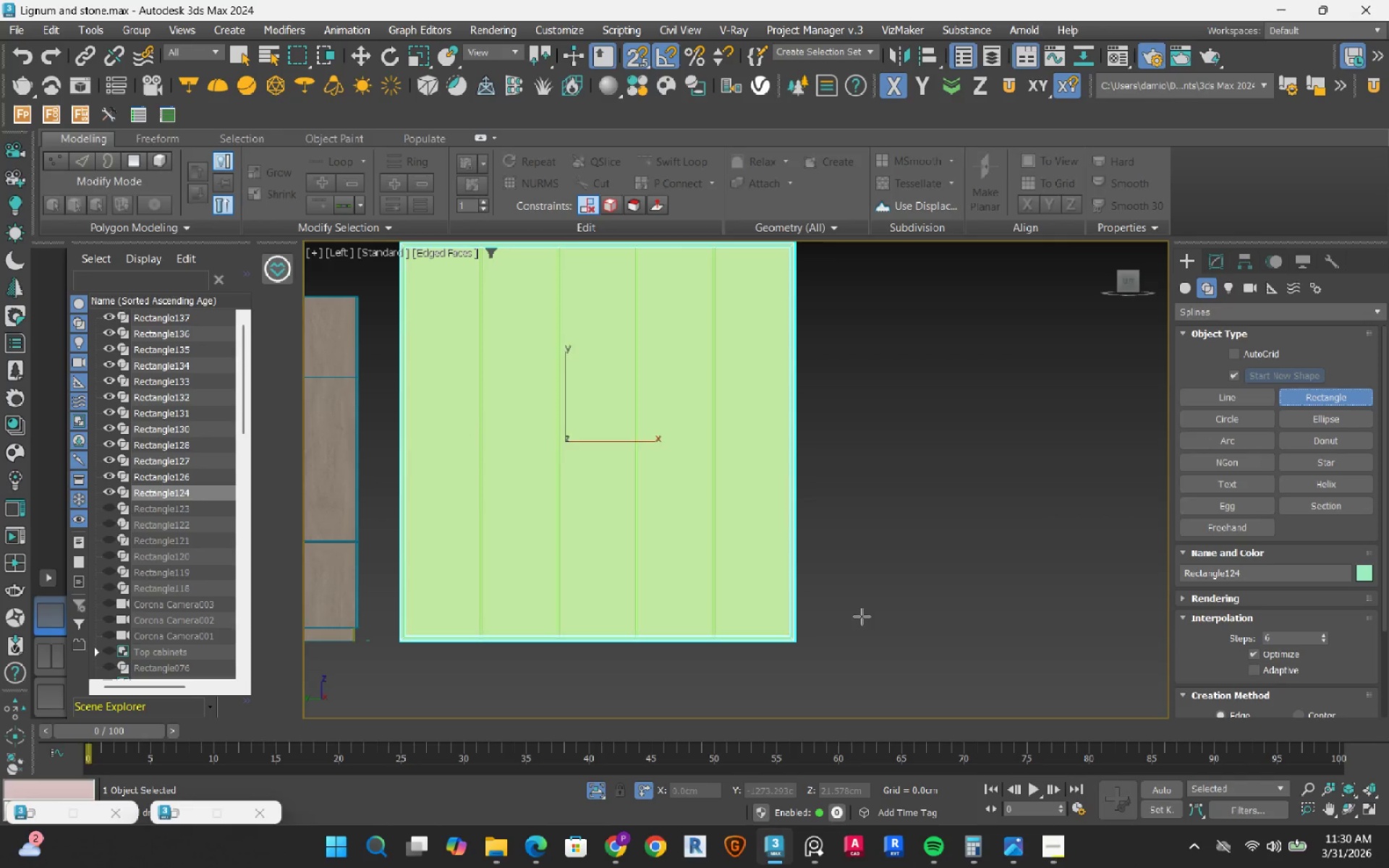 
scroll: coordinate [779, 658], scroll_direction: up, amount: 3.0
 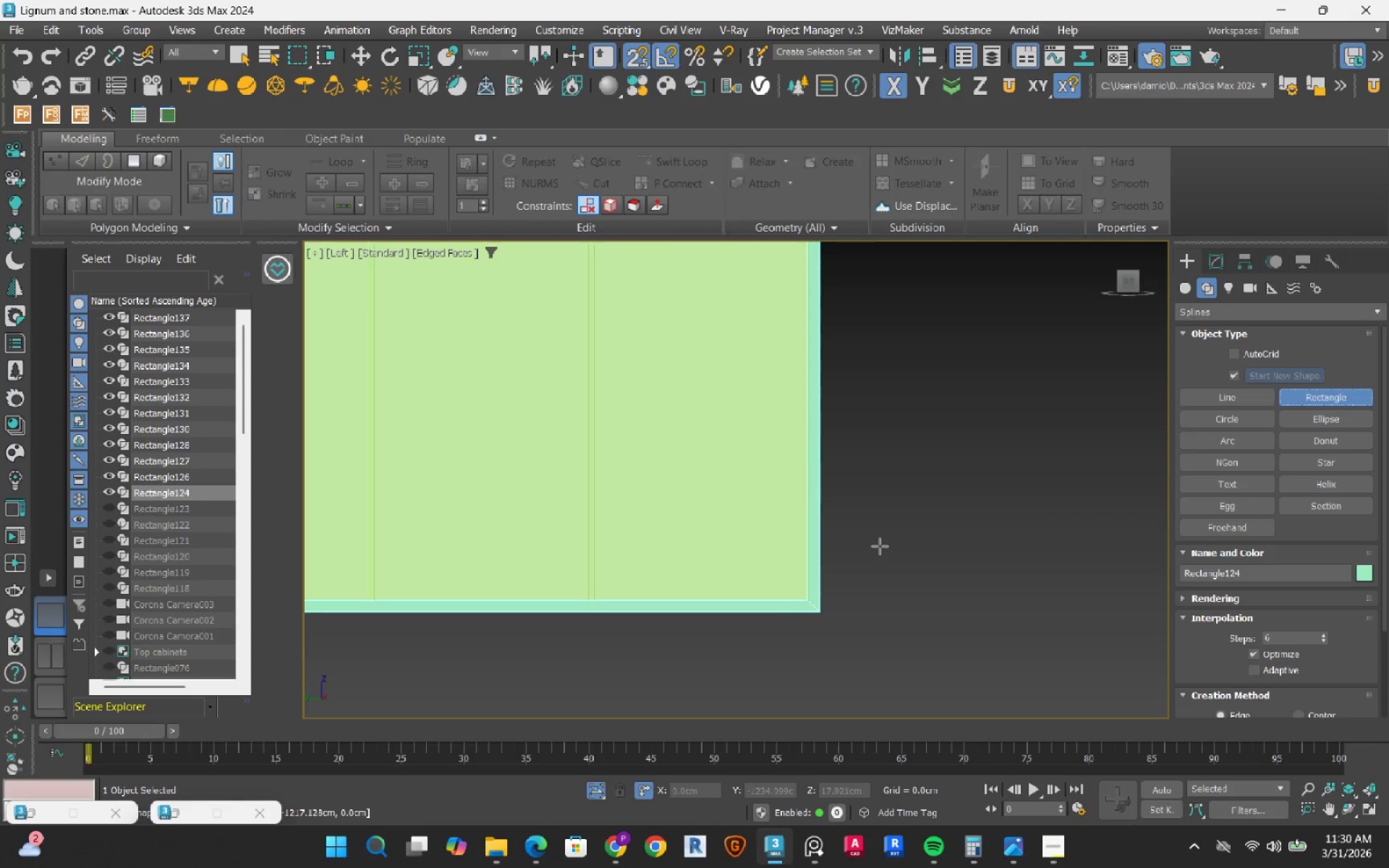 
left_click_drag(start_coordinate=[878, 511], to_coordinate=[944, 603])
 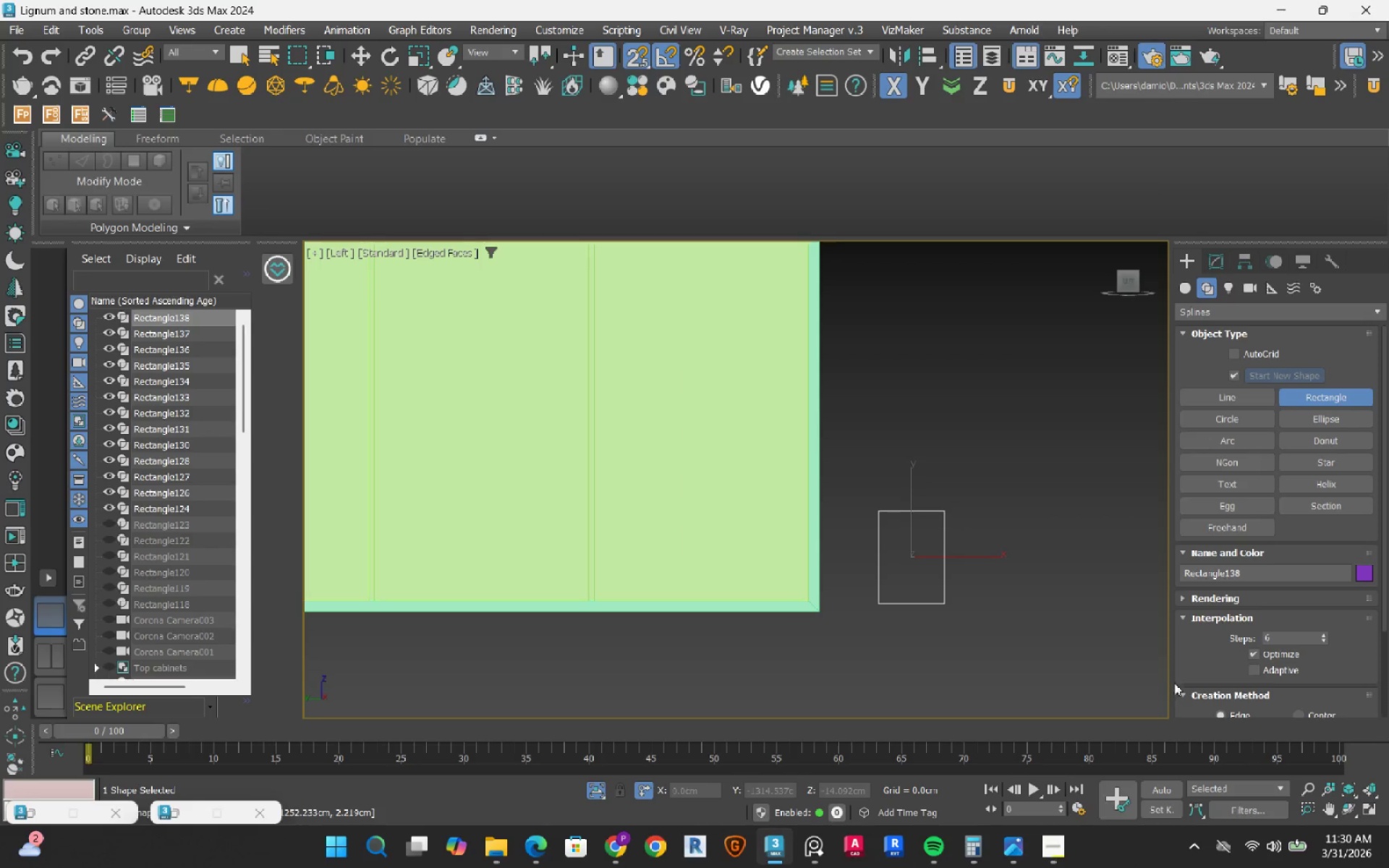 
scroll: coordinate [1197, 676], scroll_direction: down, amount: 6.0
 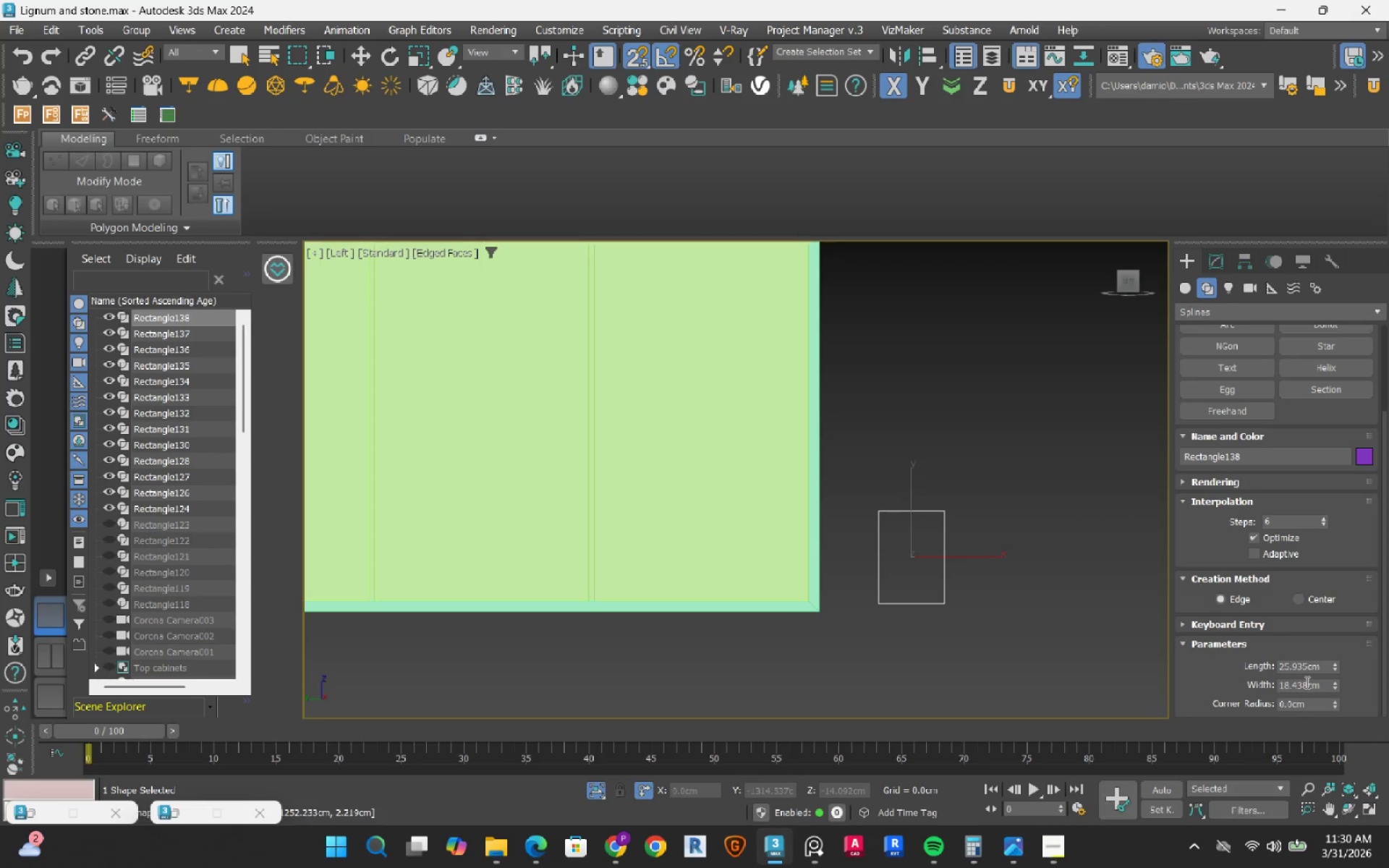 
double_click([1307, 682])
 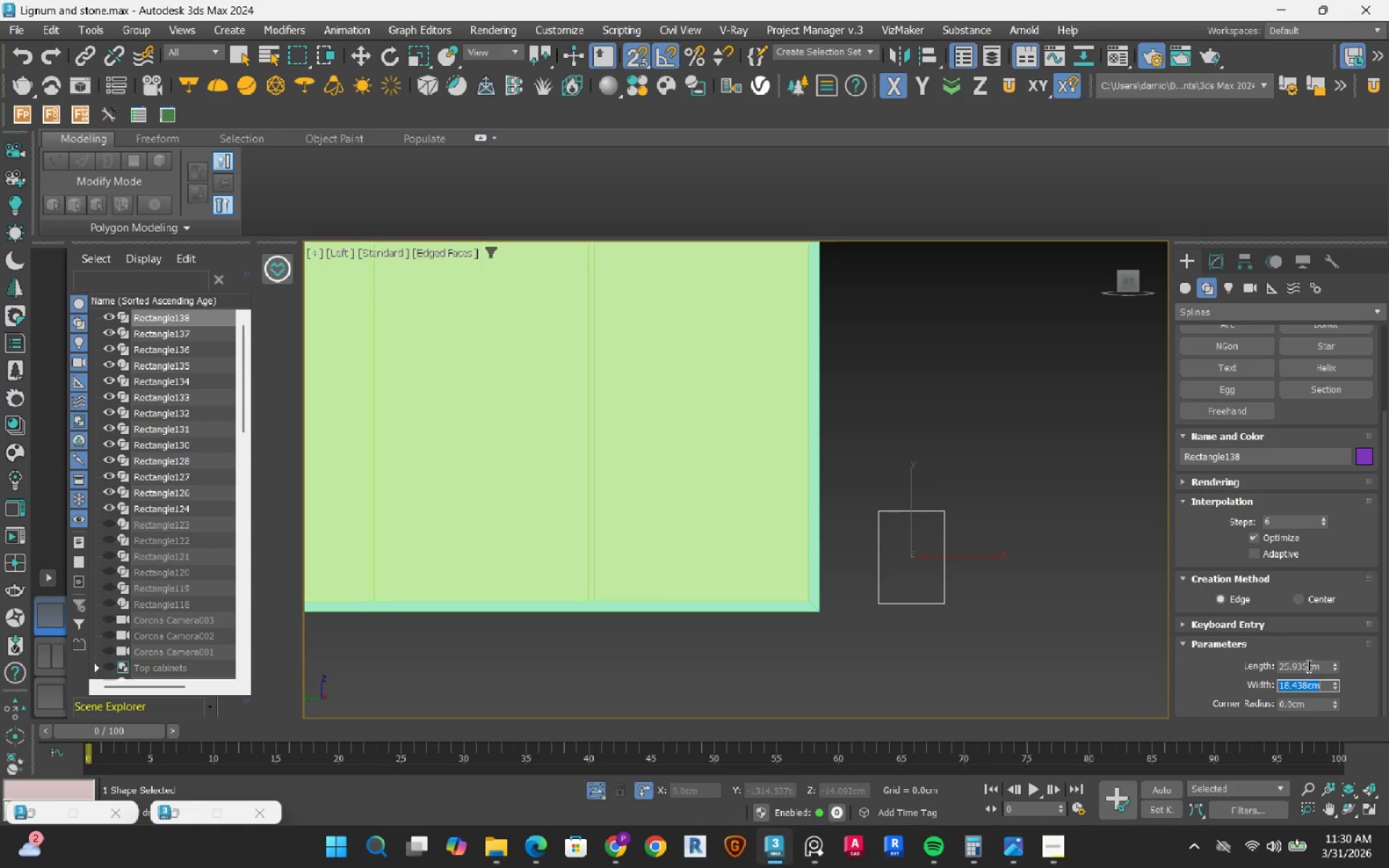 
double_click([1307, 665])
 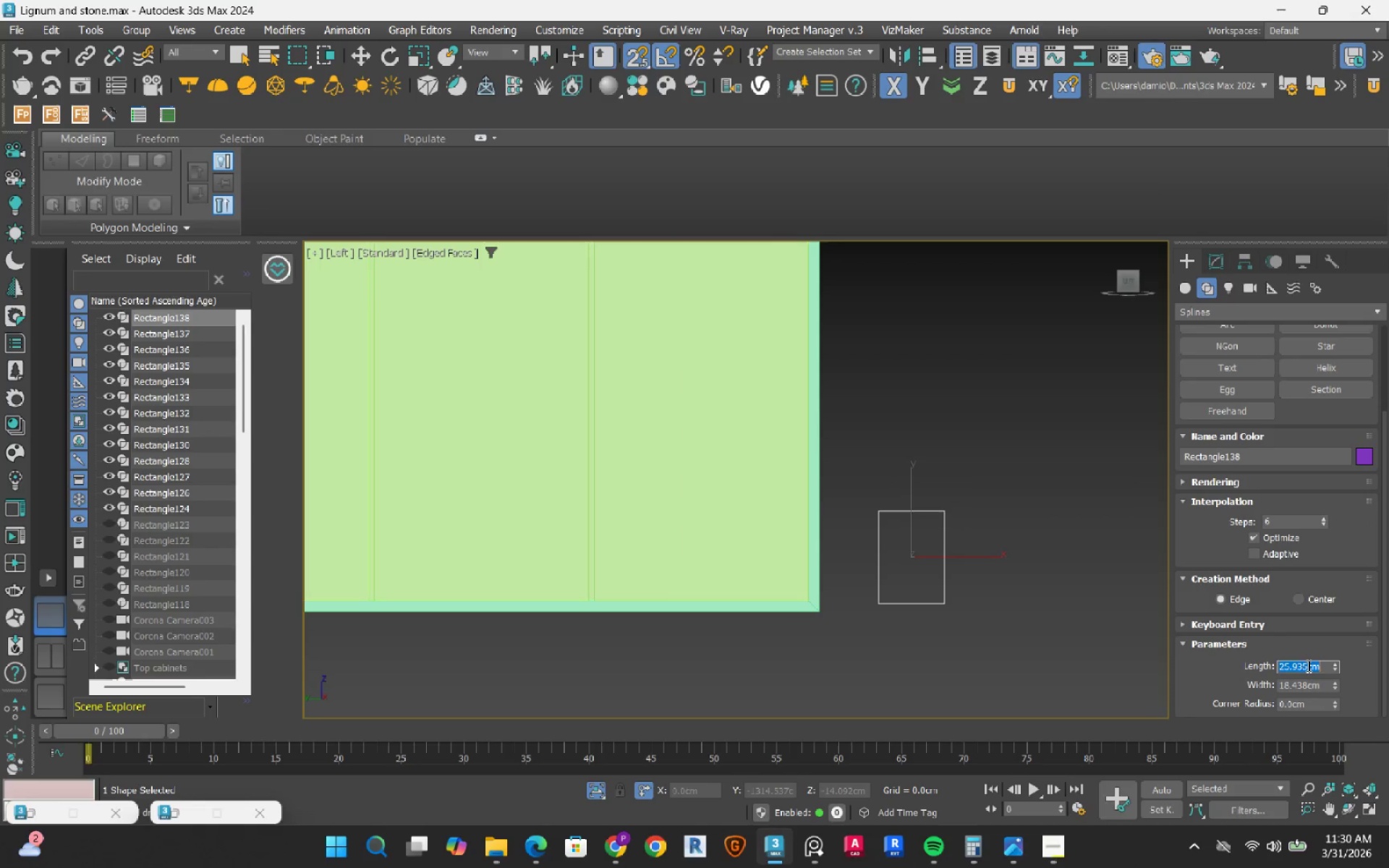 
key(Numpad1)
 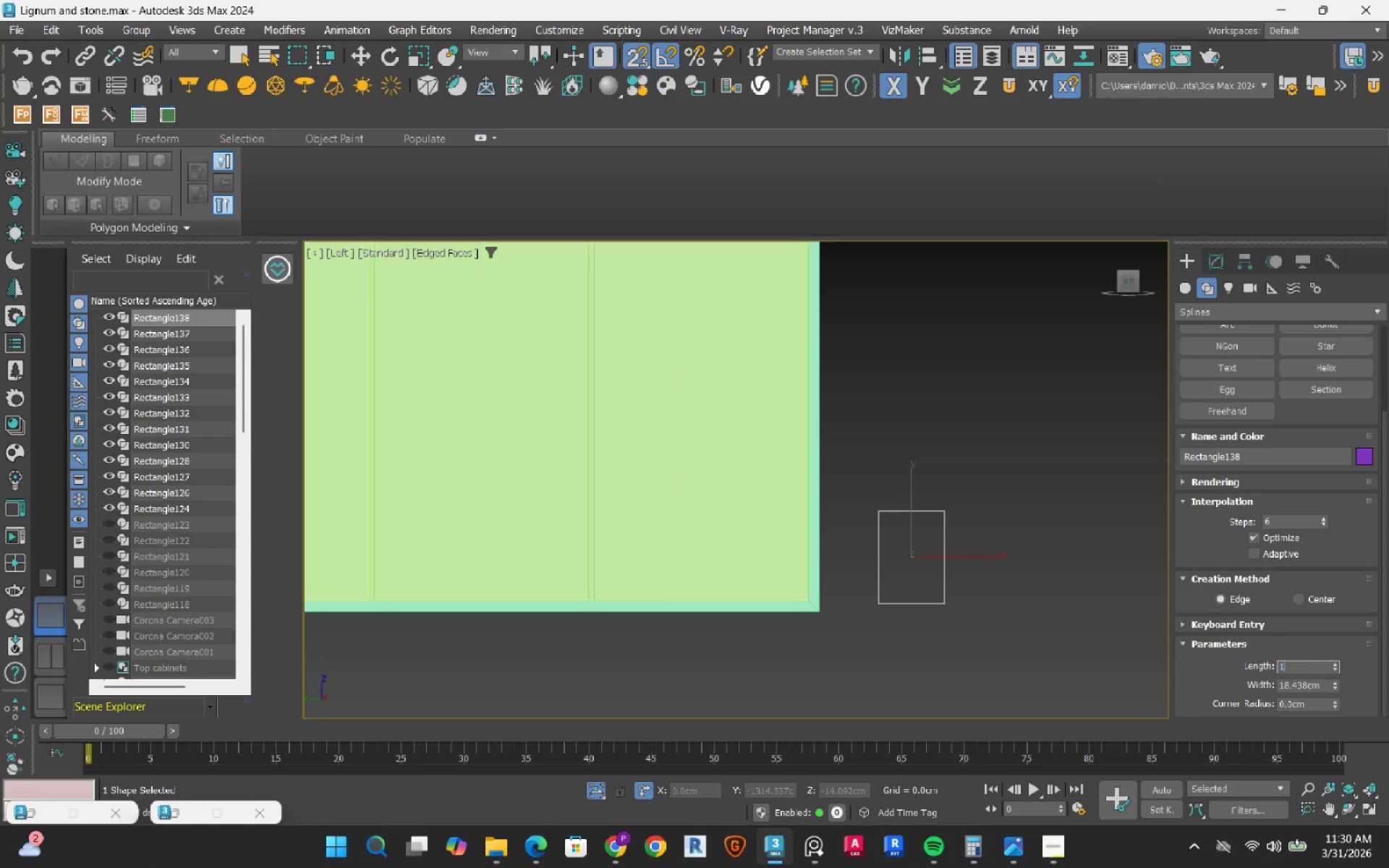 
key(Numpad0)
 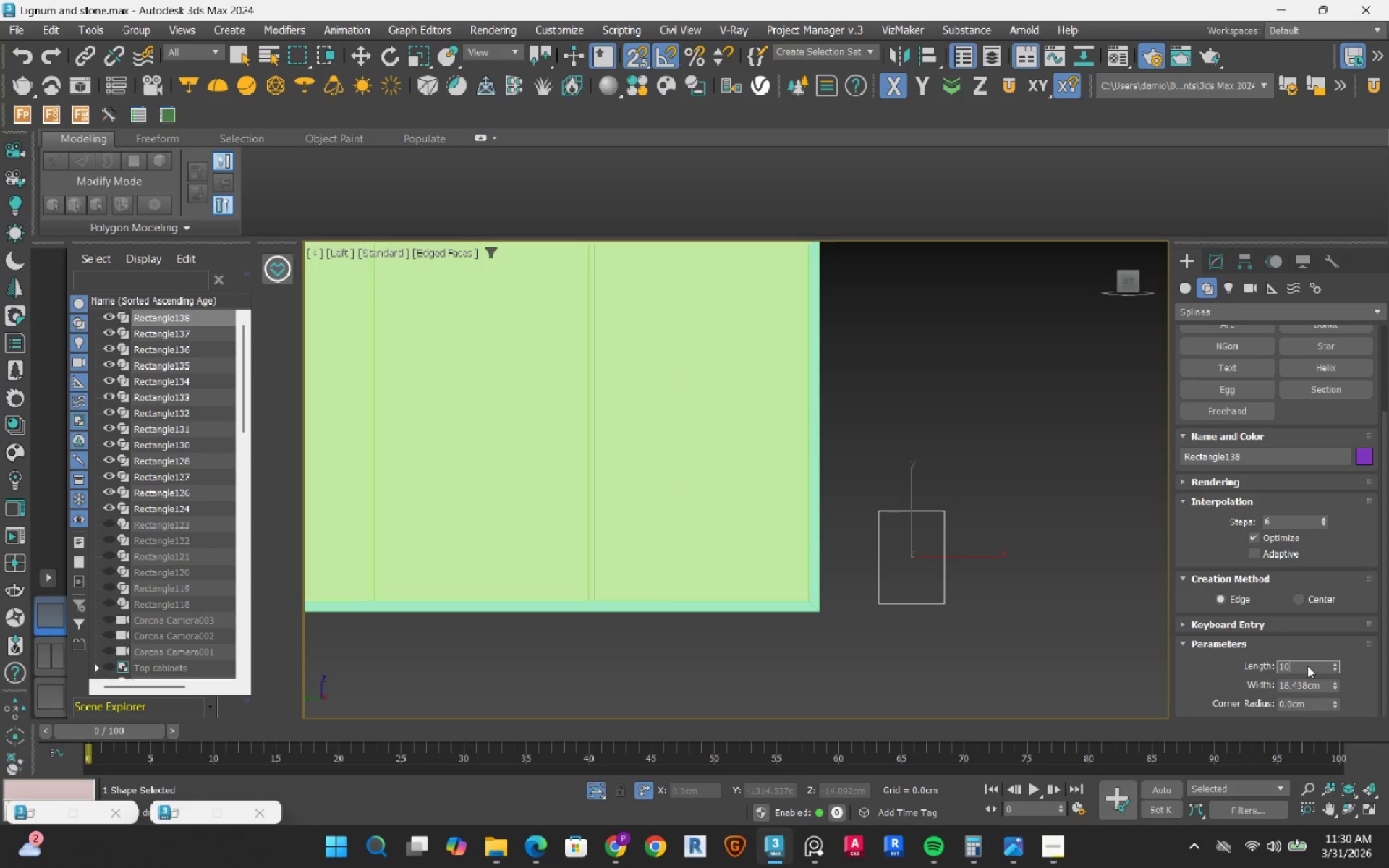 
key(NumpadEnter)
 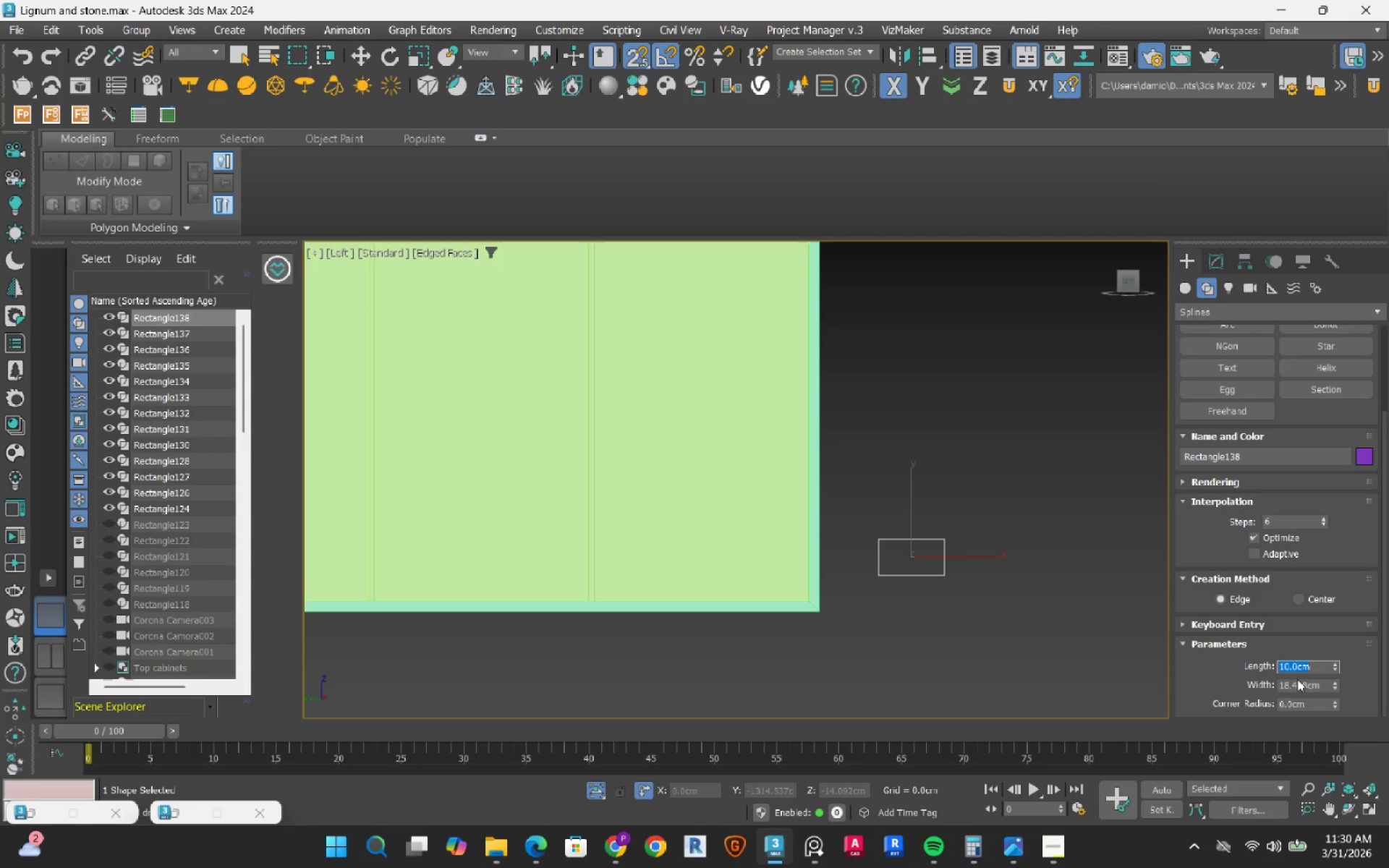 
double_click([1298, 684])
 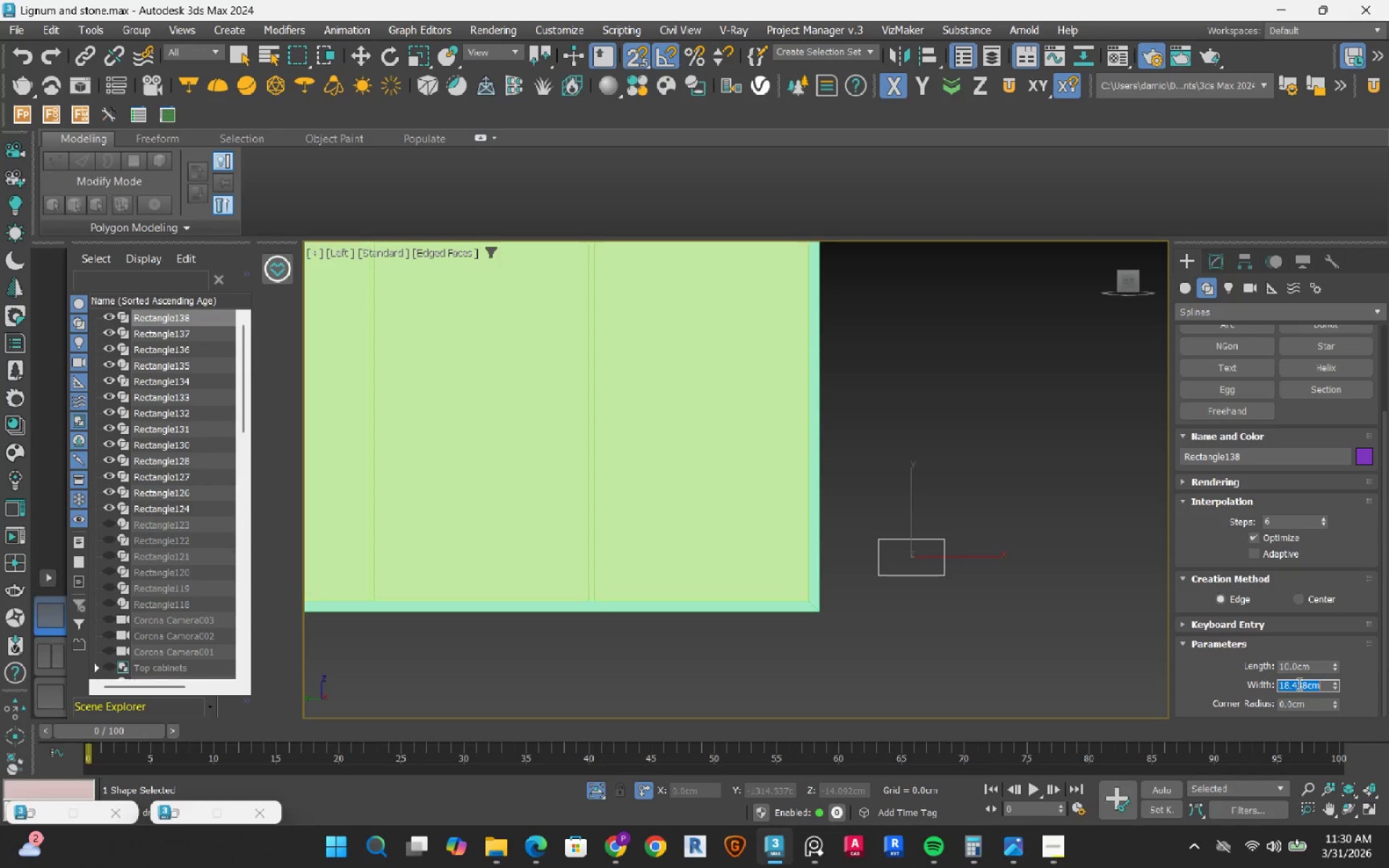 
key(Numpad2)
 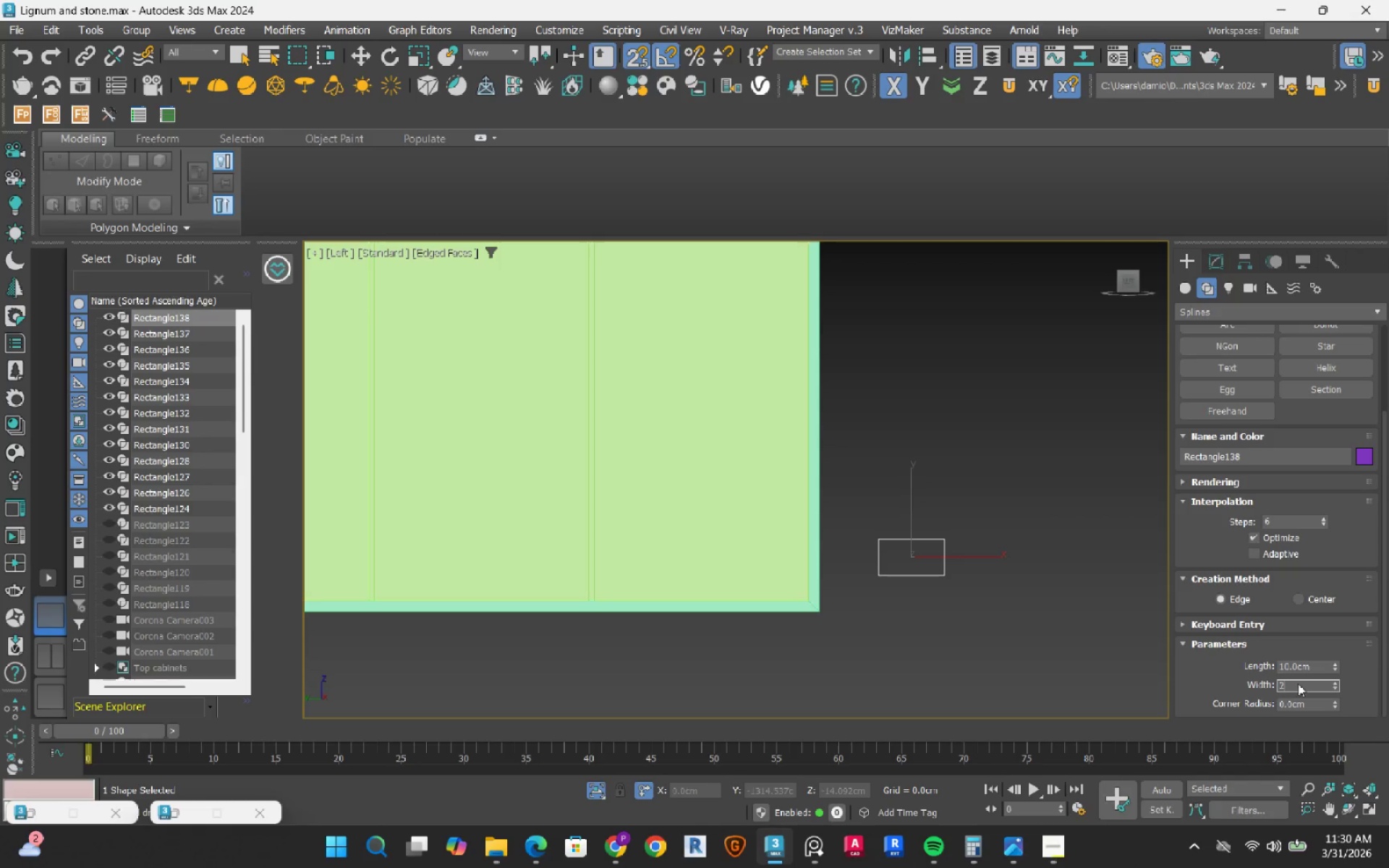 
key(Numpad0)
 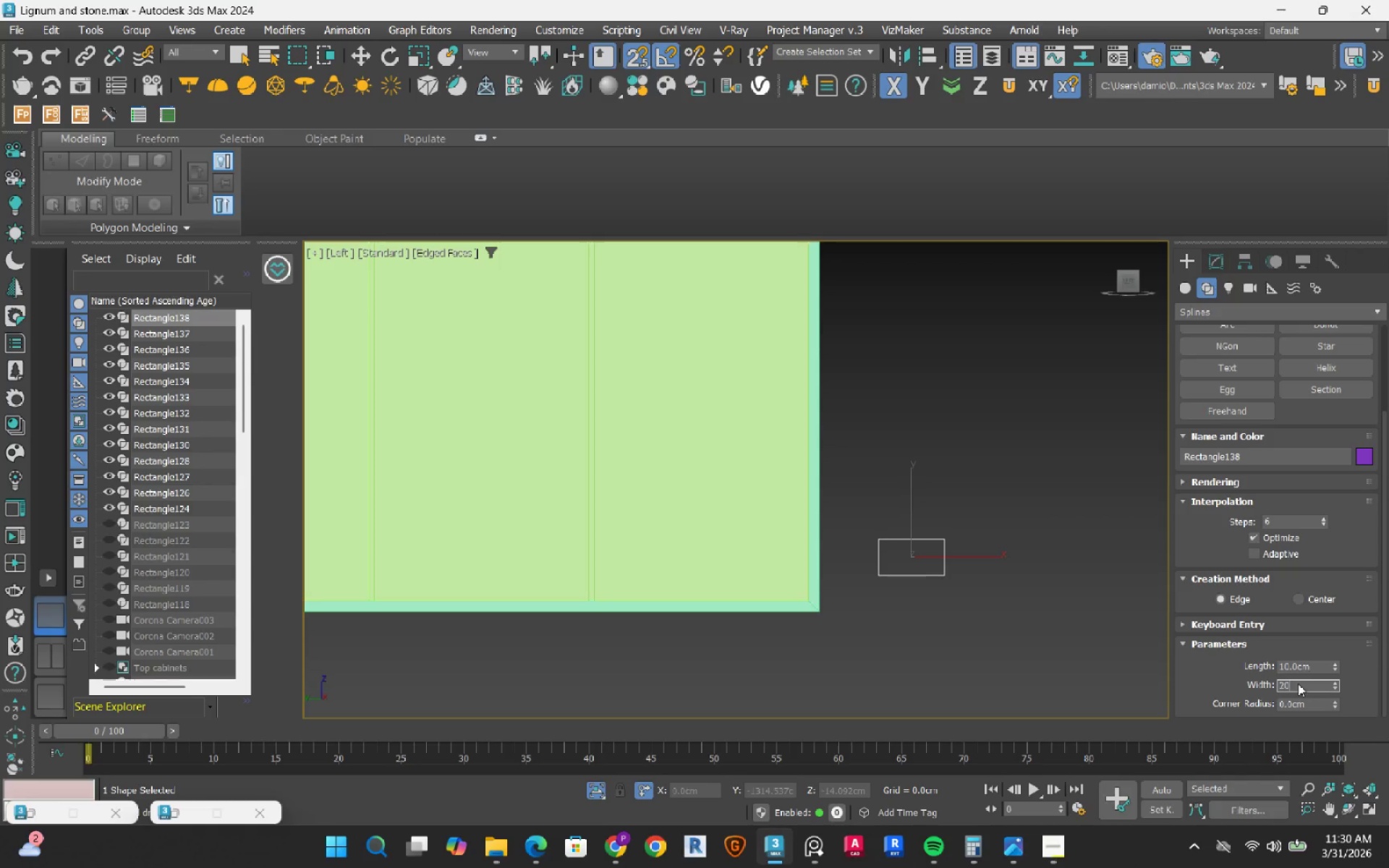 
key(NumpadEnter)
 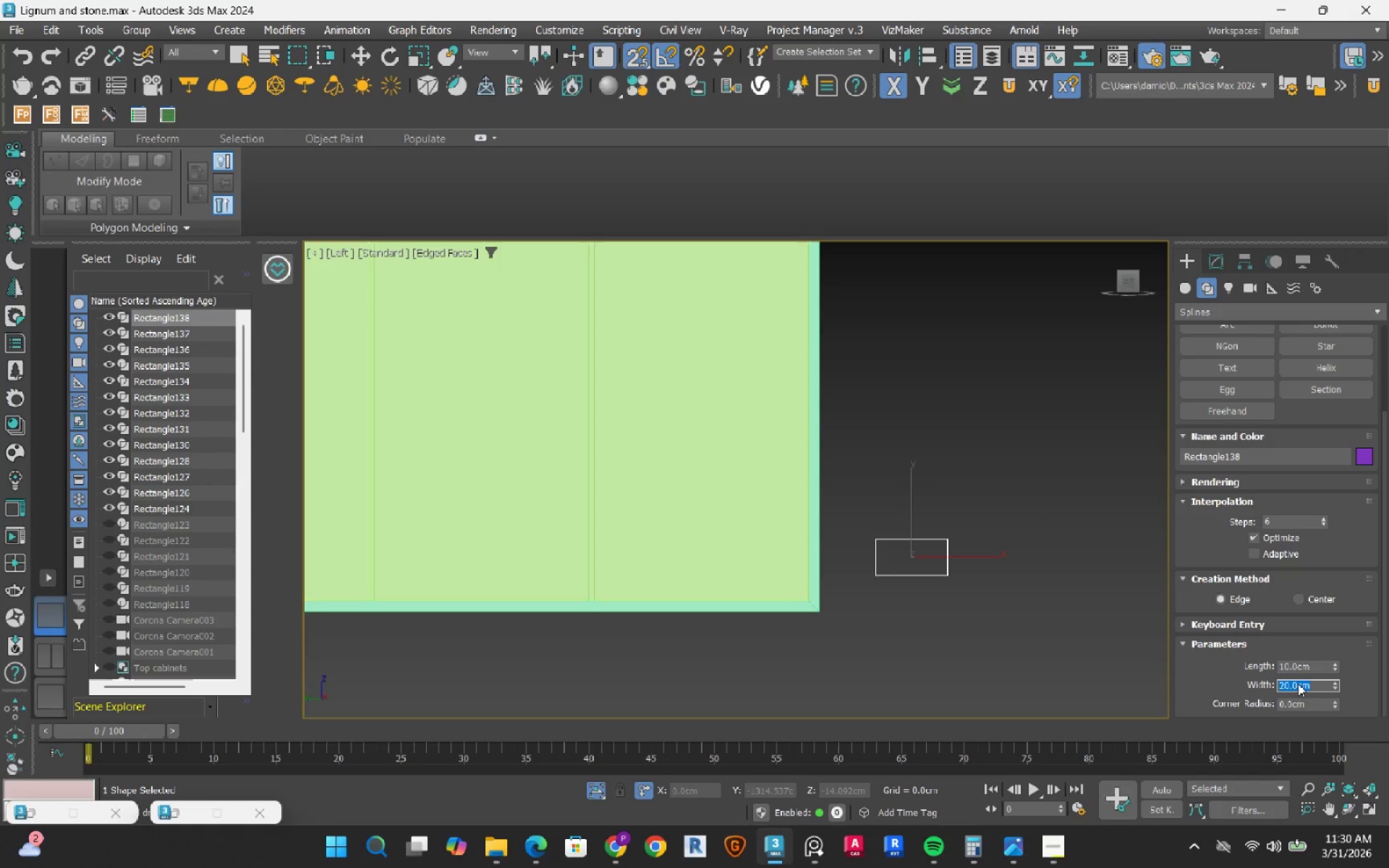 
key(Numpad1)
 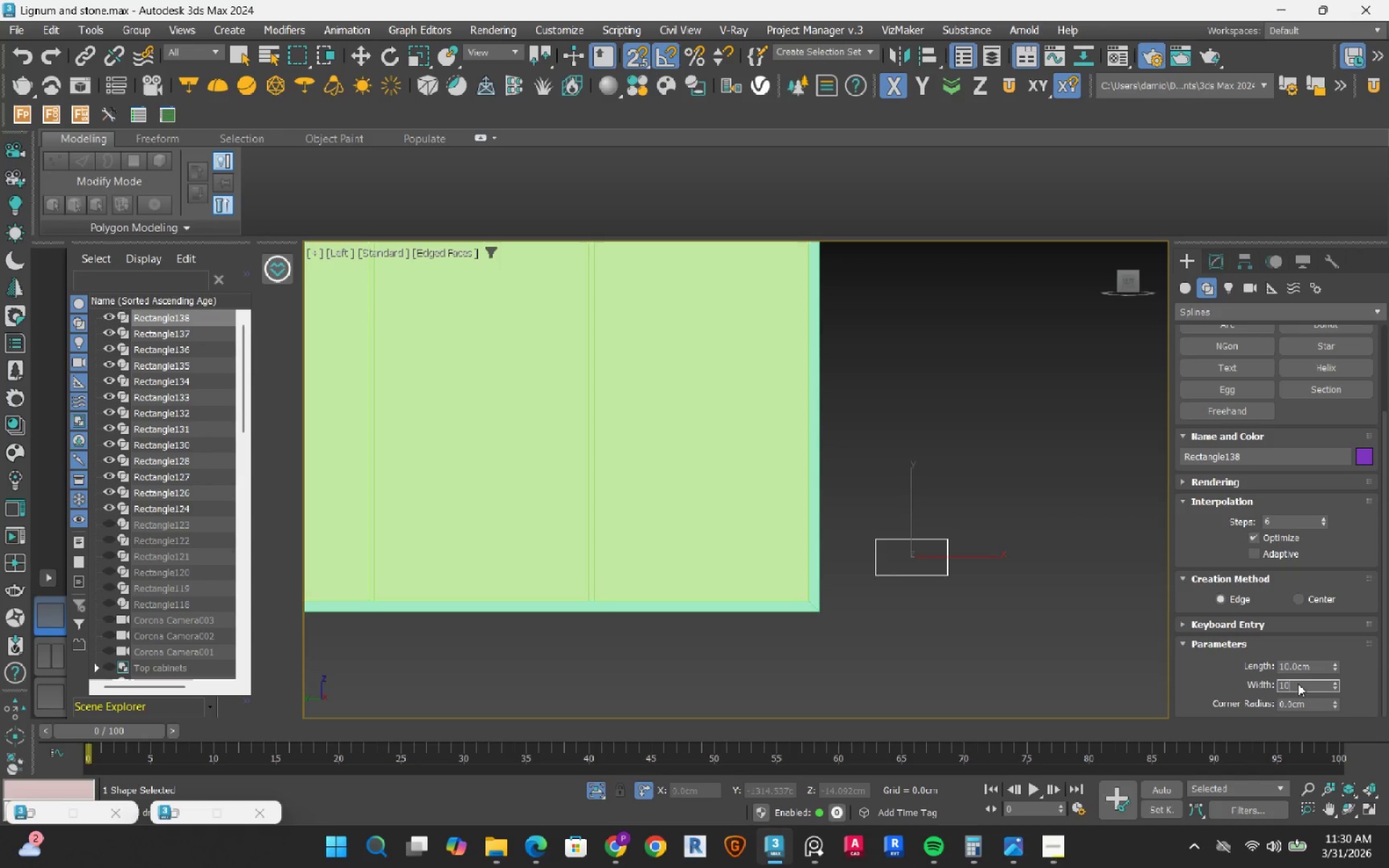 
key(Numpad0)
 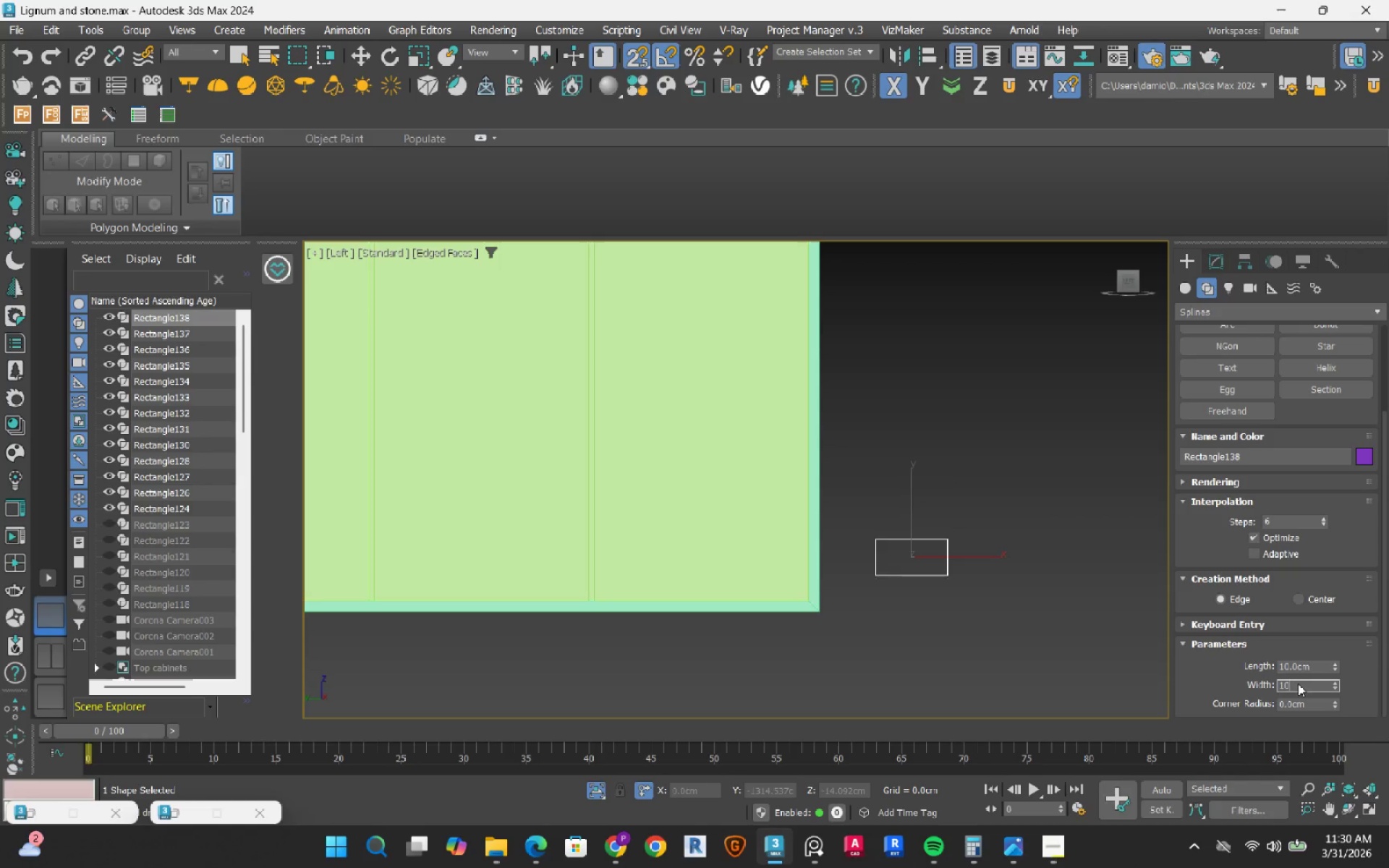 
key(NumpadEnter)
 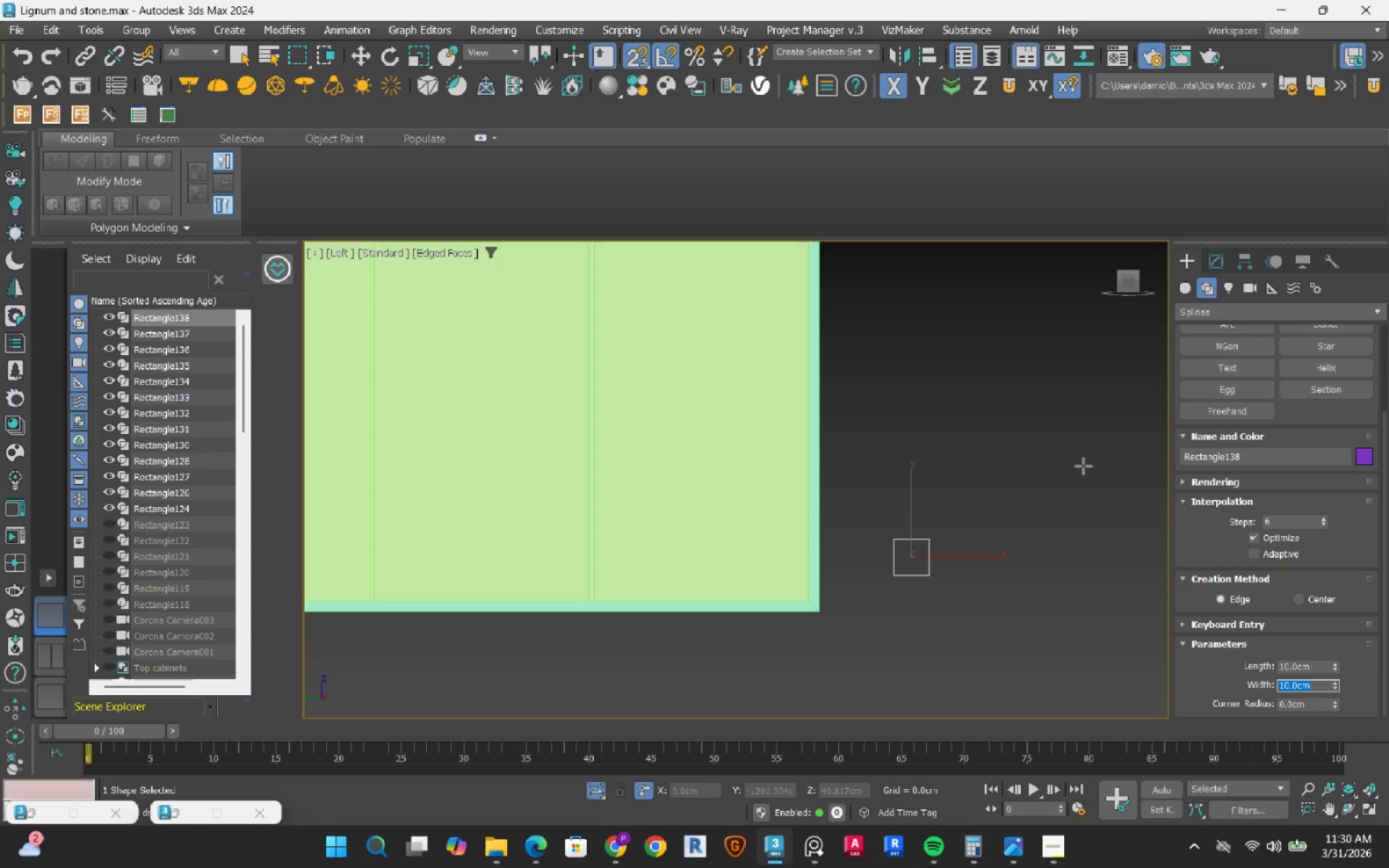 
key(W)
 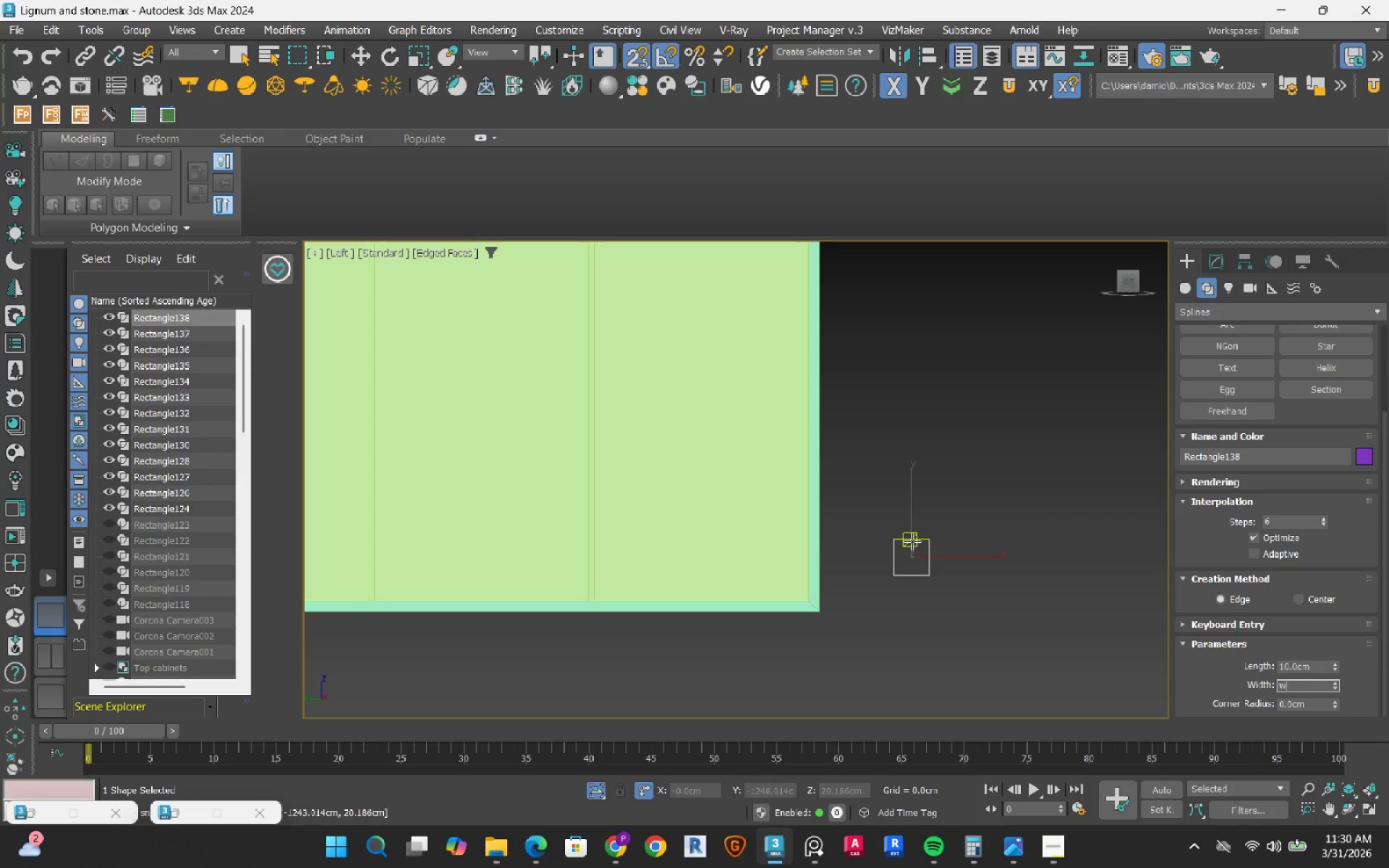 
scroll: coordinate [896, 547], scroll_direction: up, amount: 1.0
 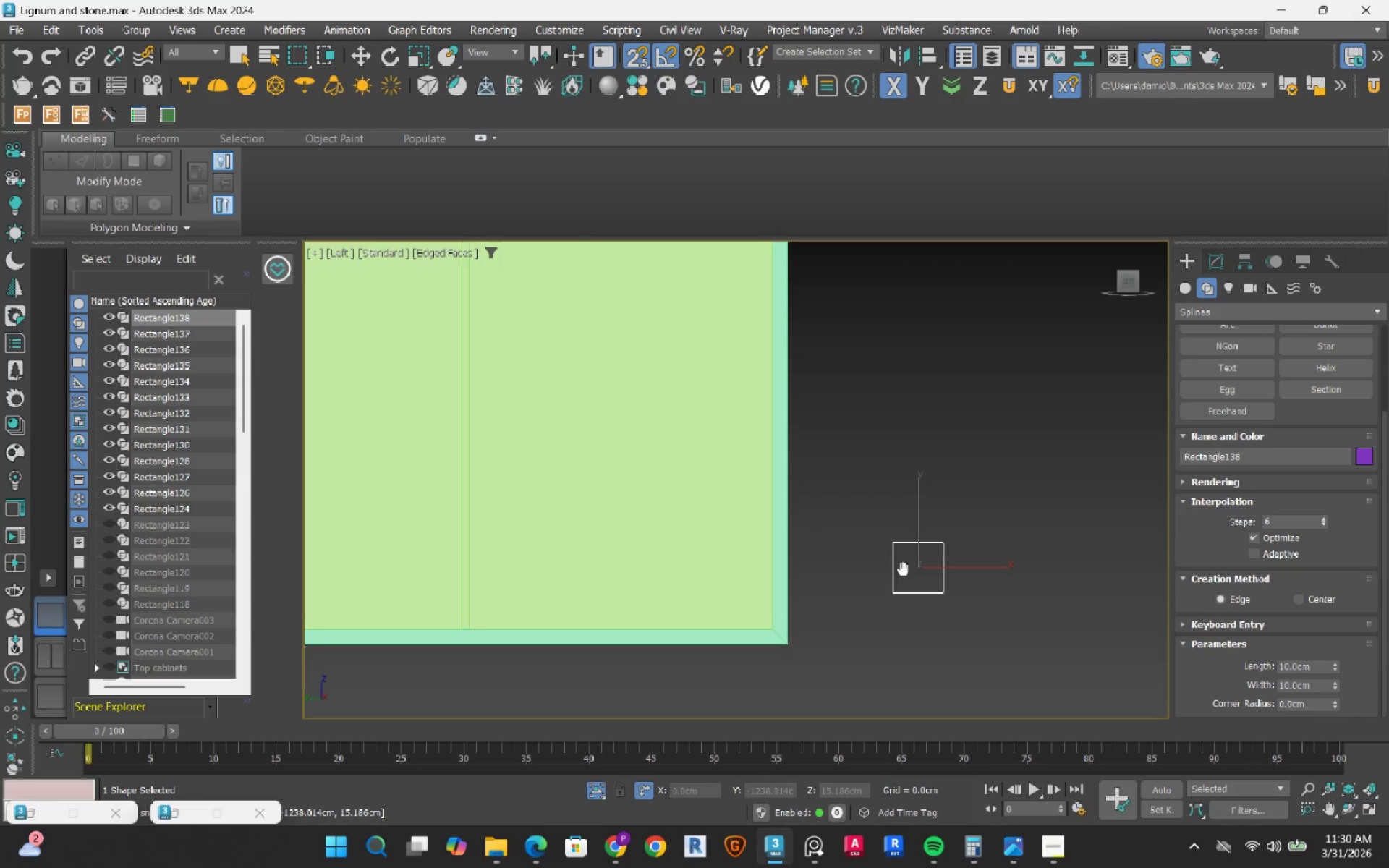 
key(W)
 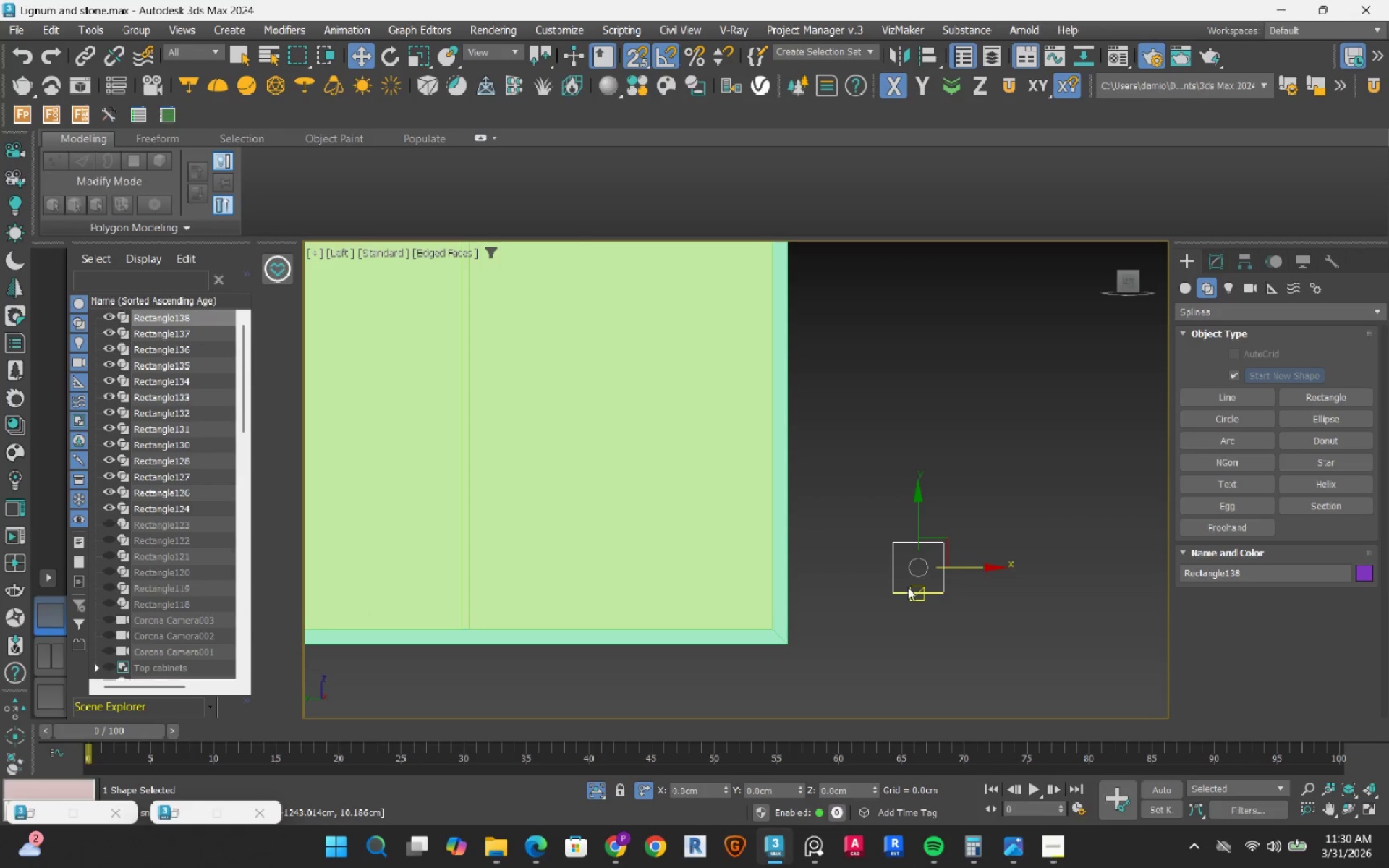 
left_click_drag(start_coordinate=[896, 595], to_coordinate=[831, 630])
 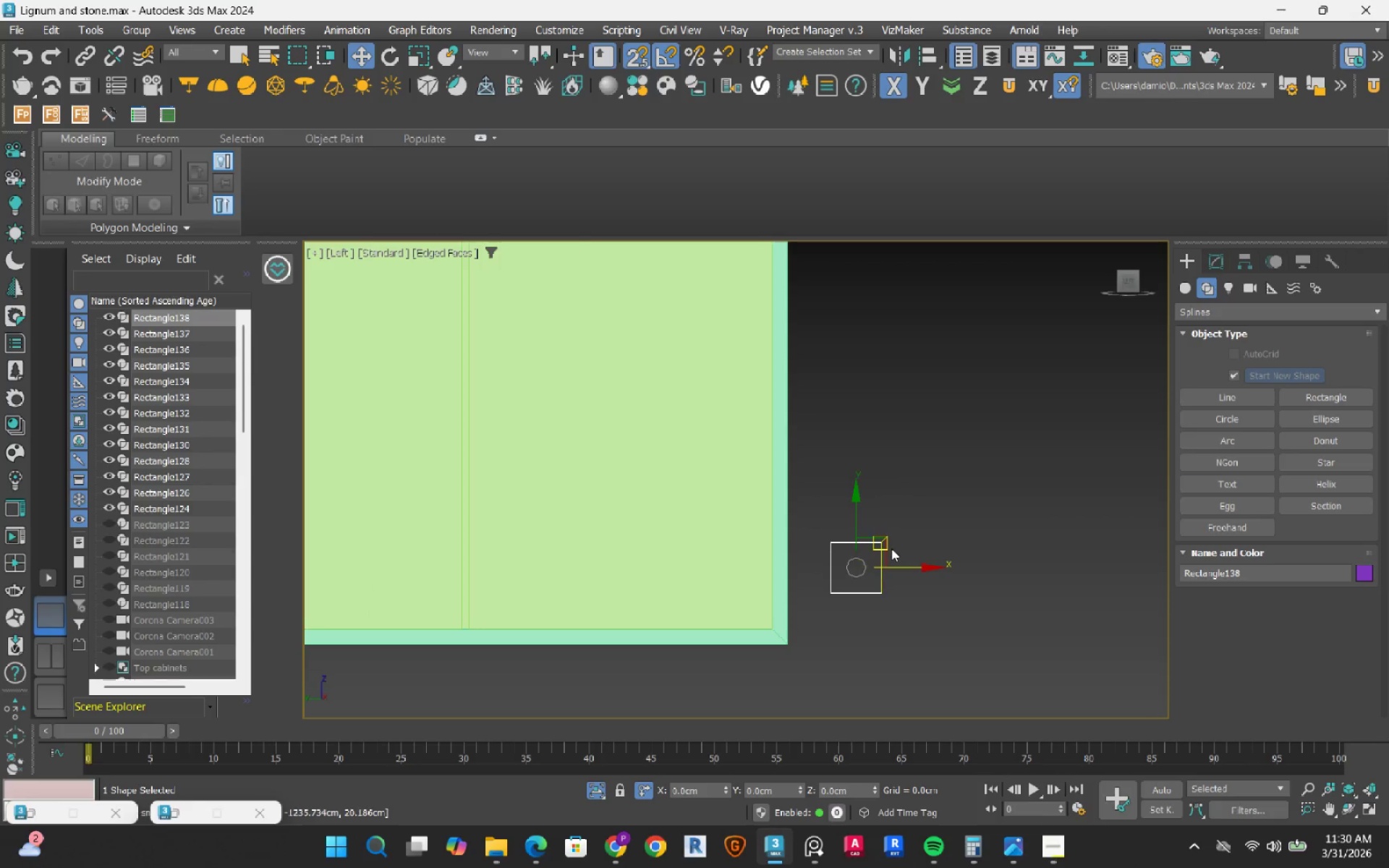 
left_click_drag(start_coordinate=[891, 547], to_coordinate=[883, 577])
 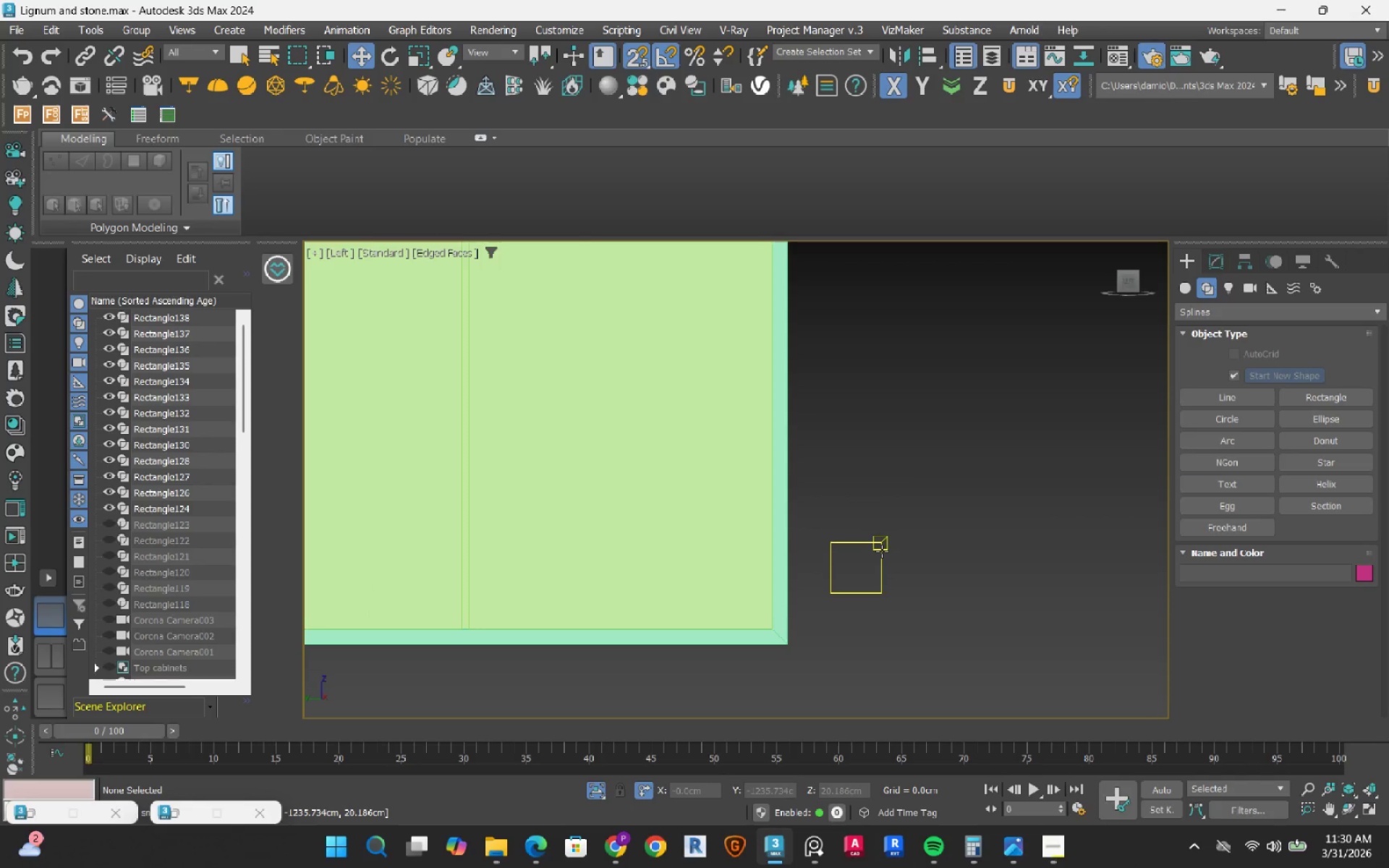 
left_click([882, 551])
 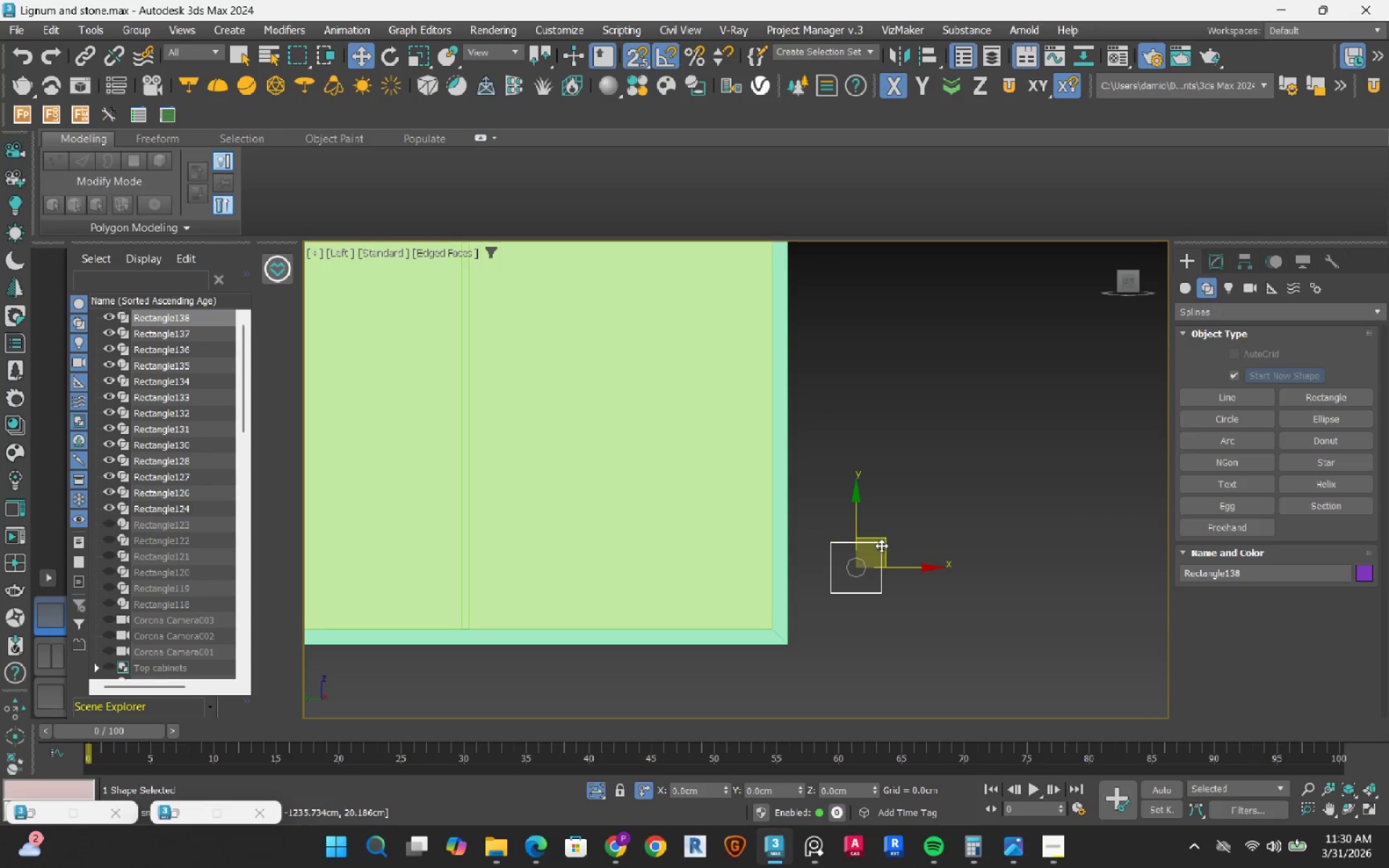 
left_click_drag(start_coordinate=[884, 542], to_coordinate=[874, 582])
 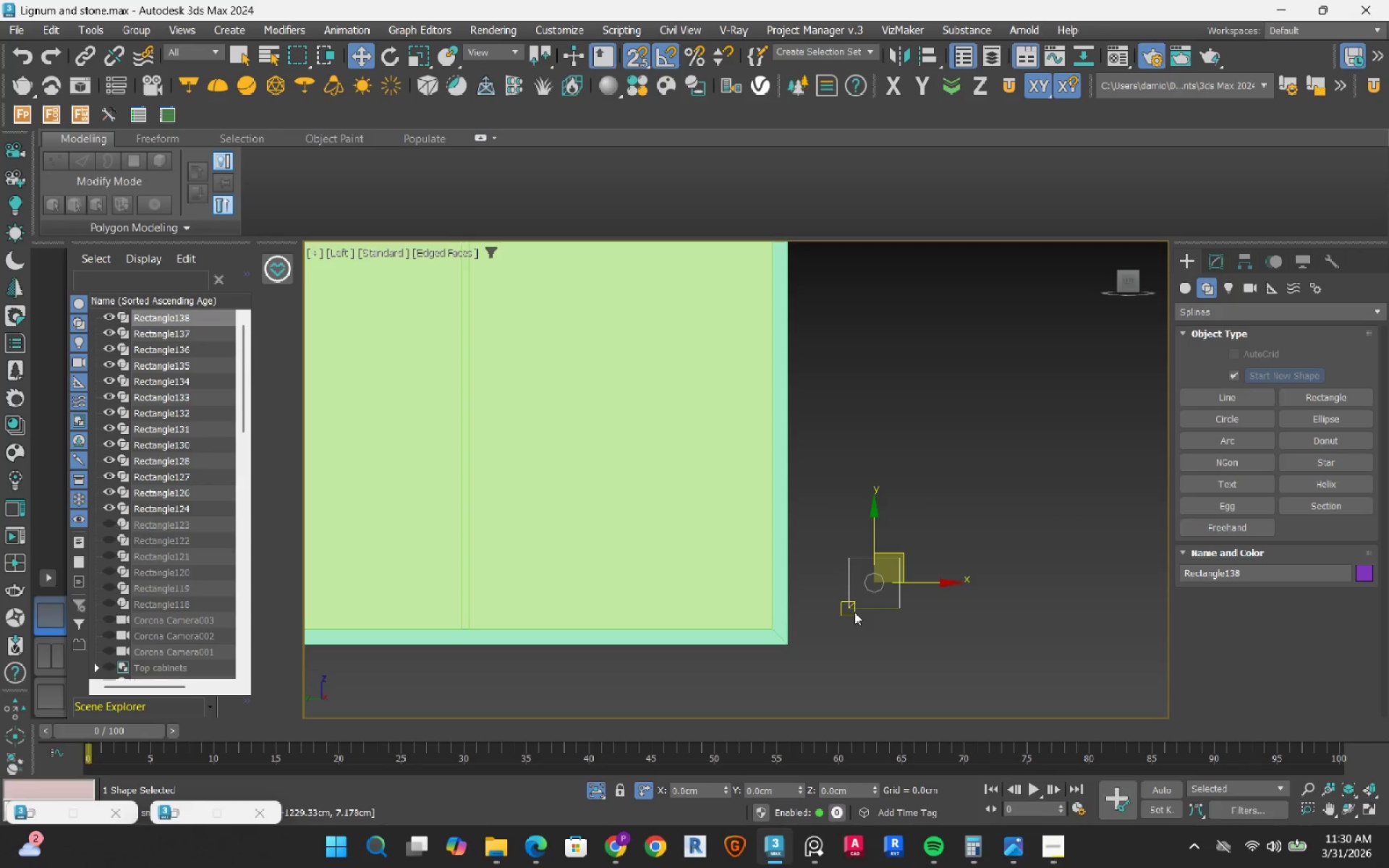 
left_click_drag(start_coordinate=[853, 610], to_coordinate=[799, 639])
 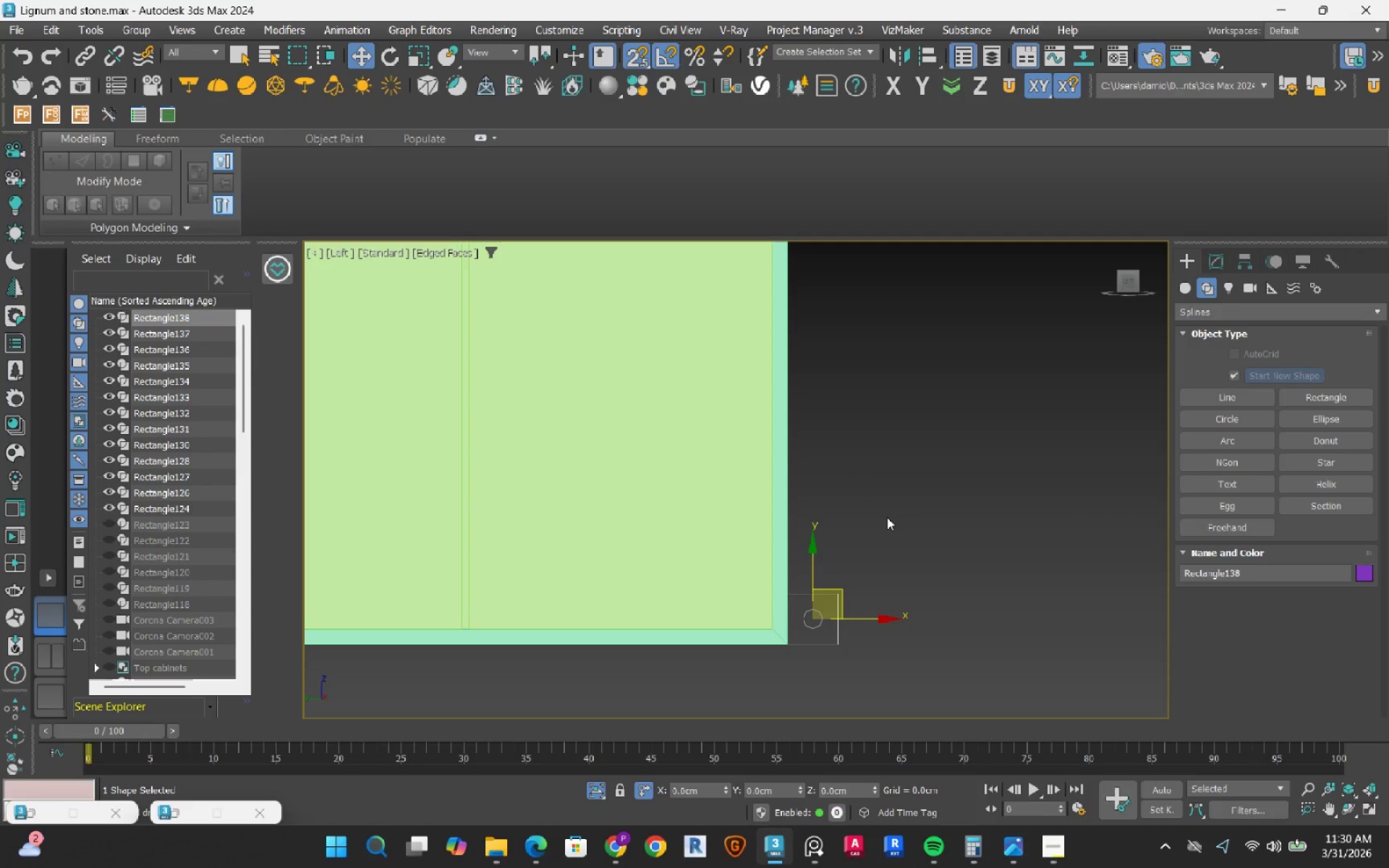 
hold_key(key=AltLeft, duration=0.55)
 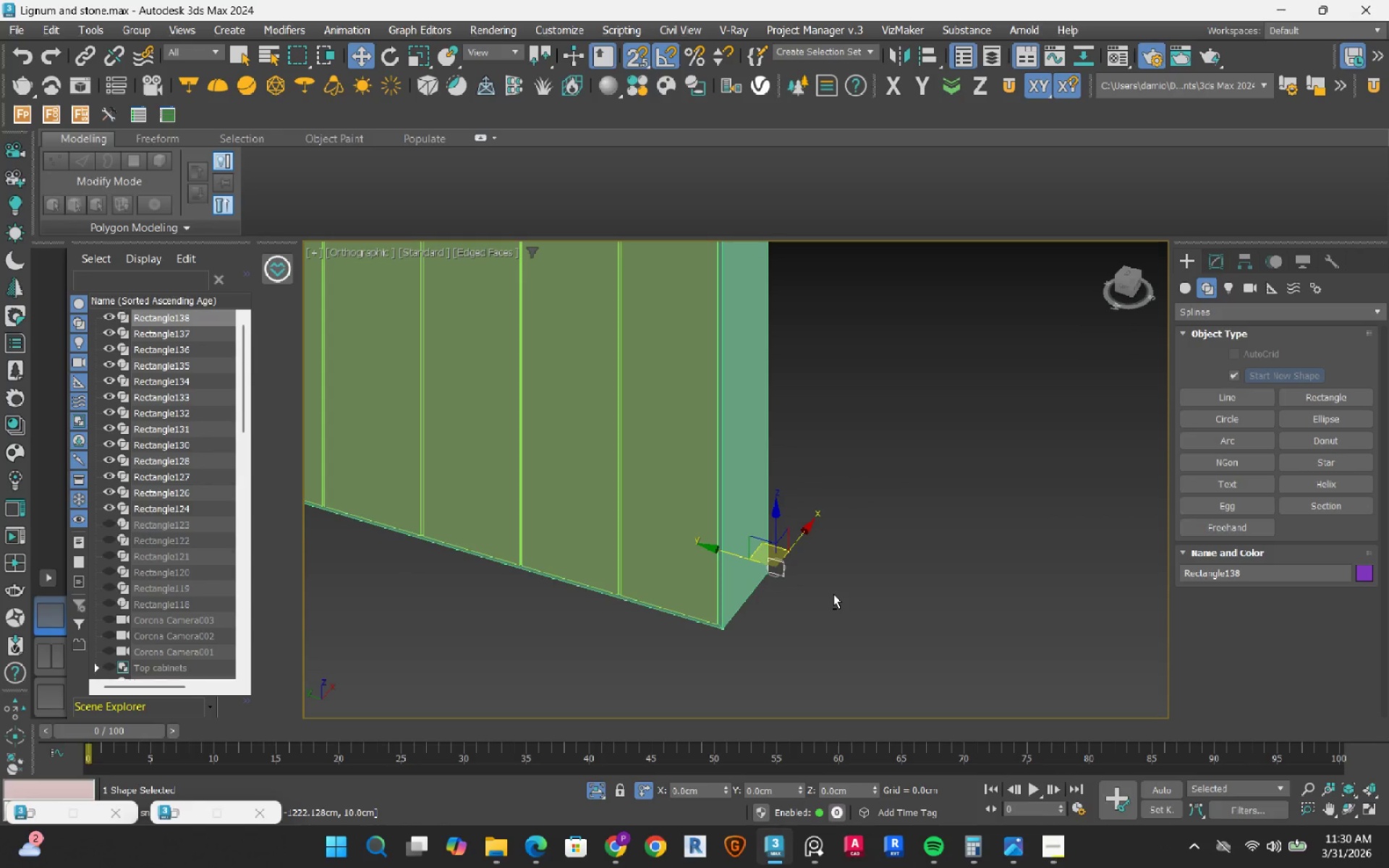 
scroll: coordinate [796, 456], scroll_direction: down, amount: 4.0
 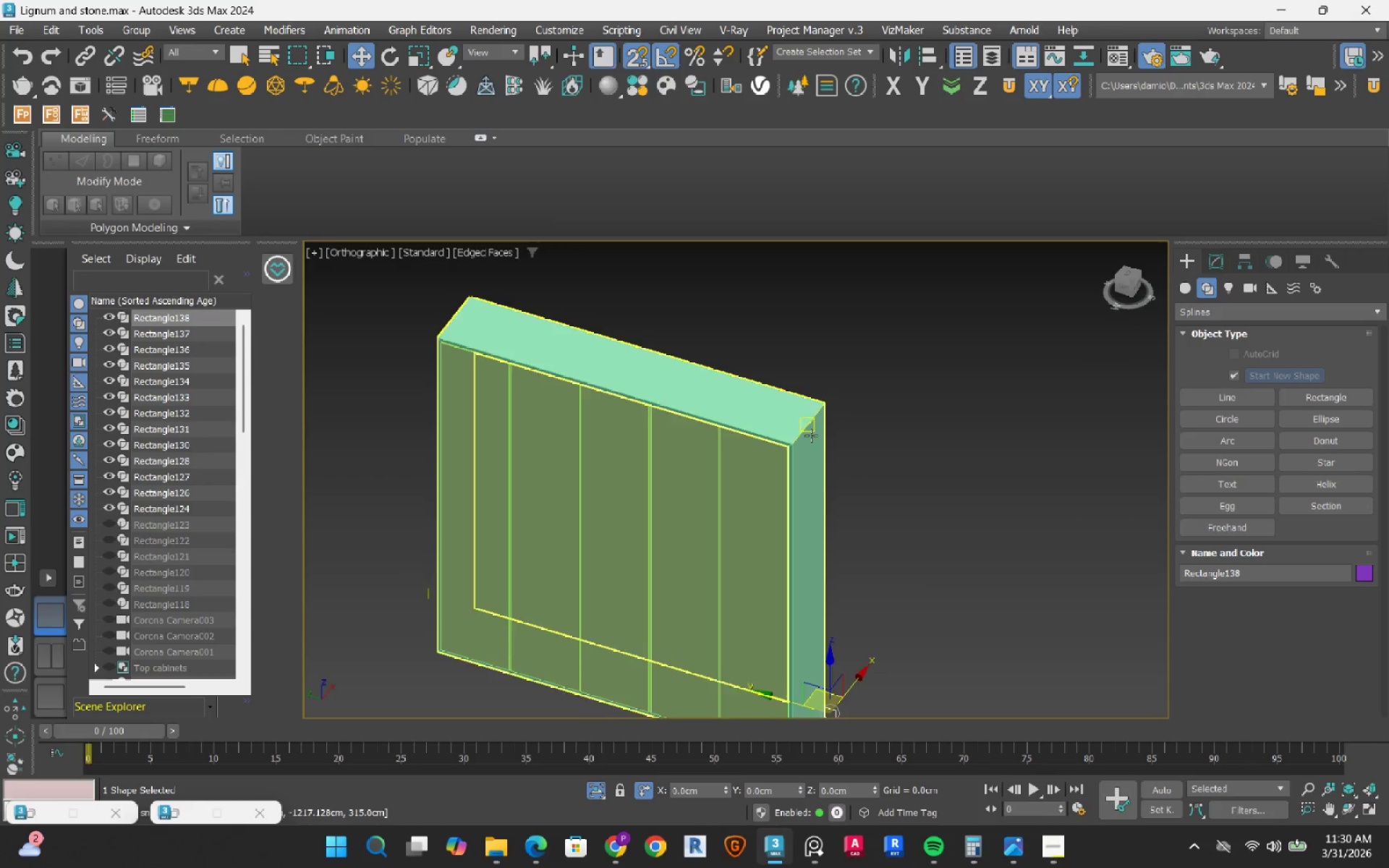 
scroll: coordinate [880, 432], scroll_direction: up, amount: 6.0
 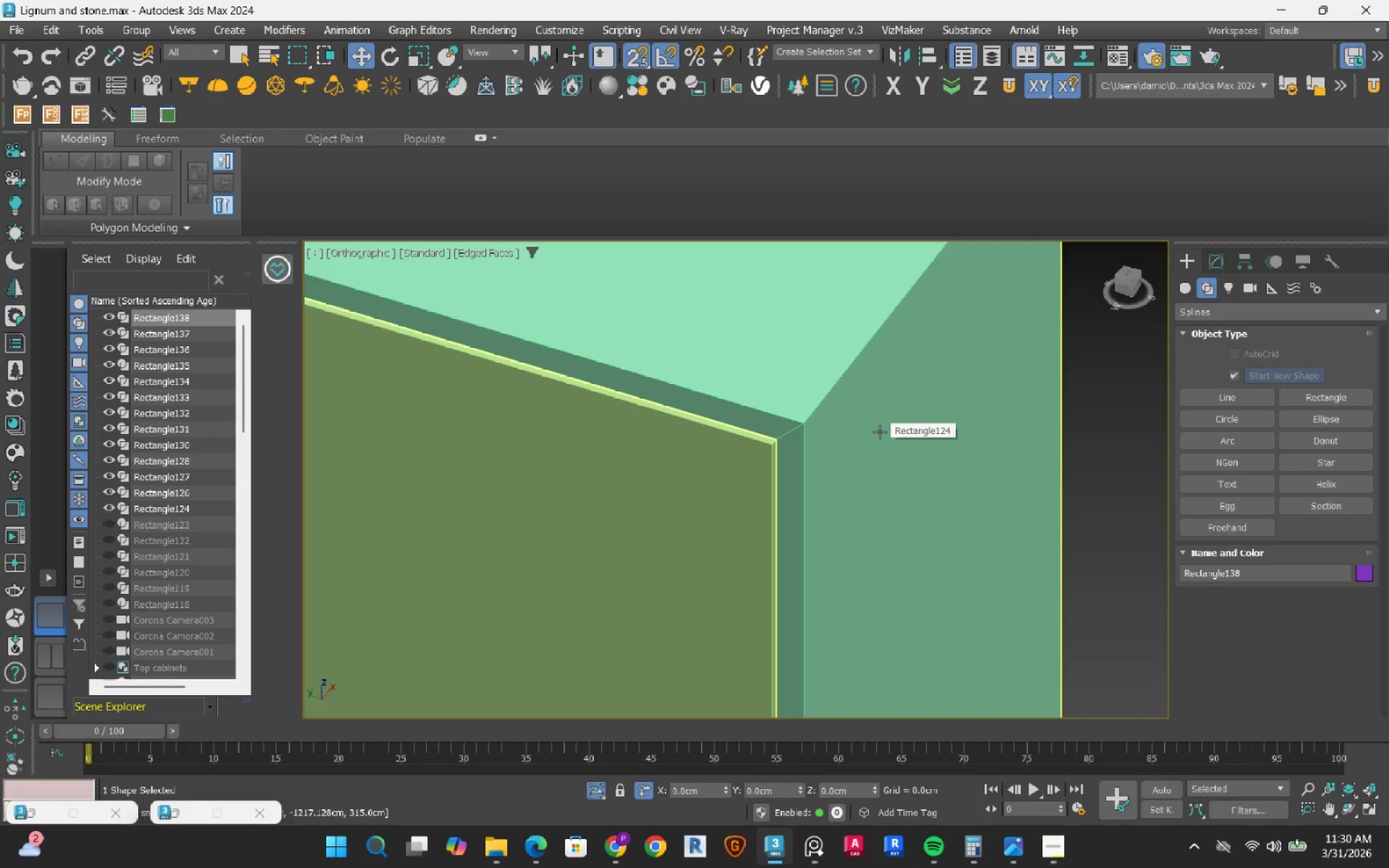 
left_click([880, 432])
 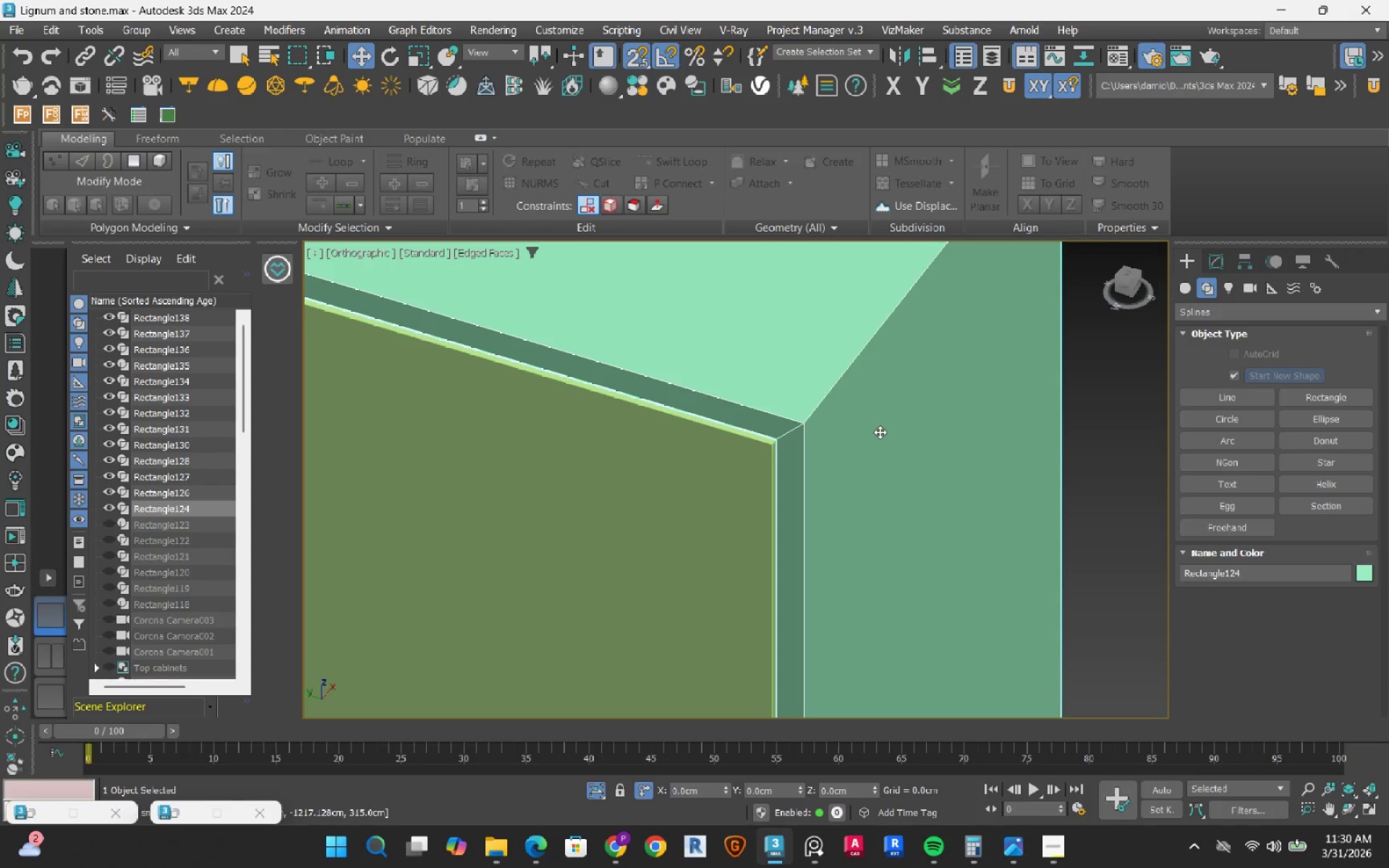 
scroll: coordinate [880, 432], scroll_direction: down, amount: 4.0
 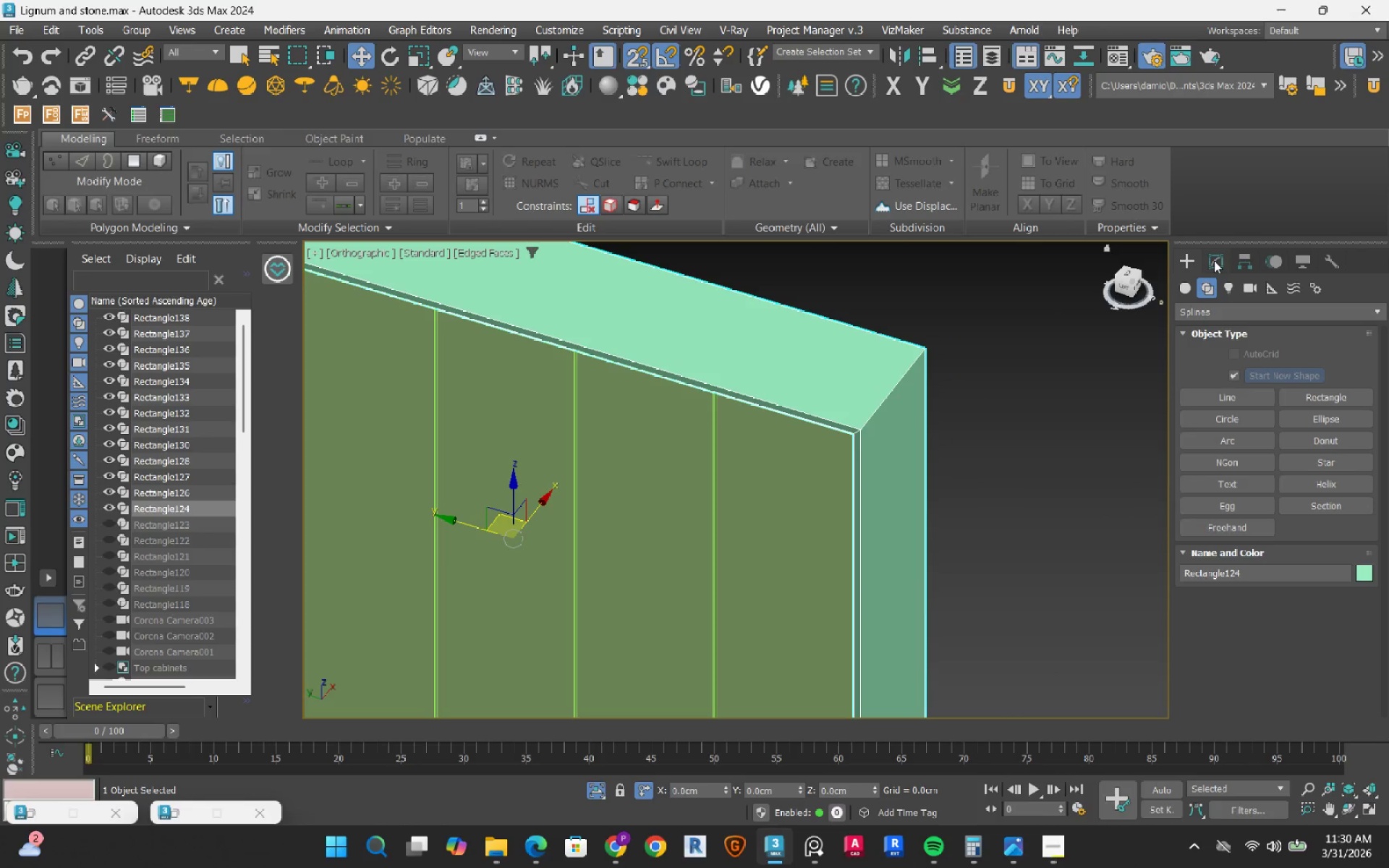 
left_click([1214, 260])
 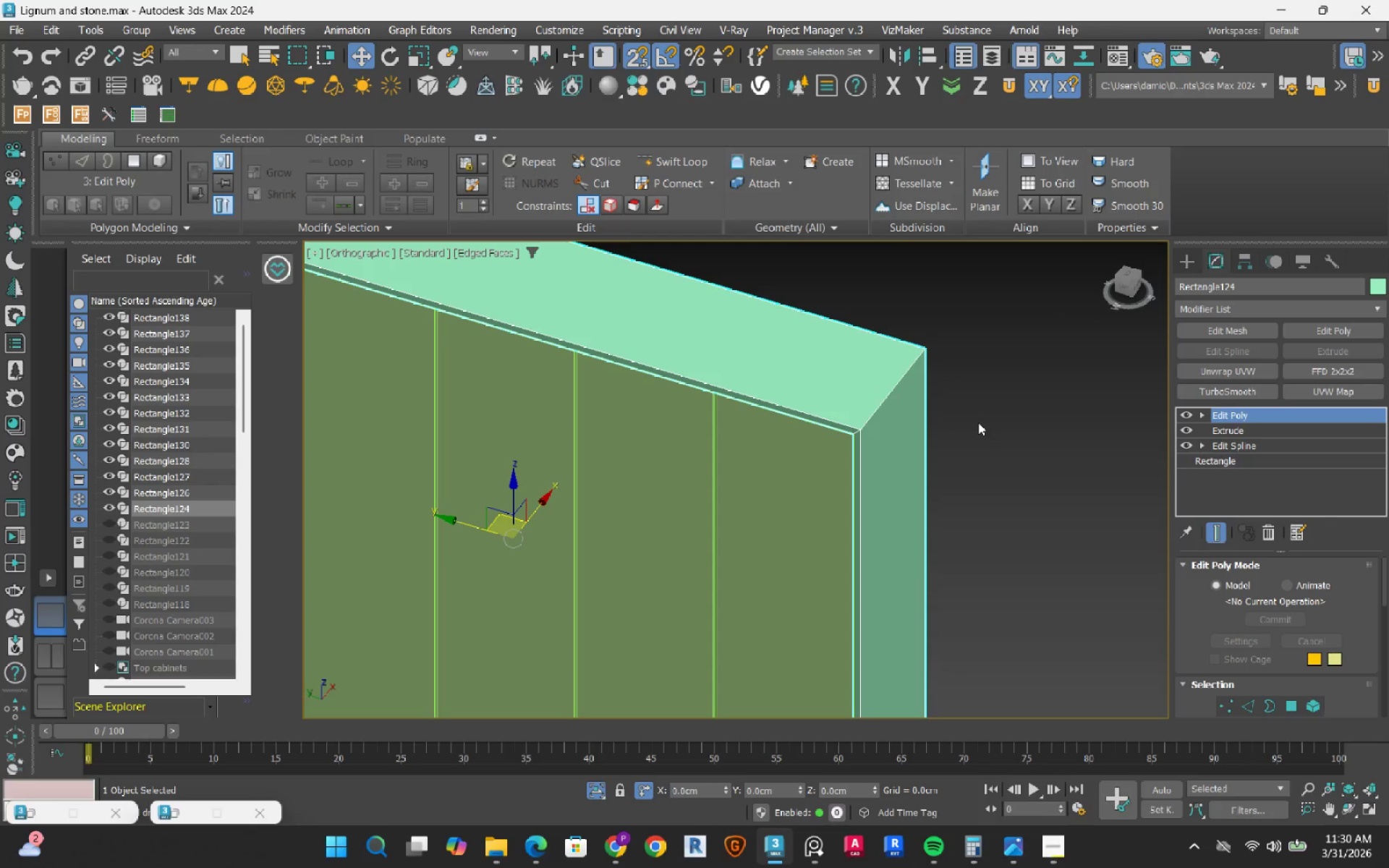 
wait(5.66)
 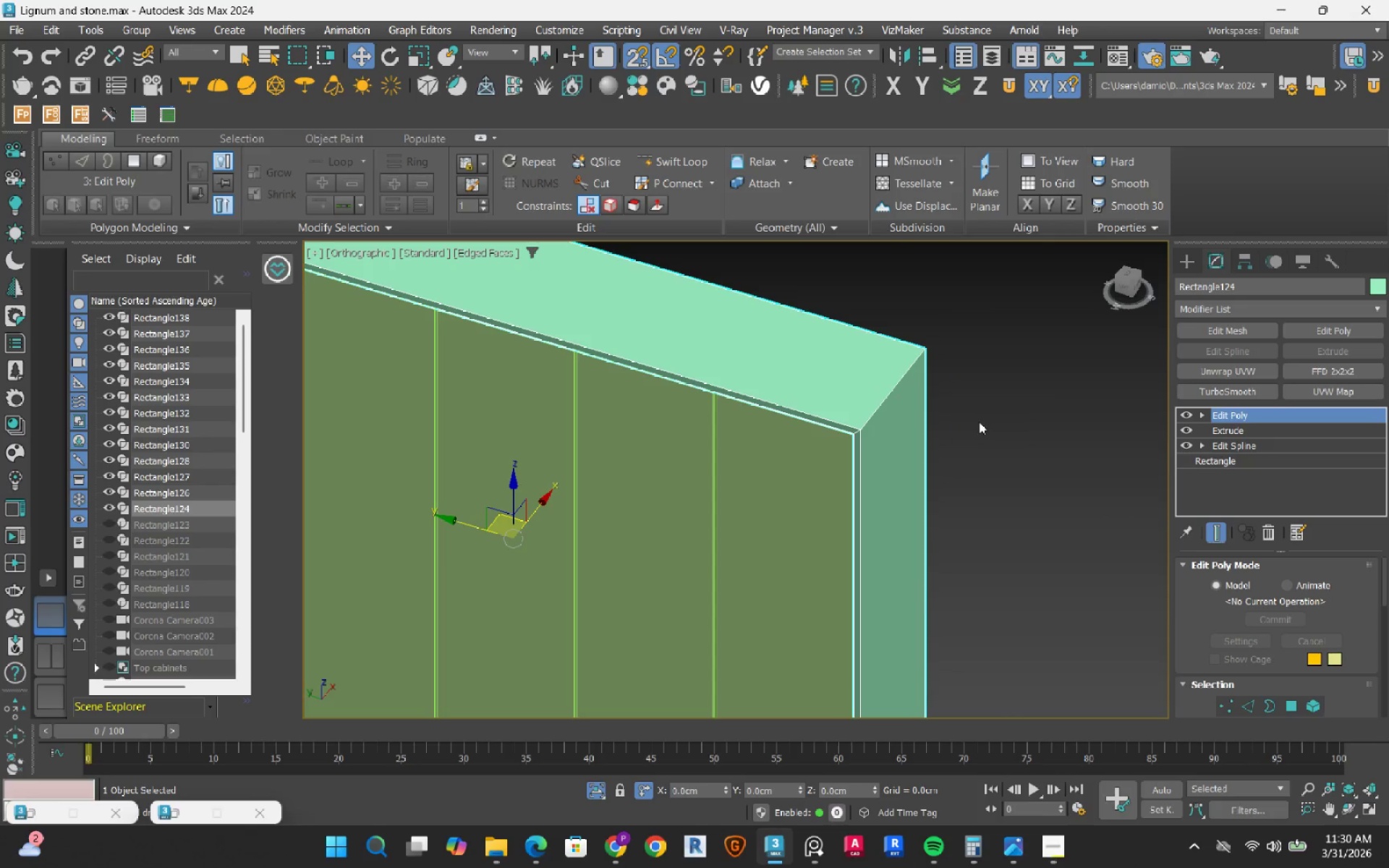 
scroll: coordinate [658, 501], scroll_direction: down, amount: 5.0
 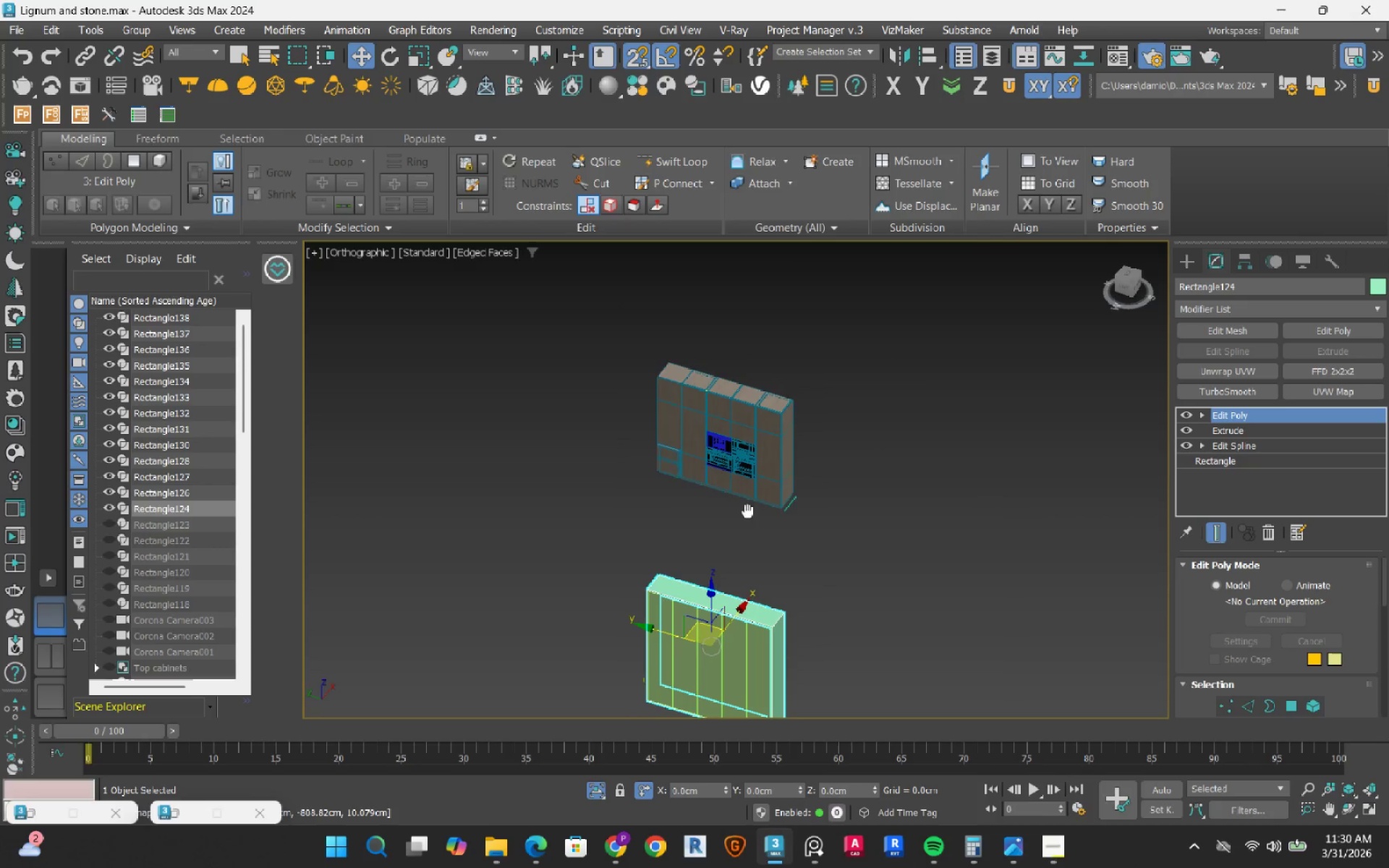 
scroll: coordinate [708, 444], scroll_direction: up, amount: 8.0
 